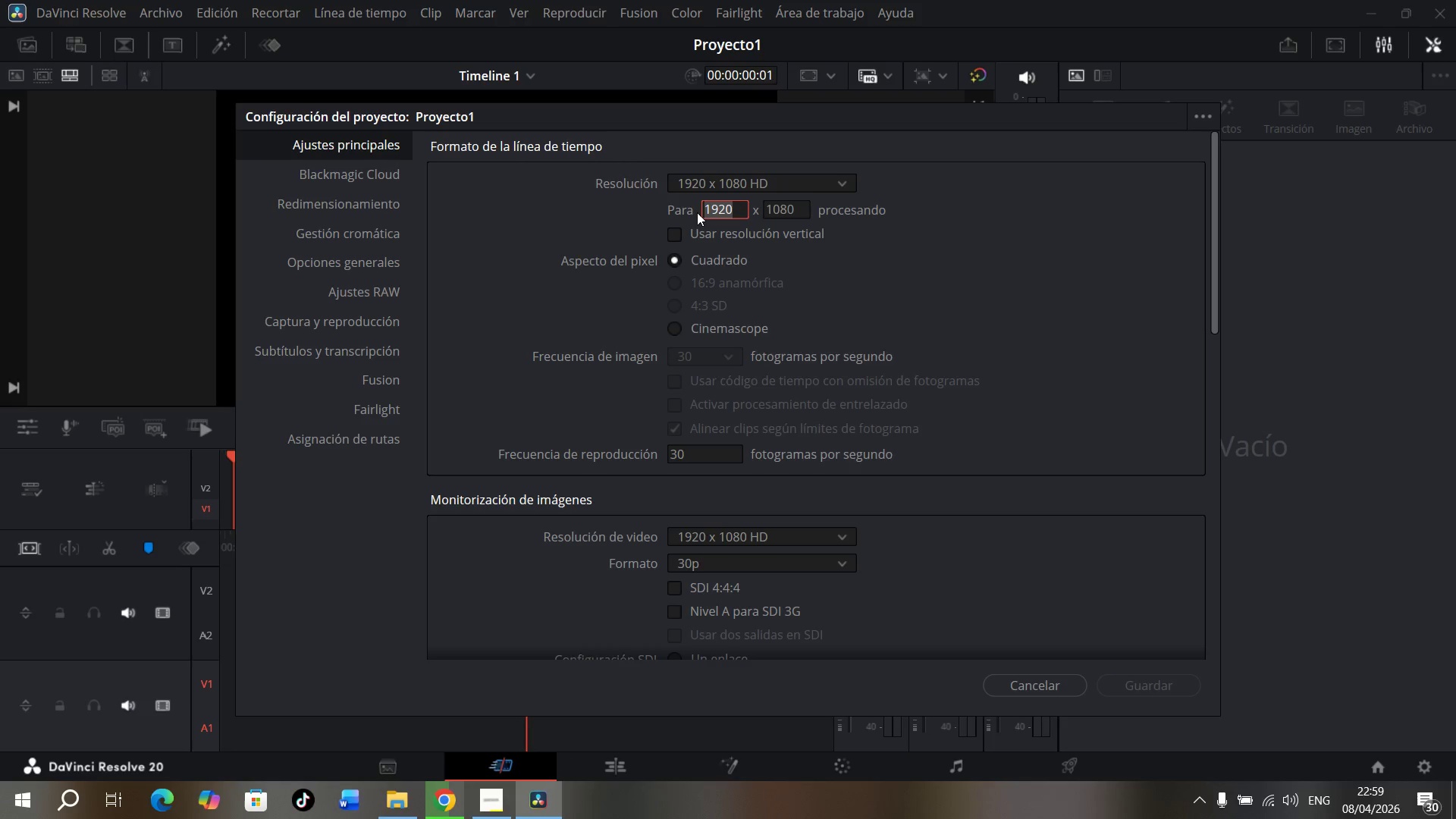 
type(1-080)
 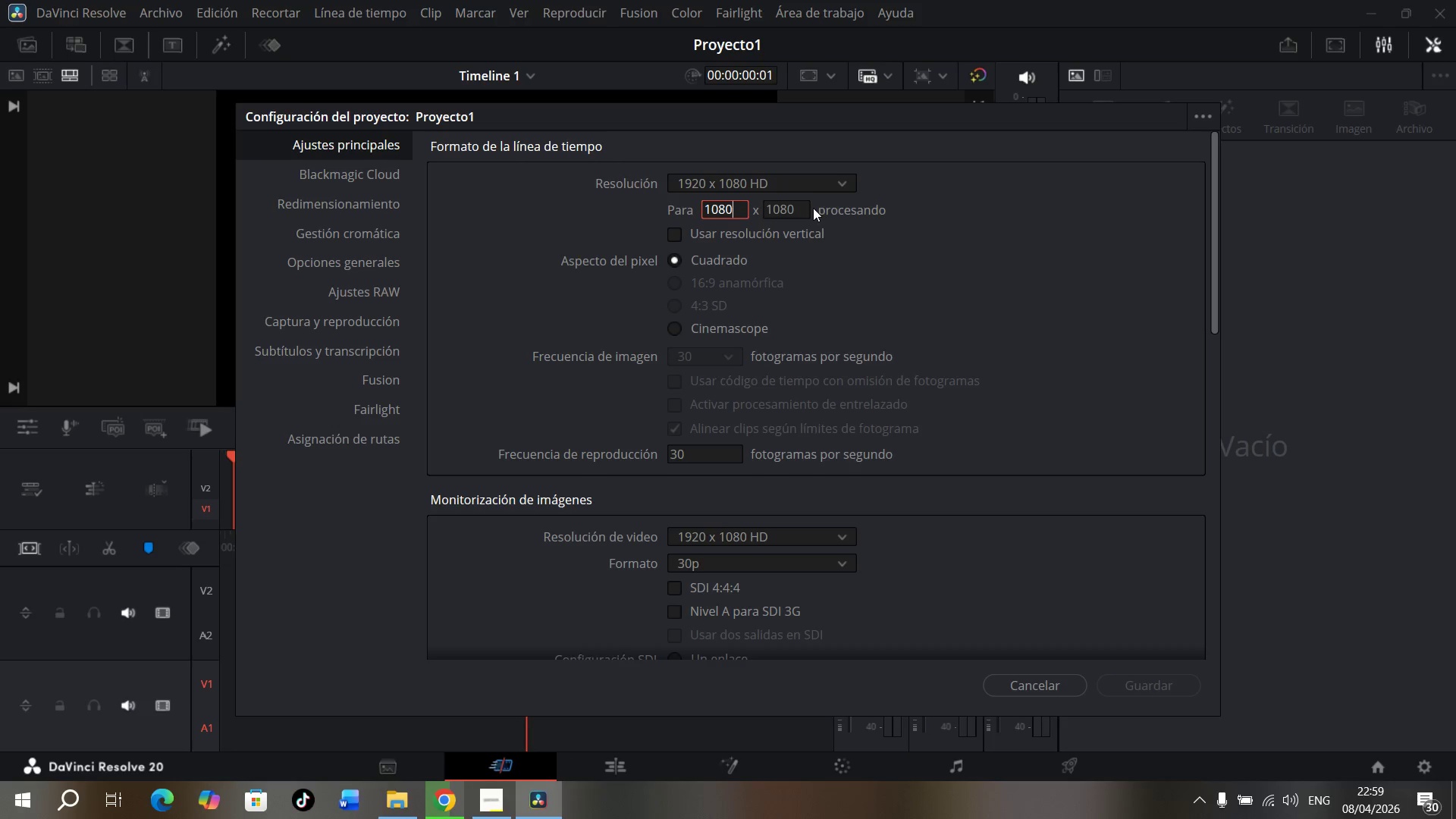 
left_click([801, 206])
 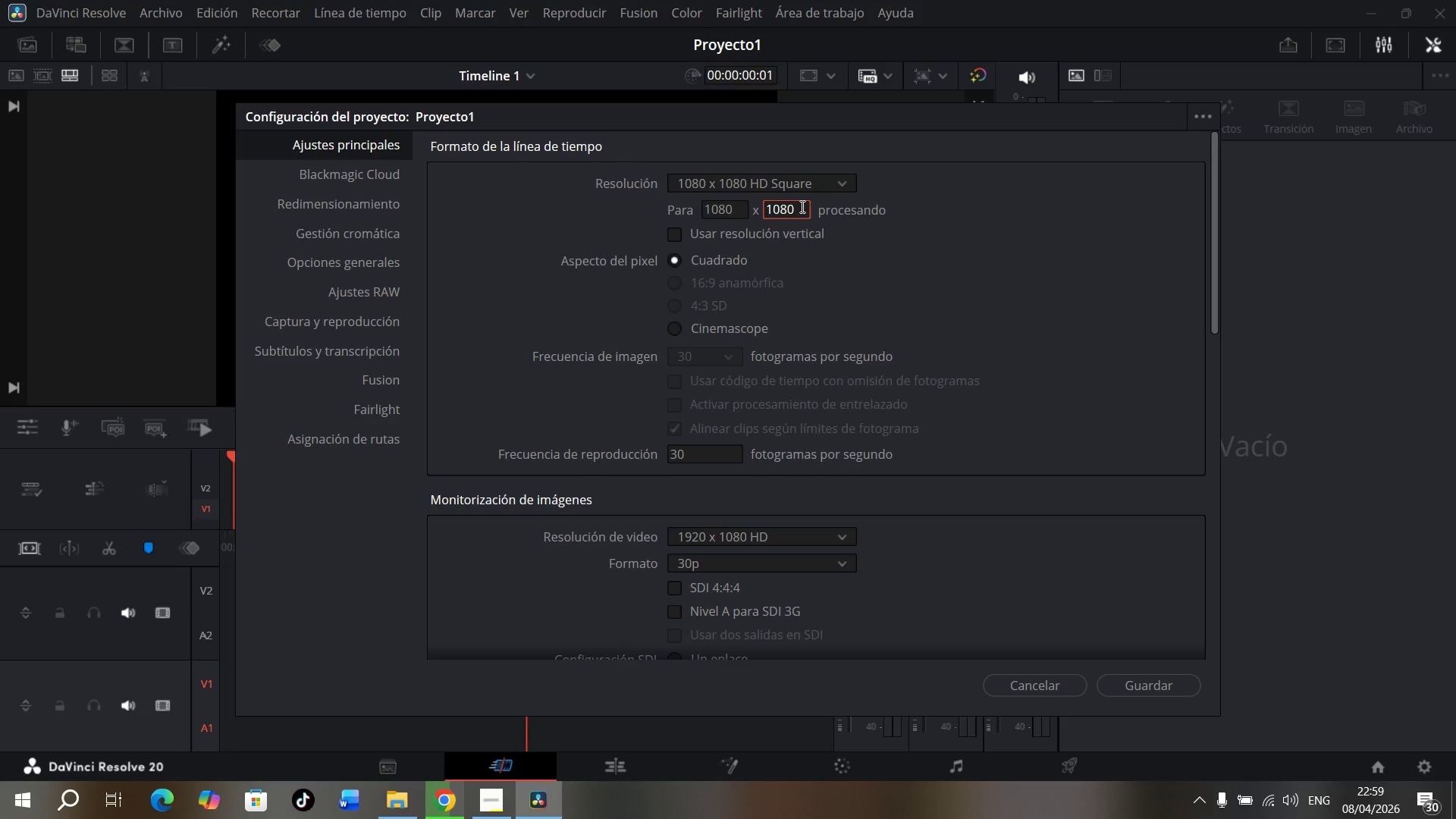 
key(Backspace)
key(Backspace)
key(Backspace)
type(920)
 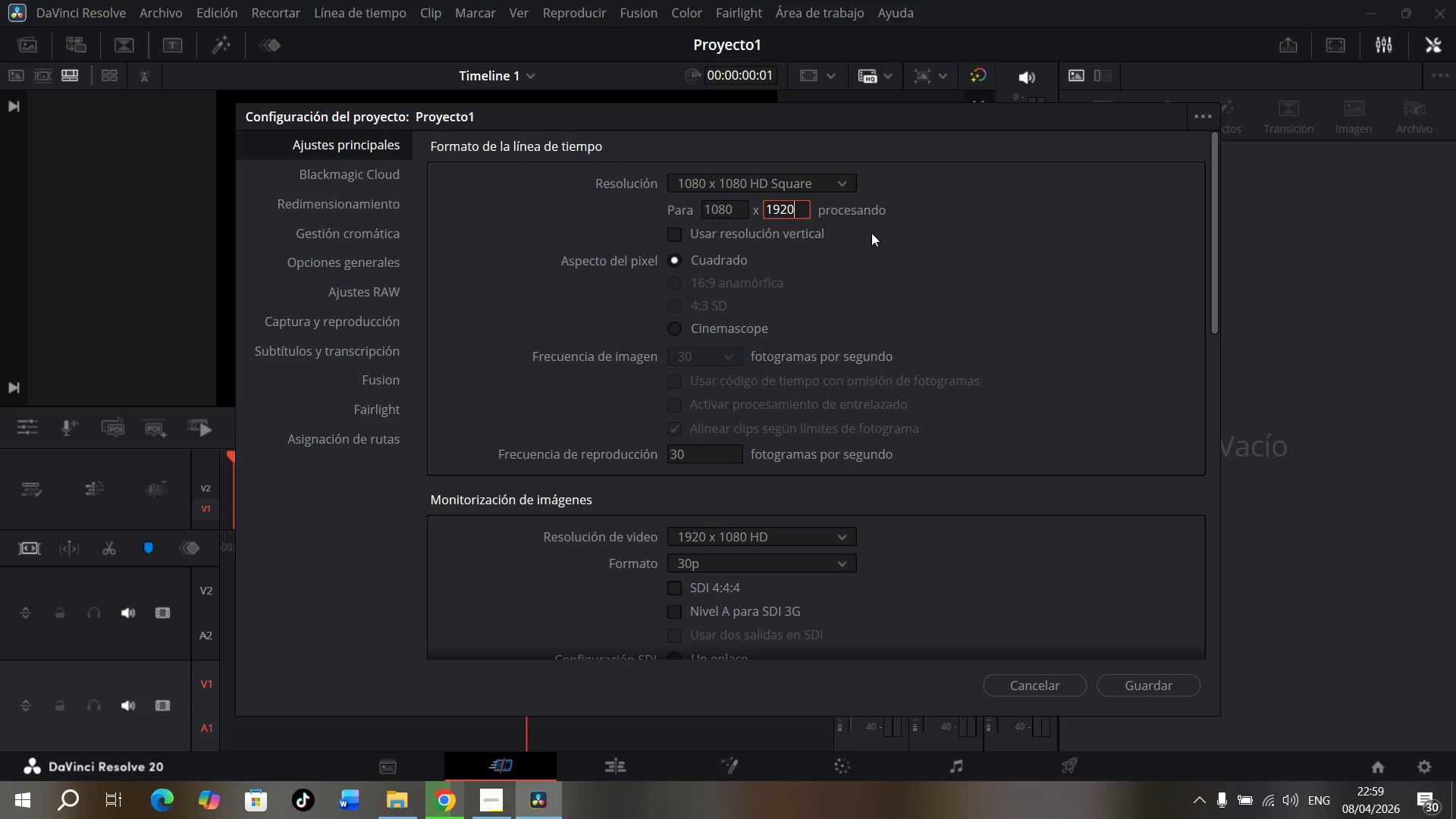 
left_click([672, 231])
 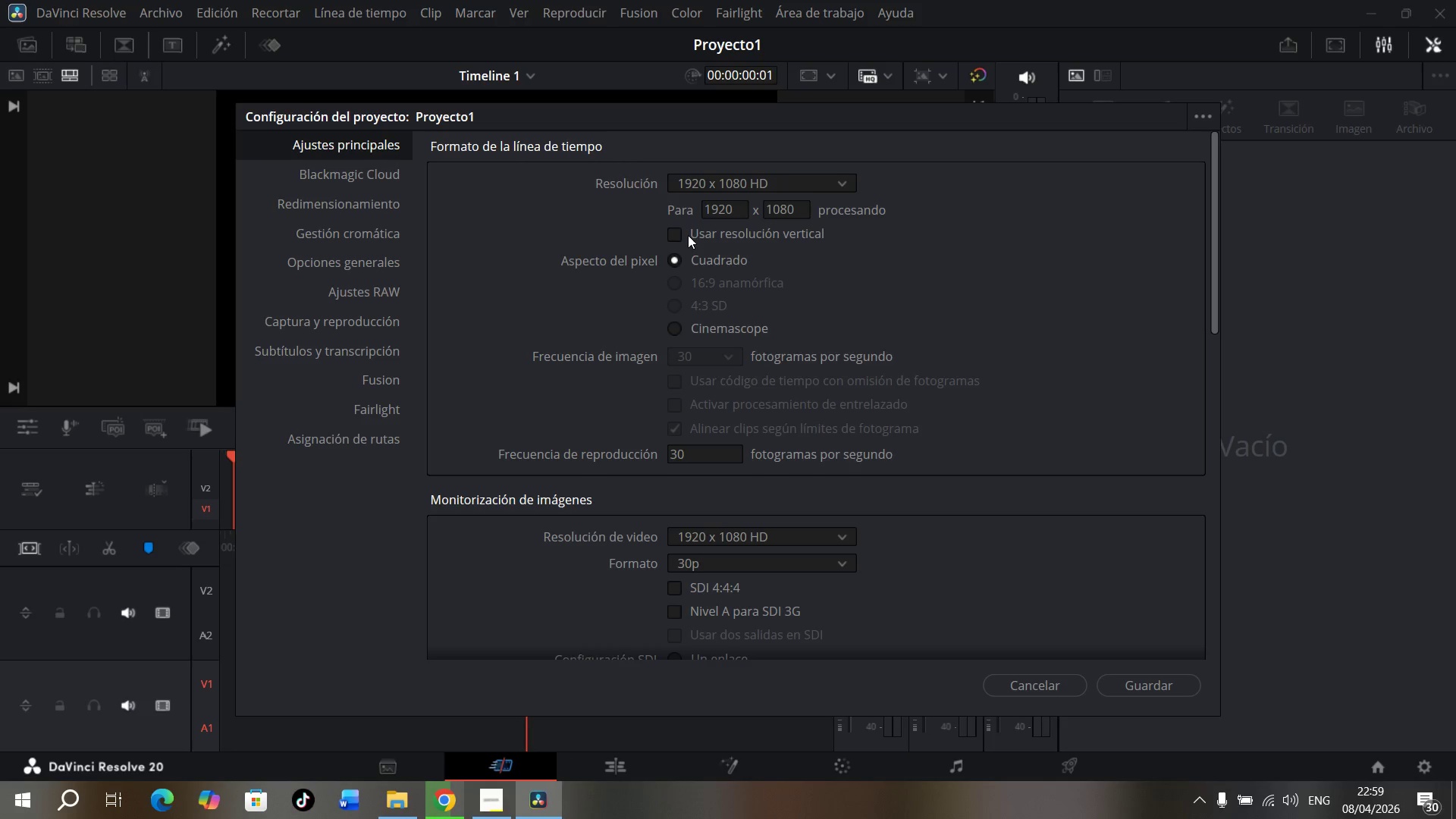 
left_click([682, 231])
 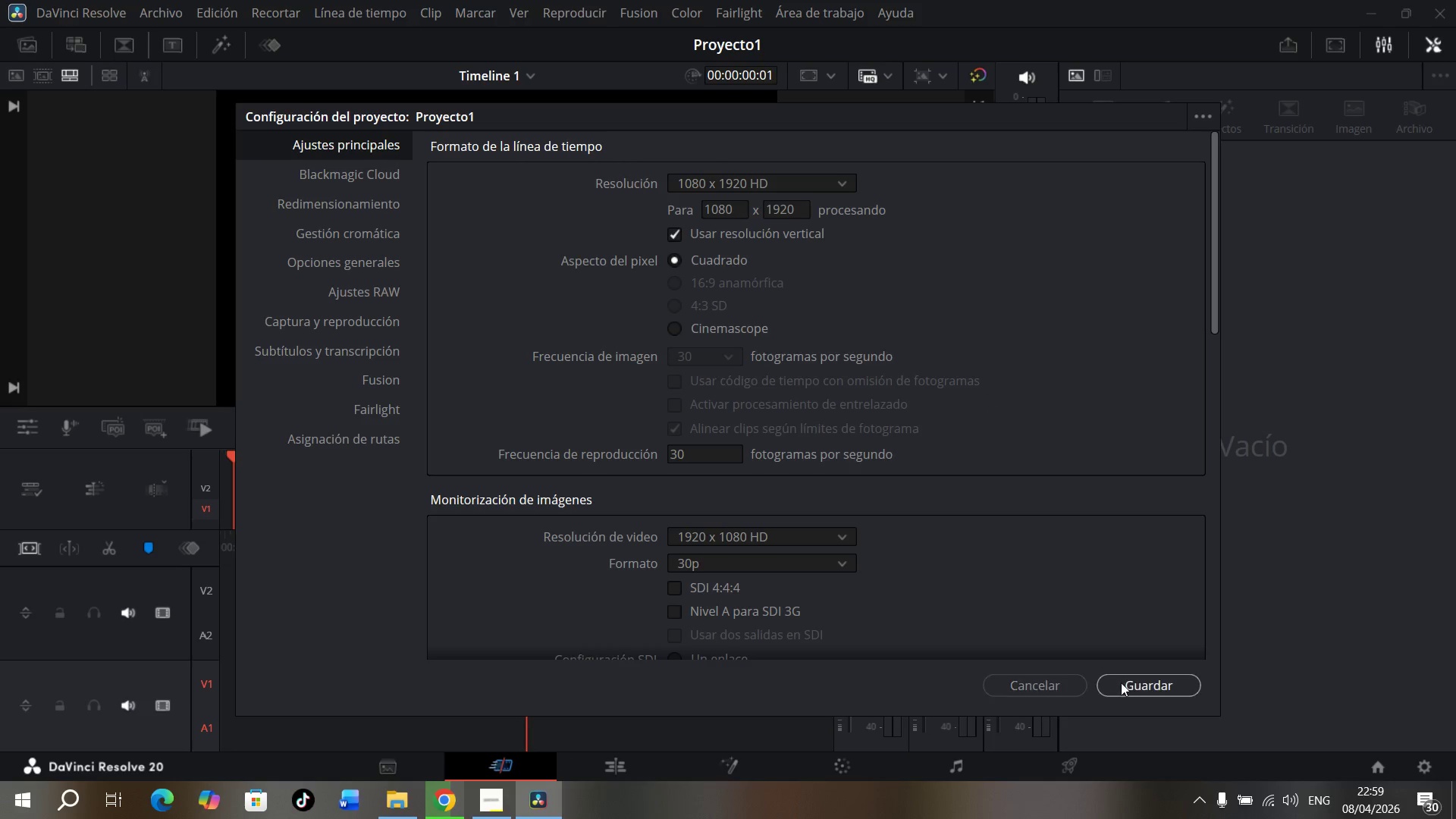 
left_click([1132, 681])
 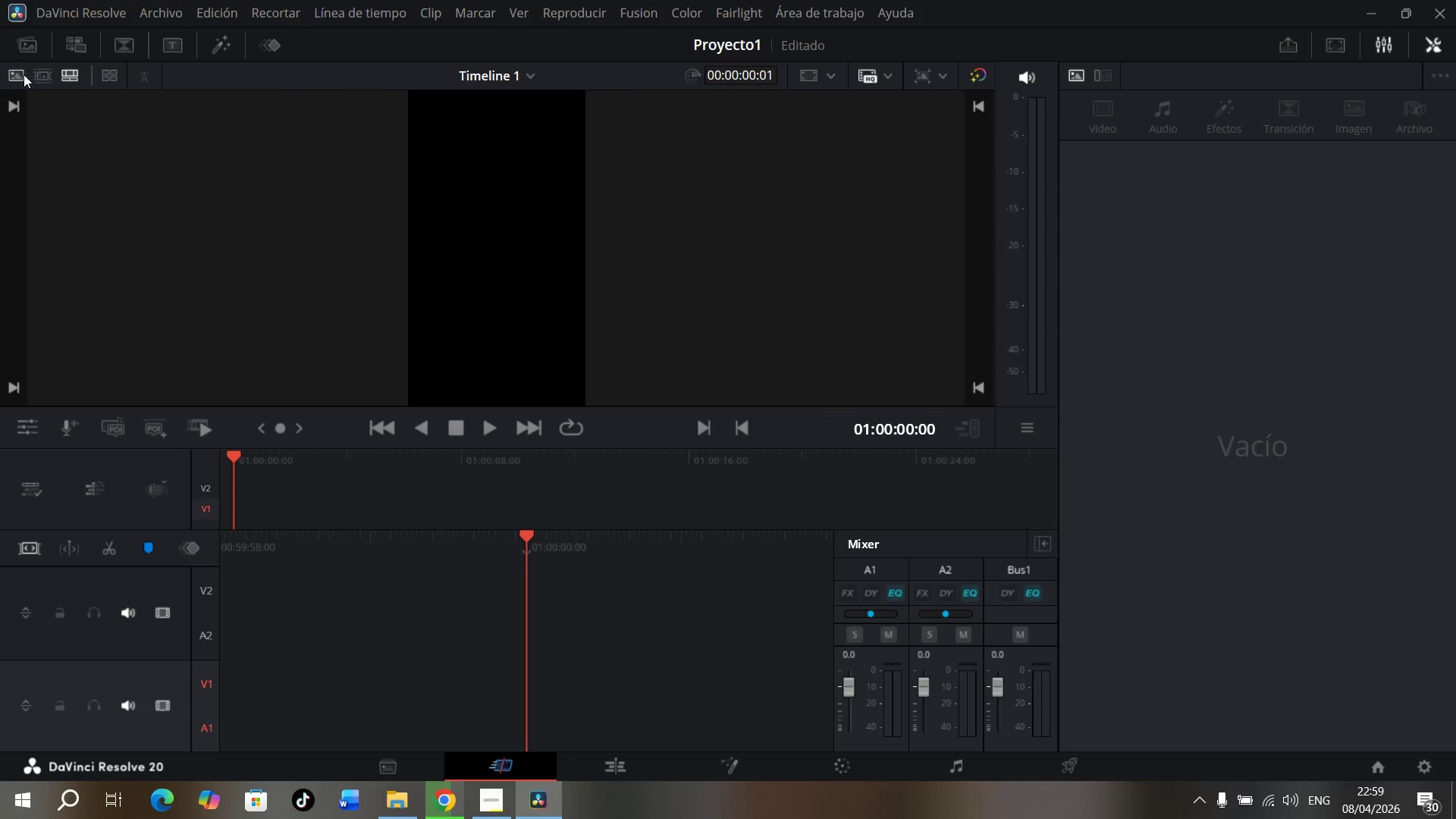 
wait(5.44)
 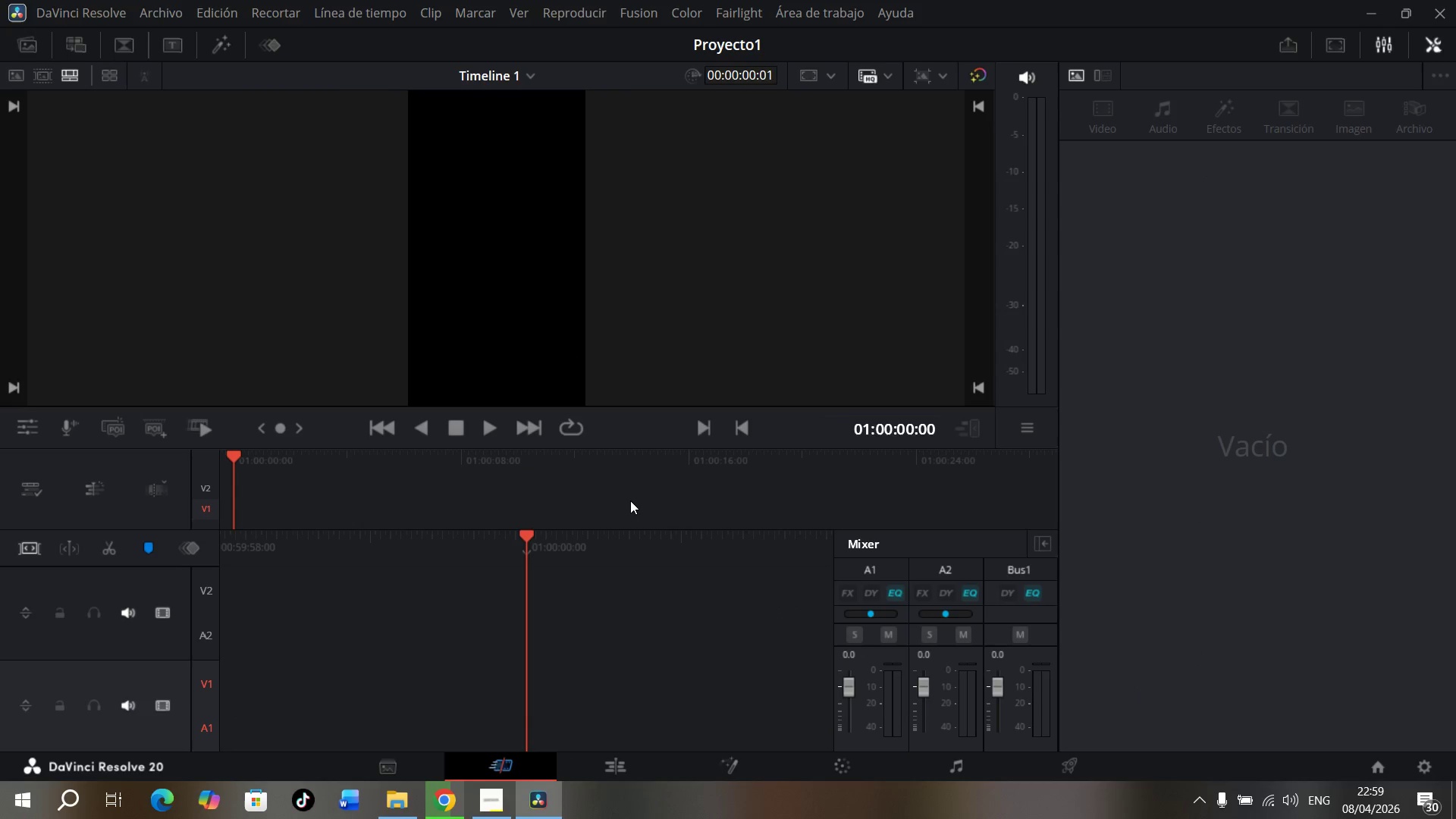 
left_click([18, 74])
 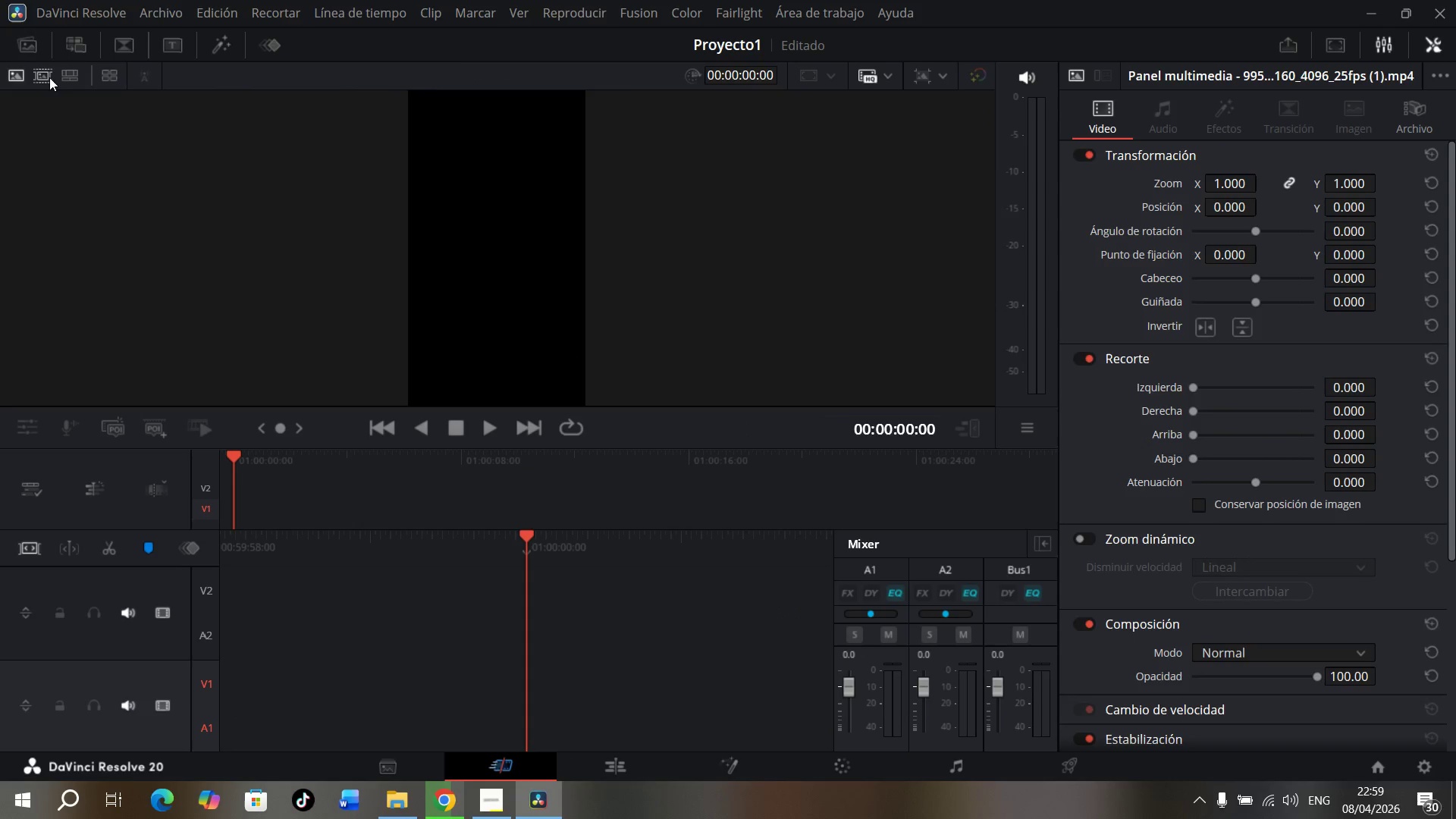 
left_click([49, 77])
 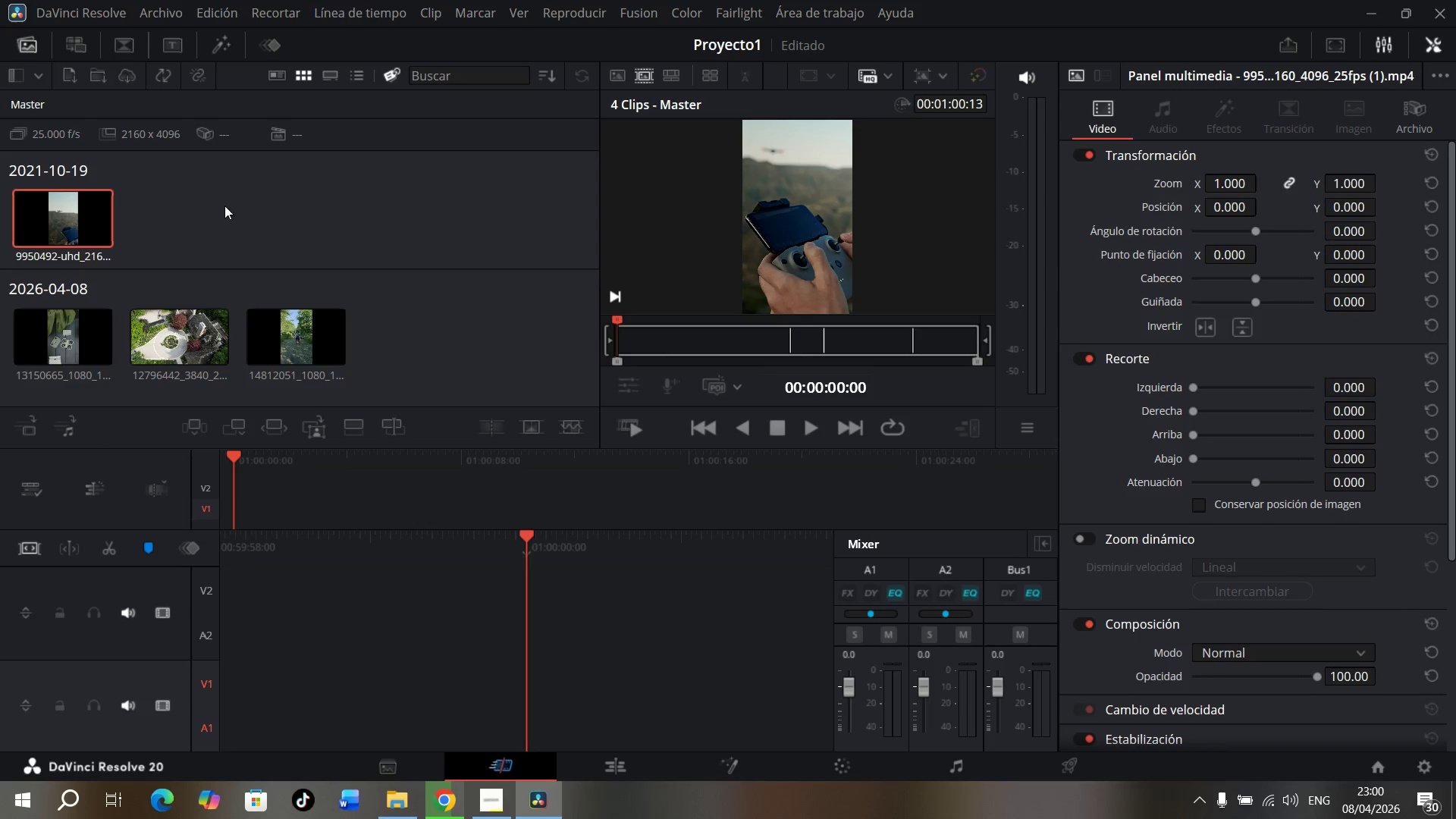 
wait(5.69)
 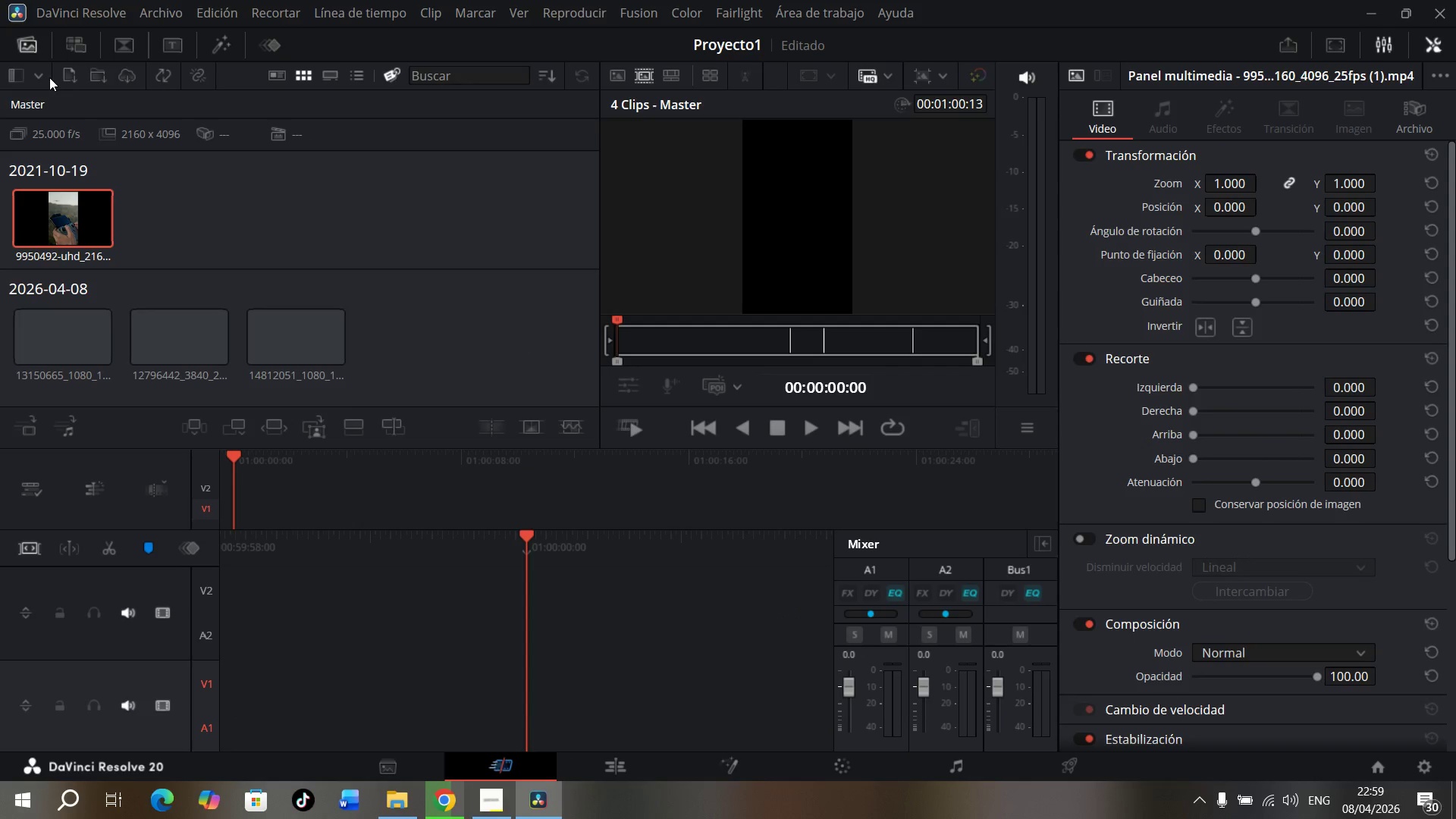 
scroll: coordinate [268, 270], scroll_direction: down, amount: 1.0
 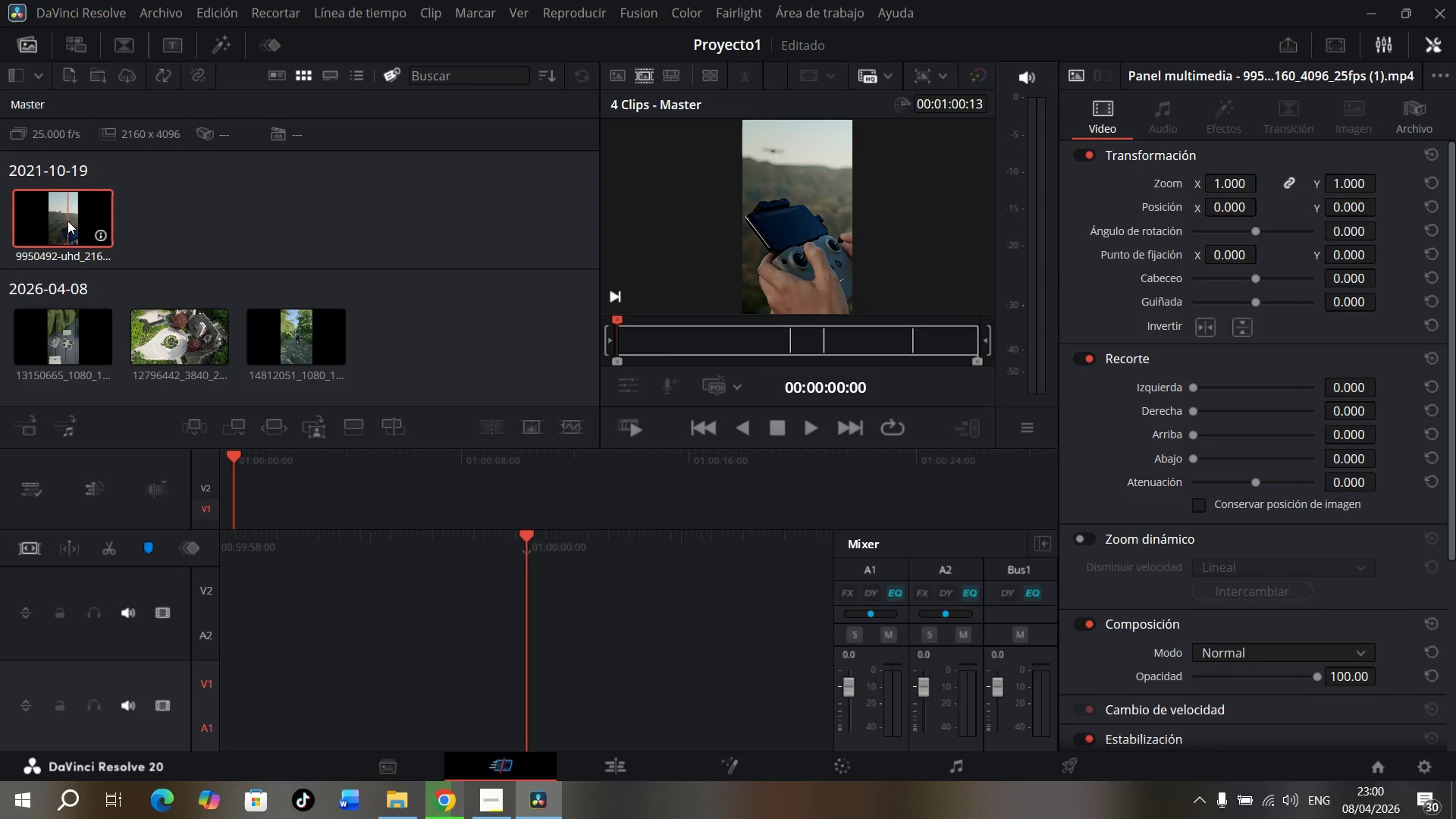 
left_click([604, 770])
 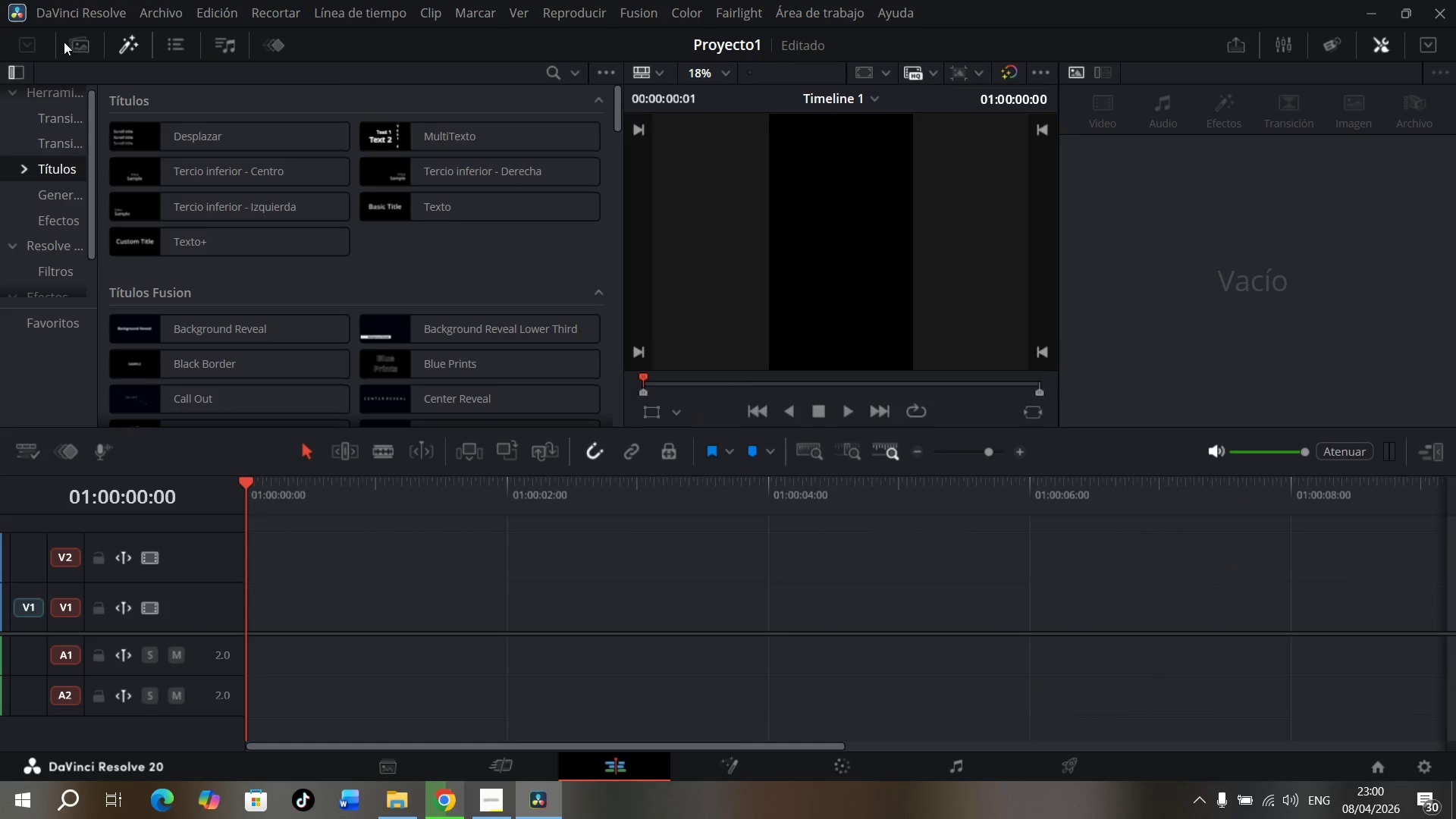 
left_click([72, 46])
 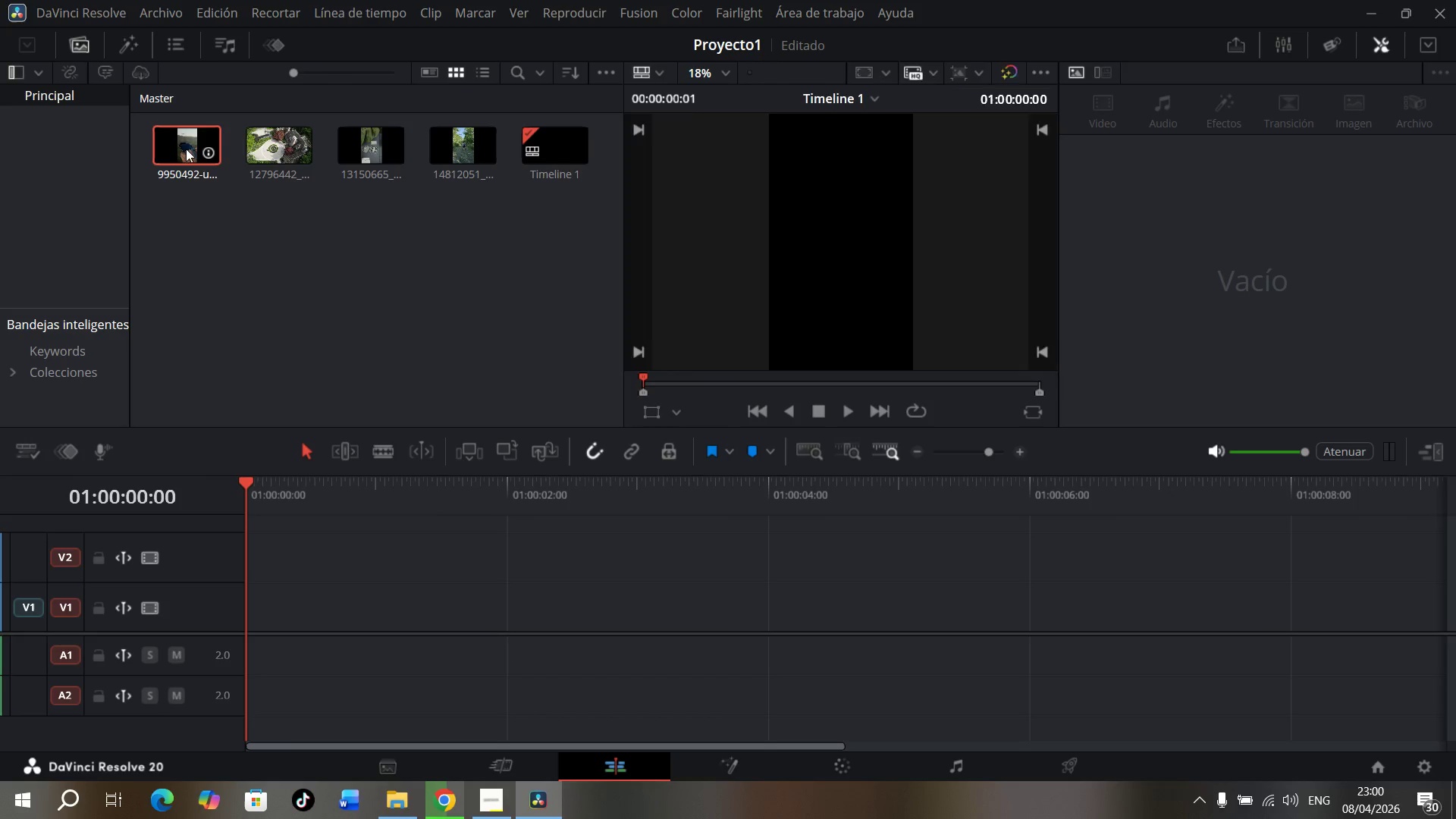 
wait(5.05)
 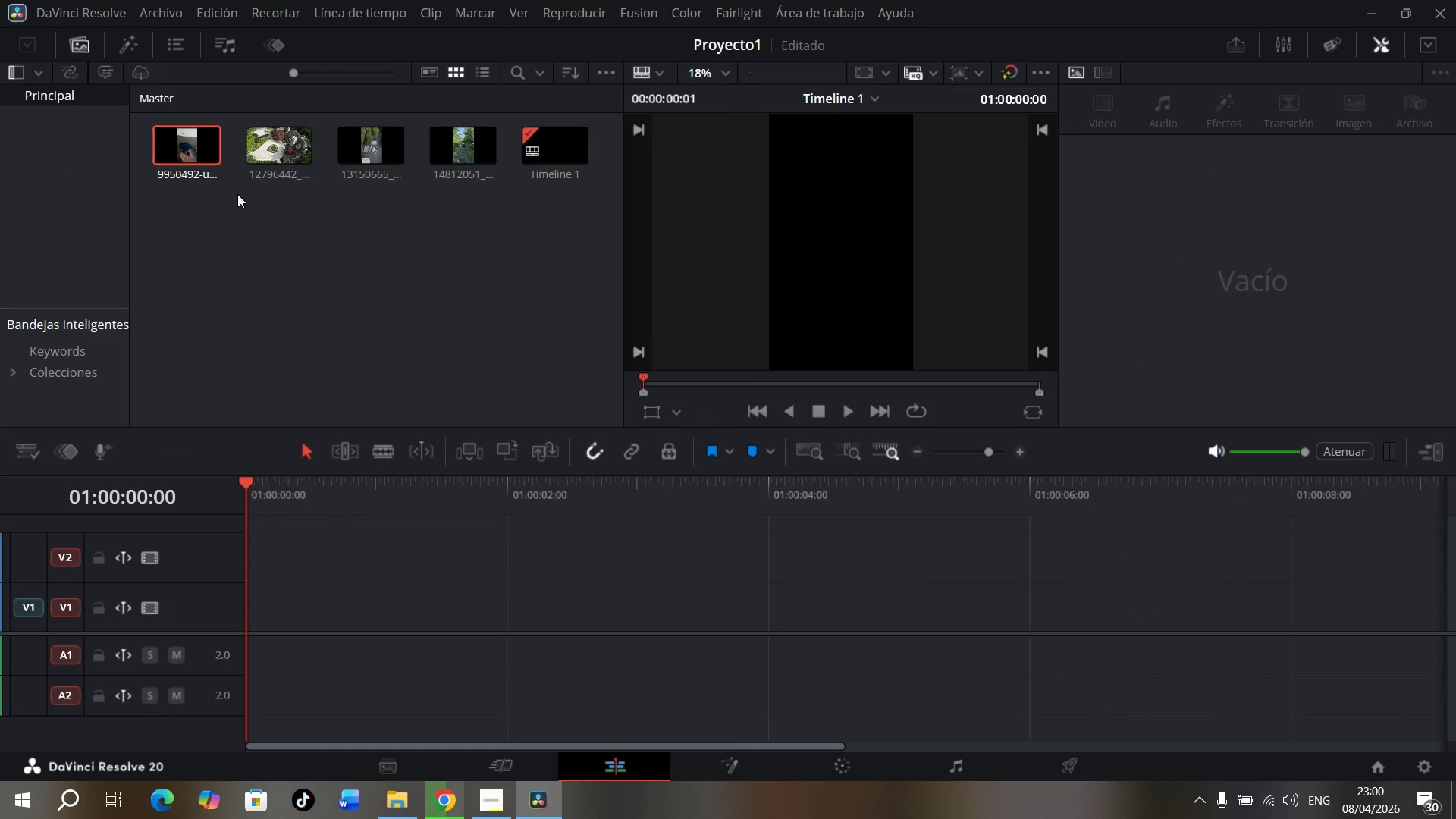 
left_click_drag(start_coordinate=[366, 141], to_coordinate=[228, 606])
 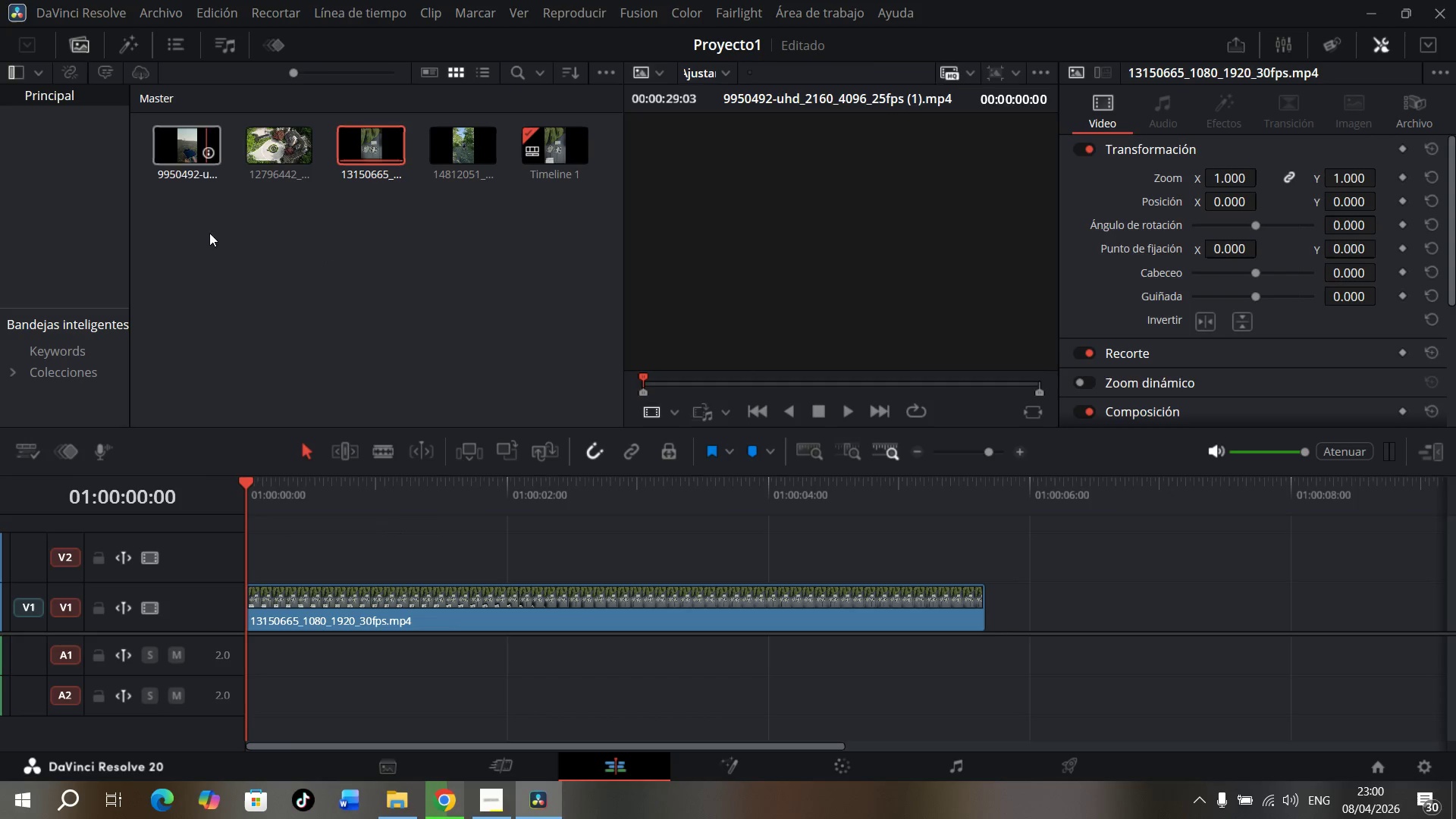 
left_click_drag(start_coordinate=[242, 486], to_coordinate=[322, 510])
 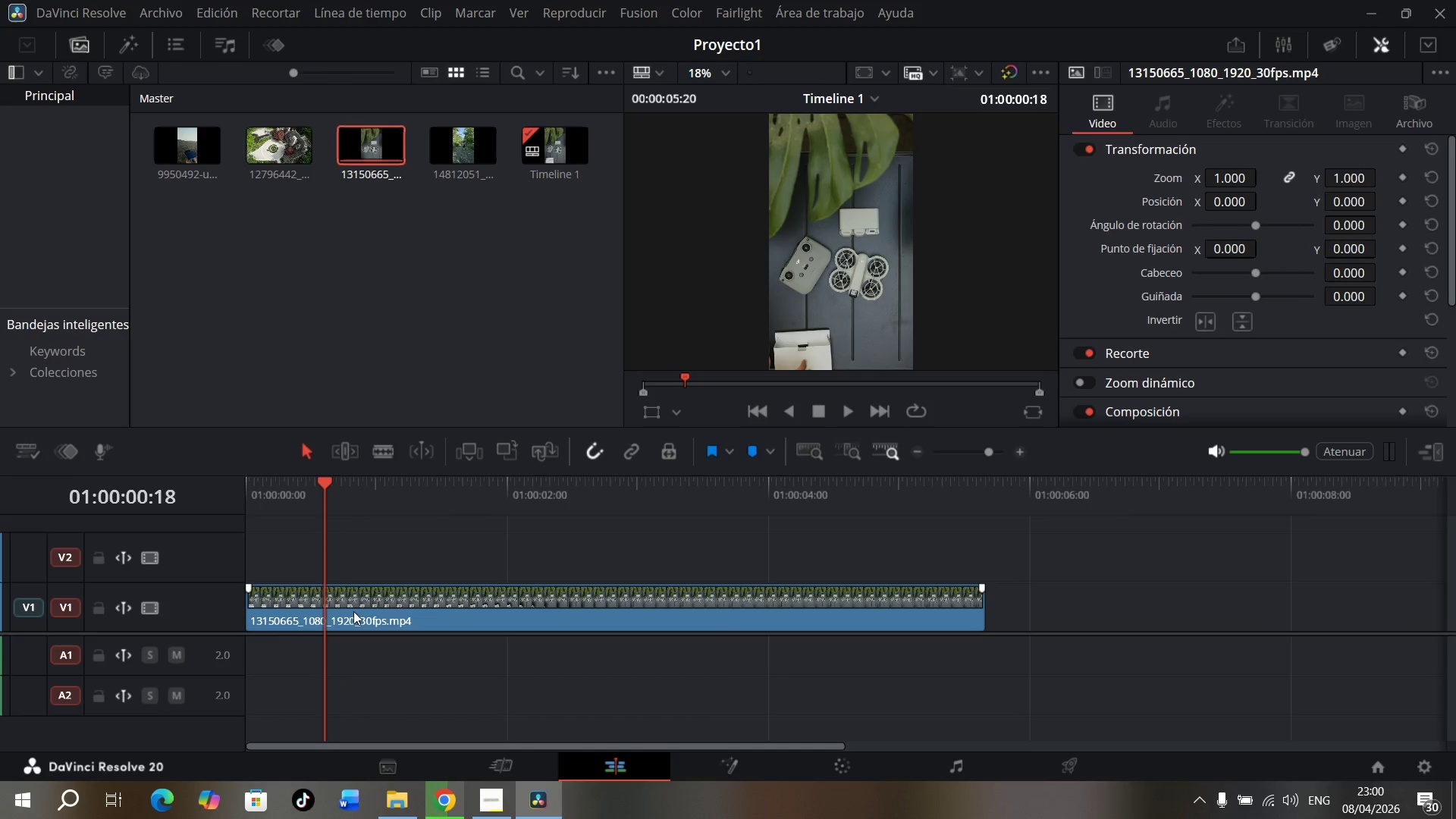 
left_click([354, 607])
 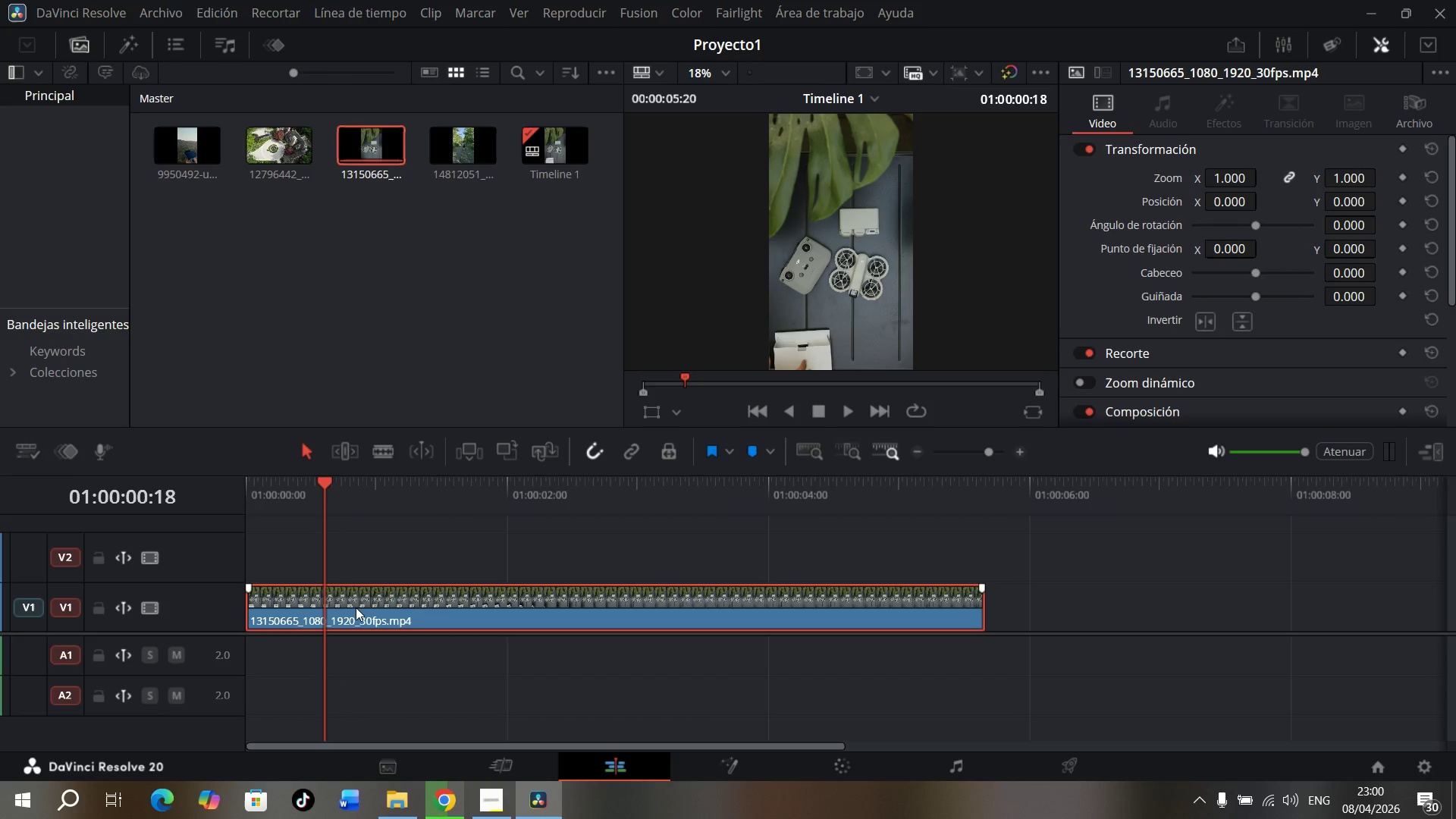 
key(Control+B)
 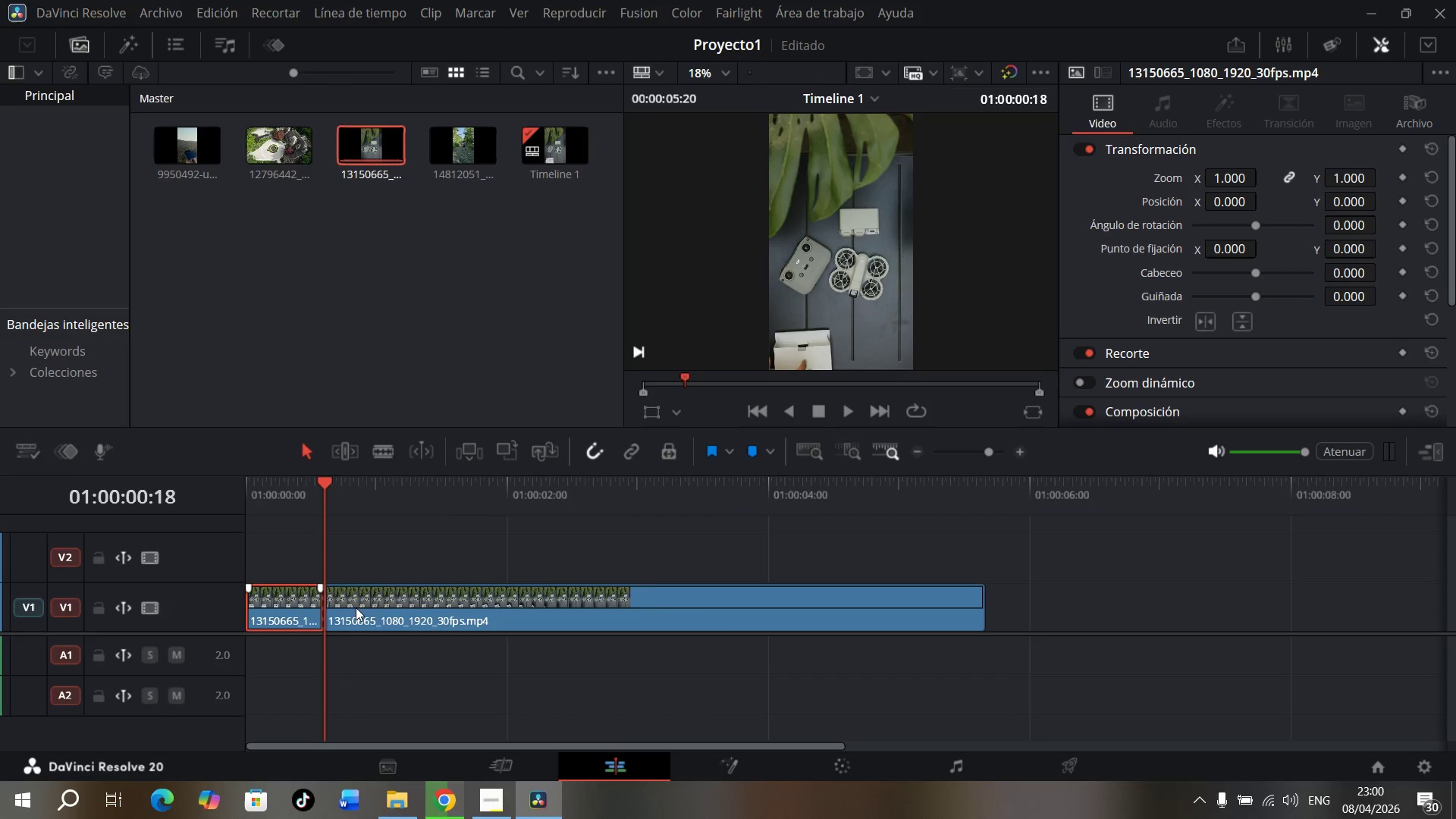 
key(Backspace)
 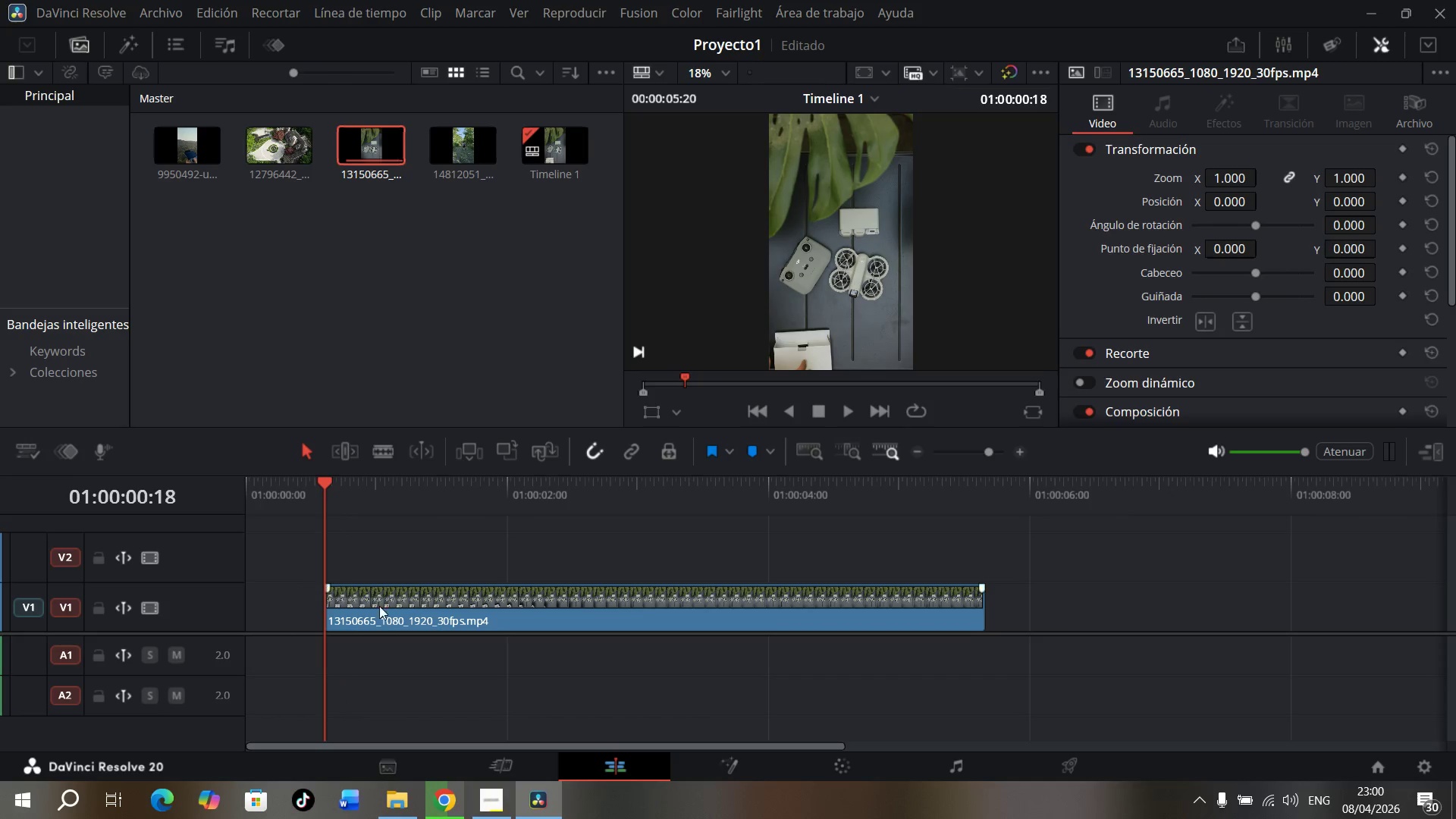 
left_click_drag(start_coordinate=[388, 604], to_coordinate=[282, 604])
 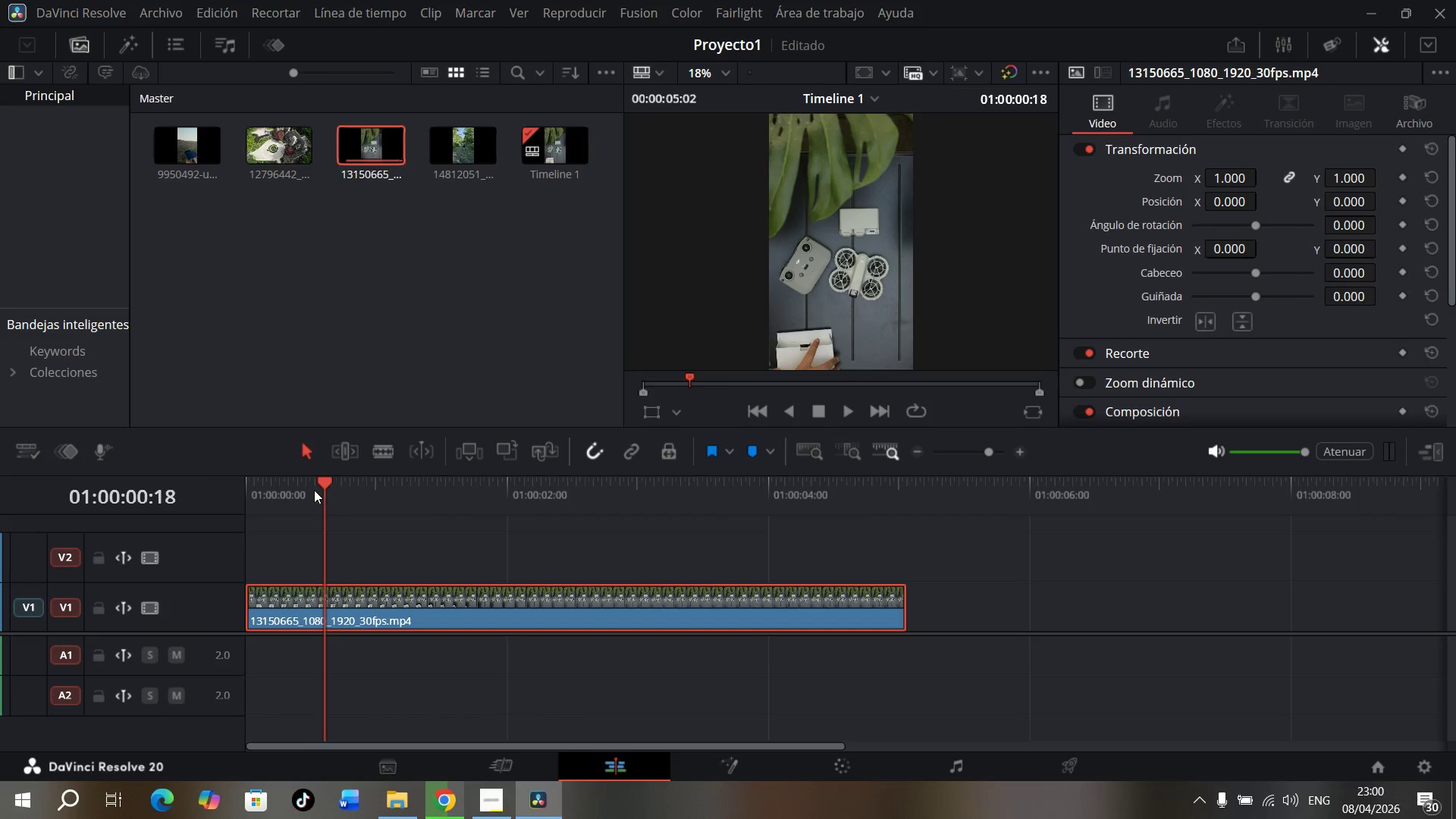 
left_click_drag(start_coordinate=[314, 490], to_coordinate=[507, 512])
 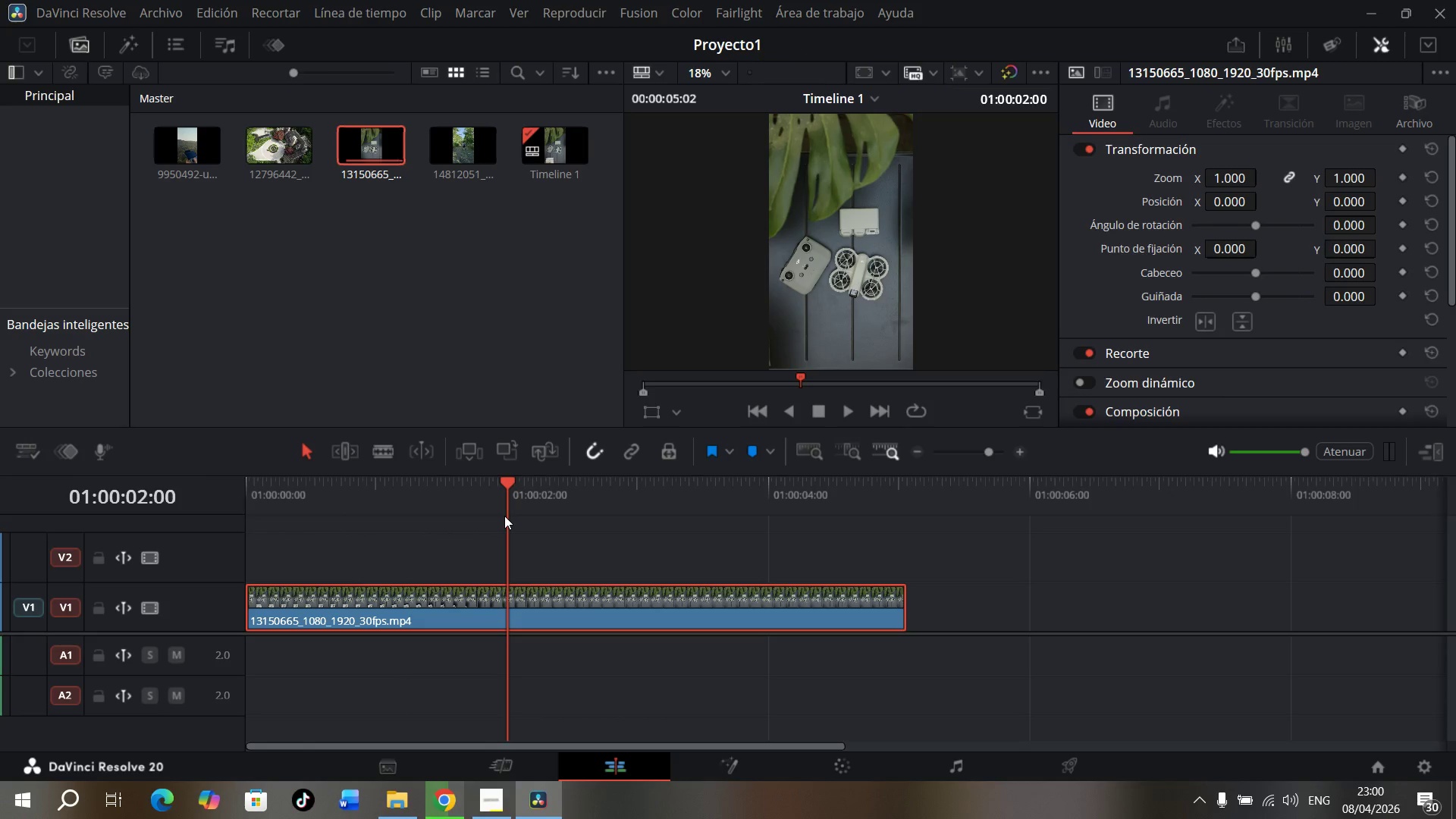 
hold_key(key=ControlLeft, duration=0.45)
 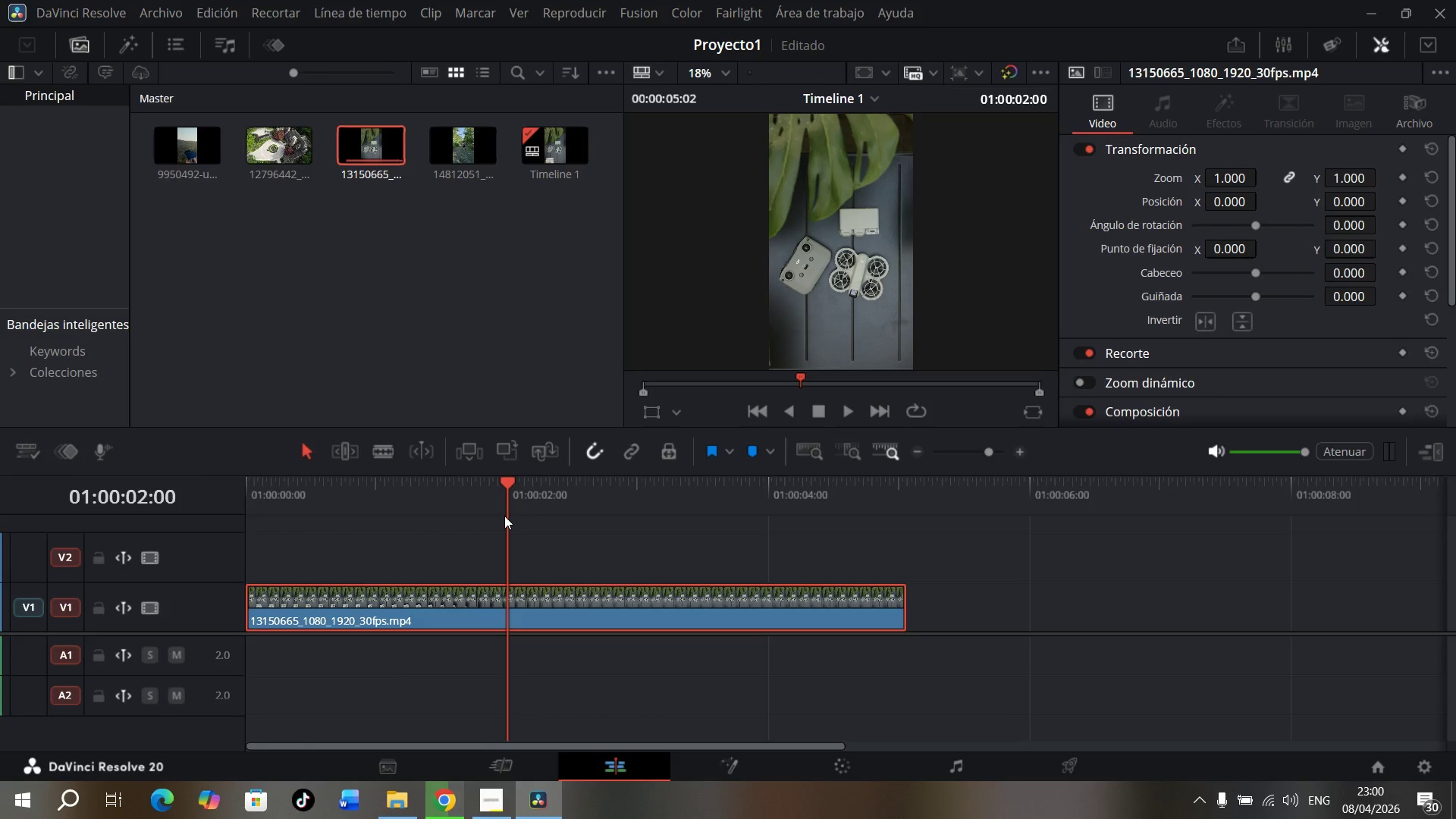 
key(Control+ControlLeft)
 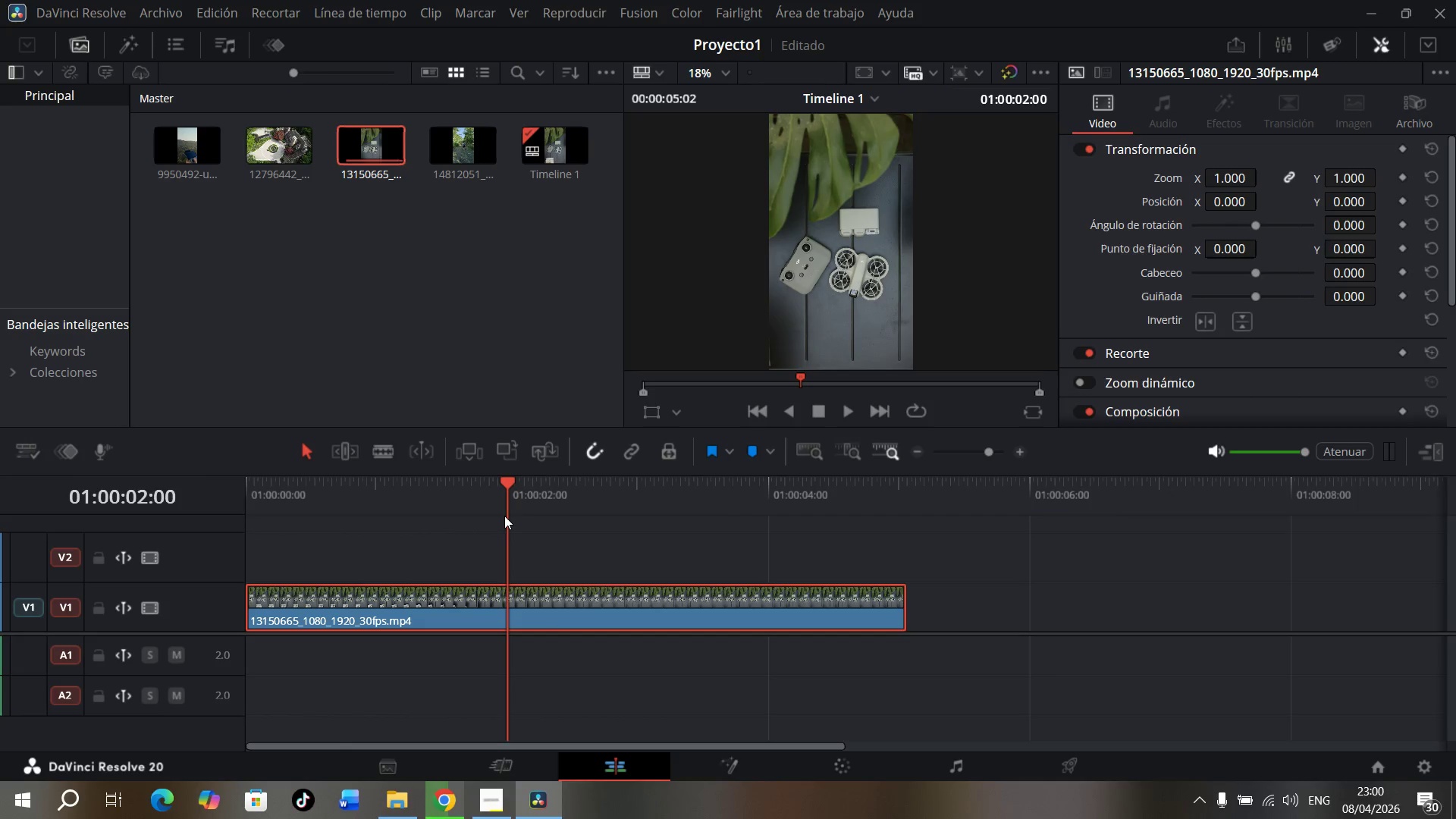 
key(Control+B)
 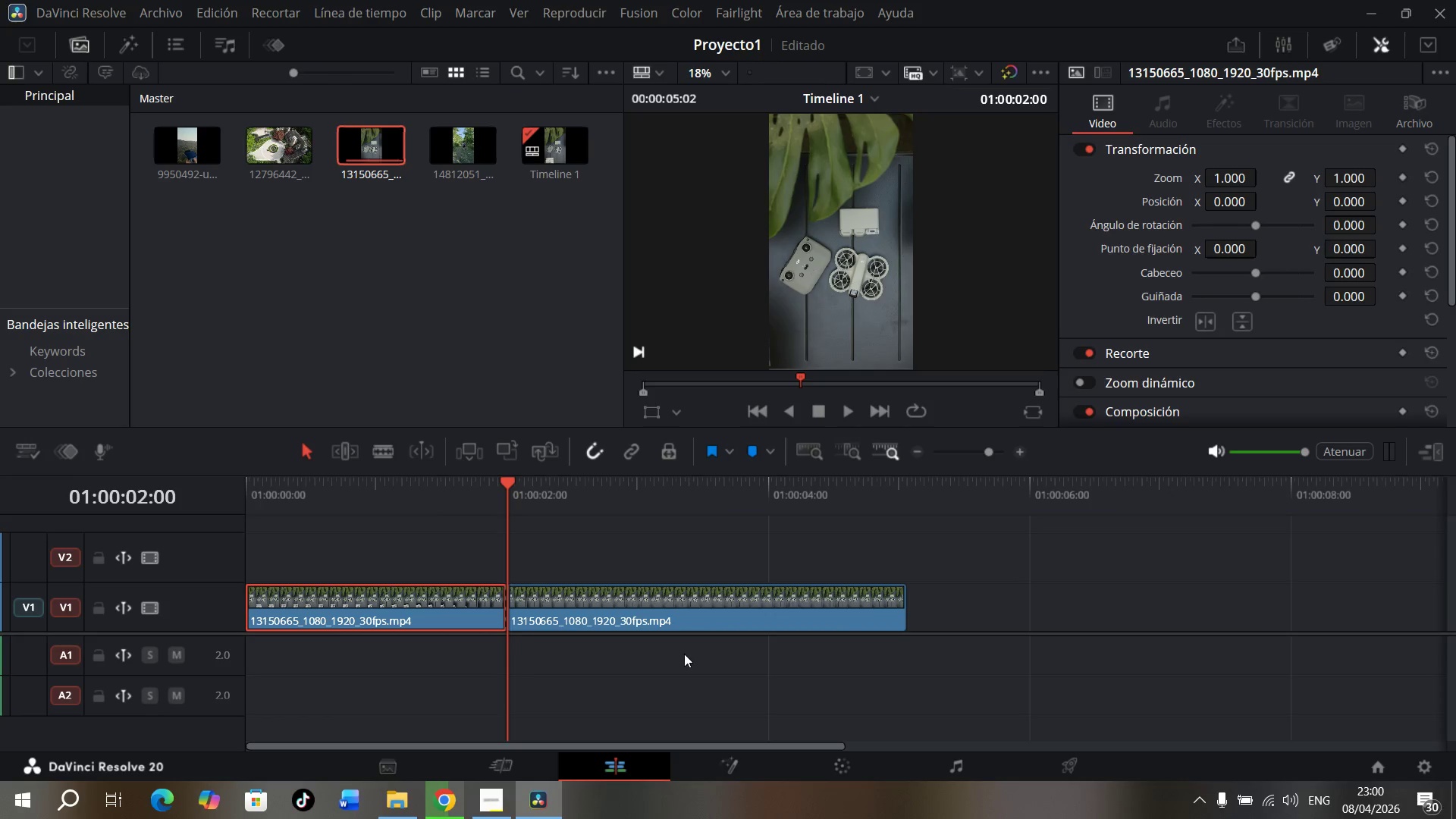 
left_click_drag(start_coordinate=[693, 614], to_coordinate=[697, 614])
 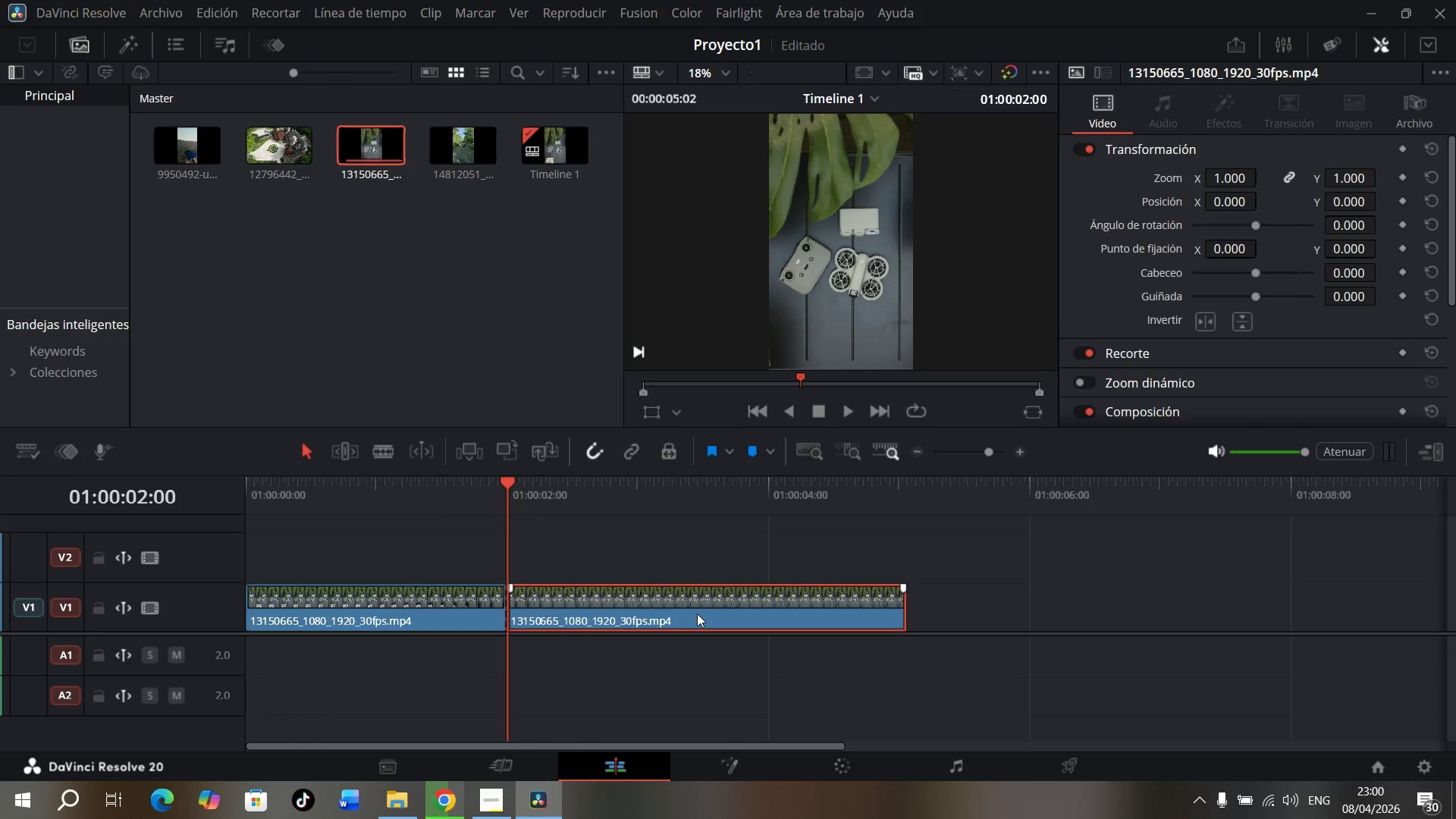 
key(Backspace)
 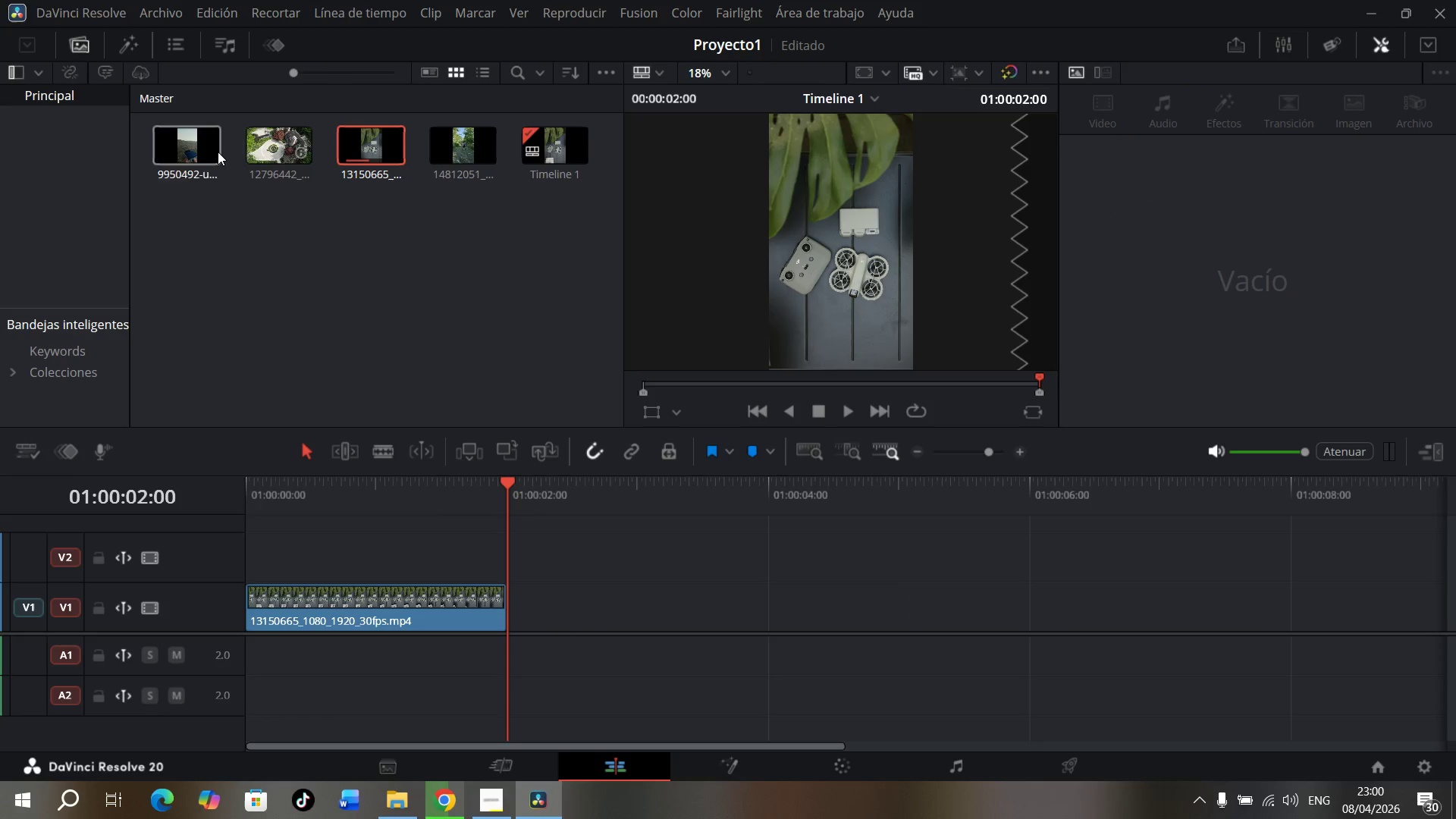 
mouse_move([200, 139])
 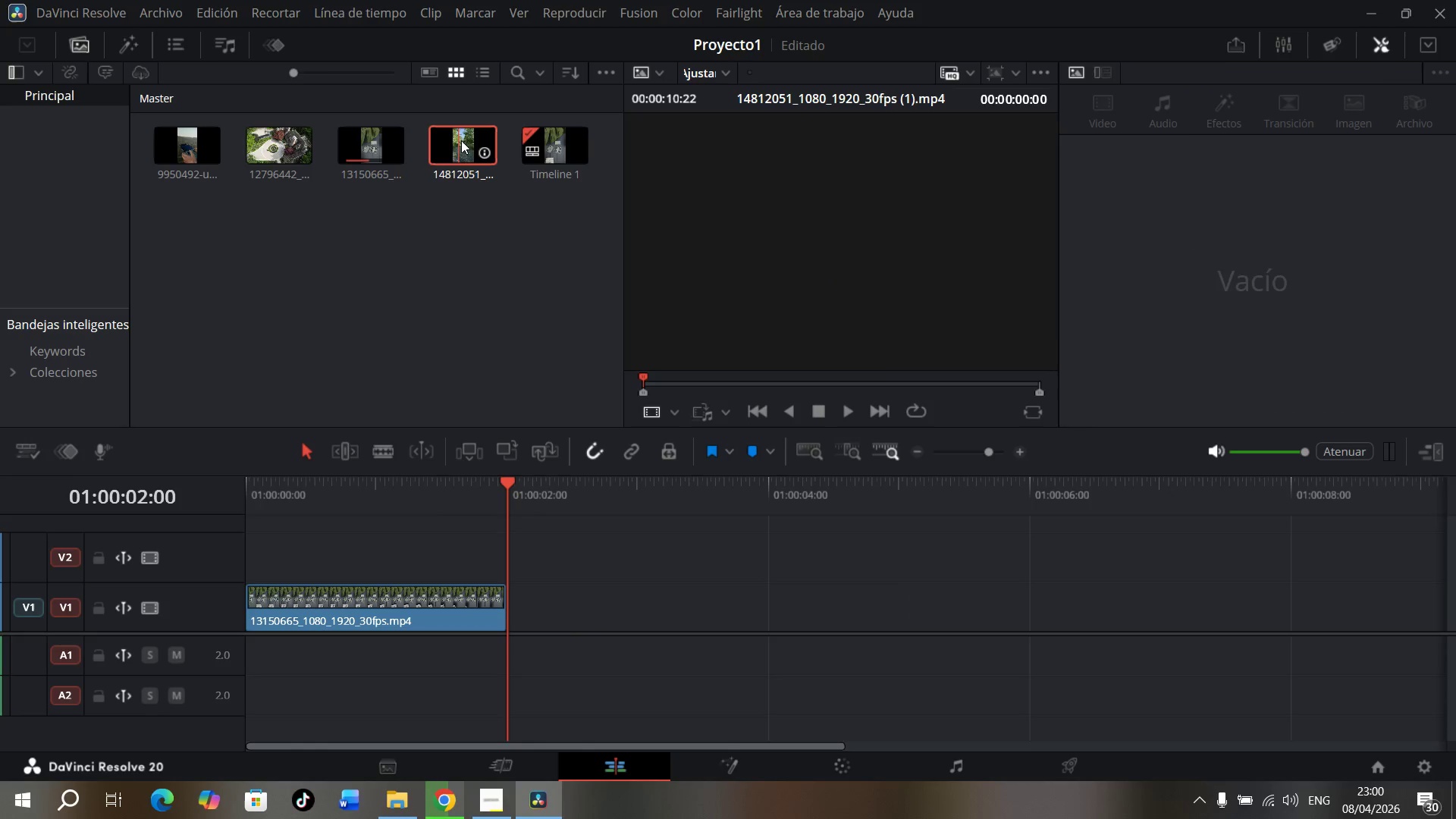 
left_click_drag(start_coordinate=[461, 141], to_coordinate=[511, 591])
 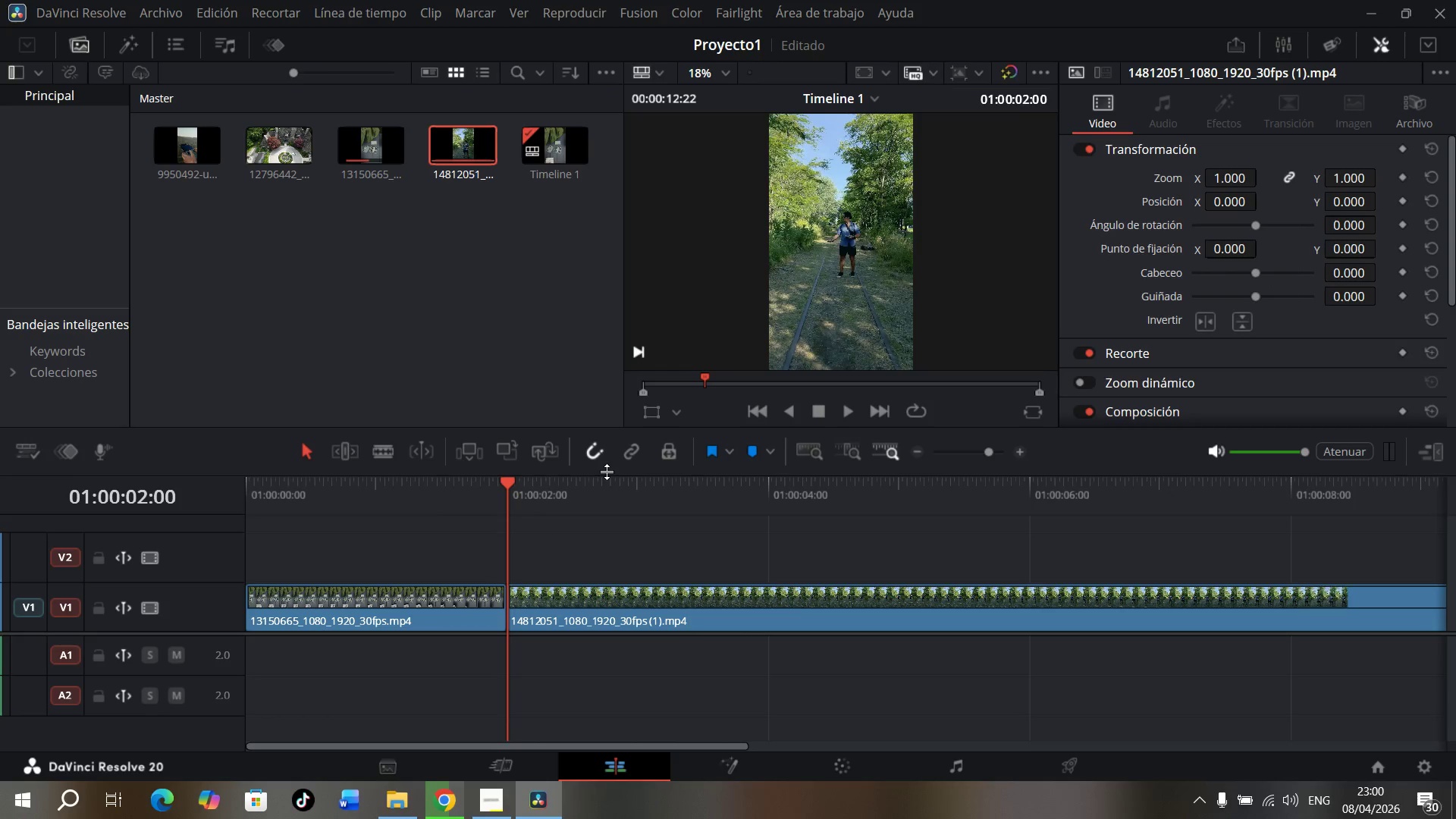 
key(Space)
 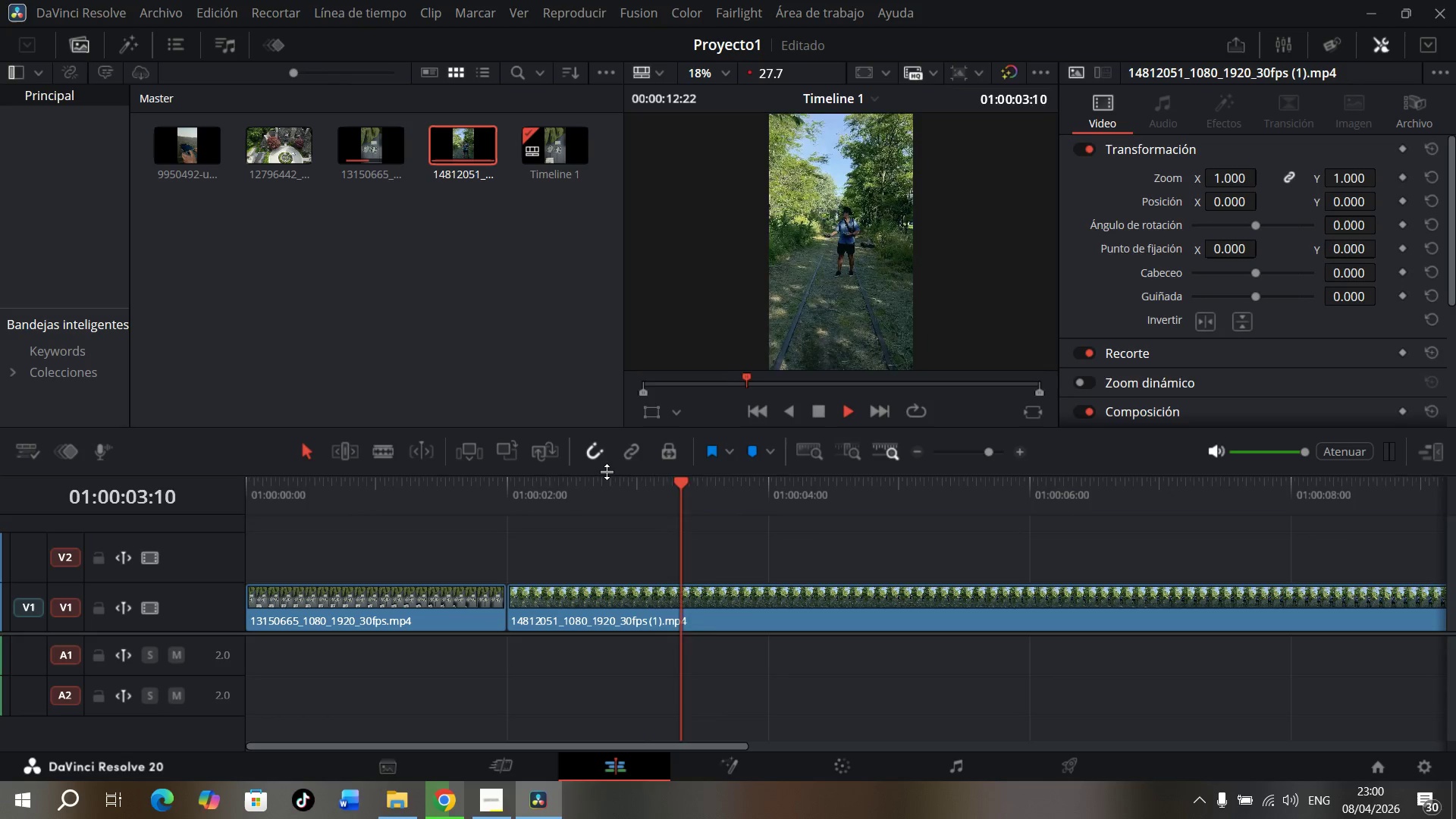 
key(Space)
 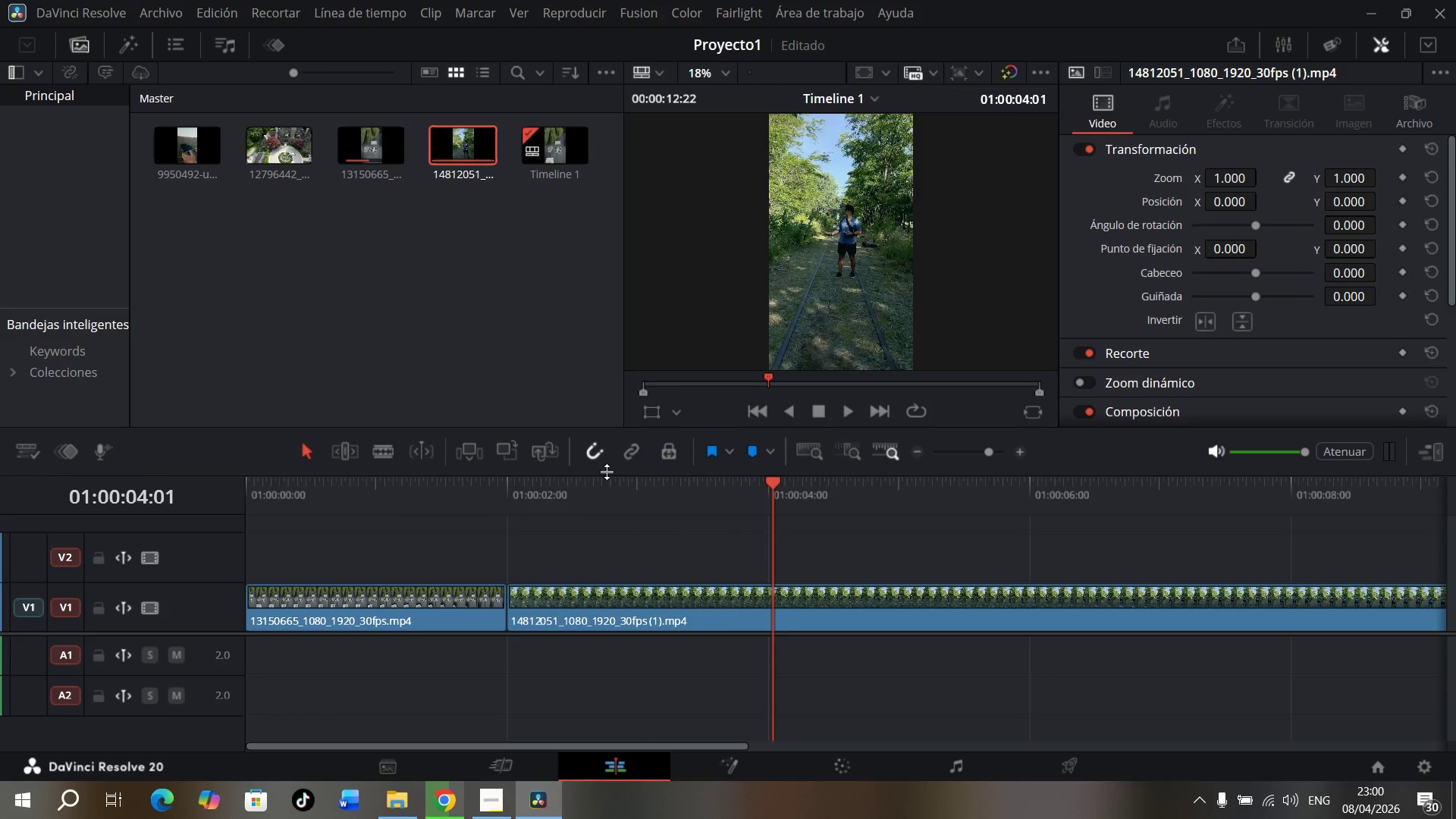 
key(Space)
 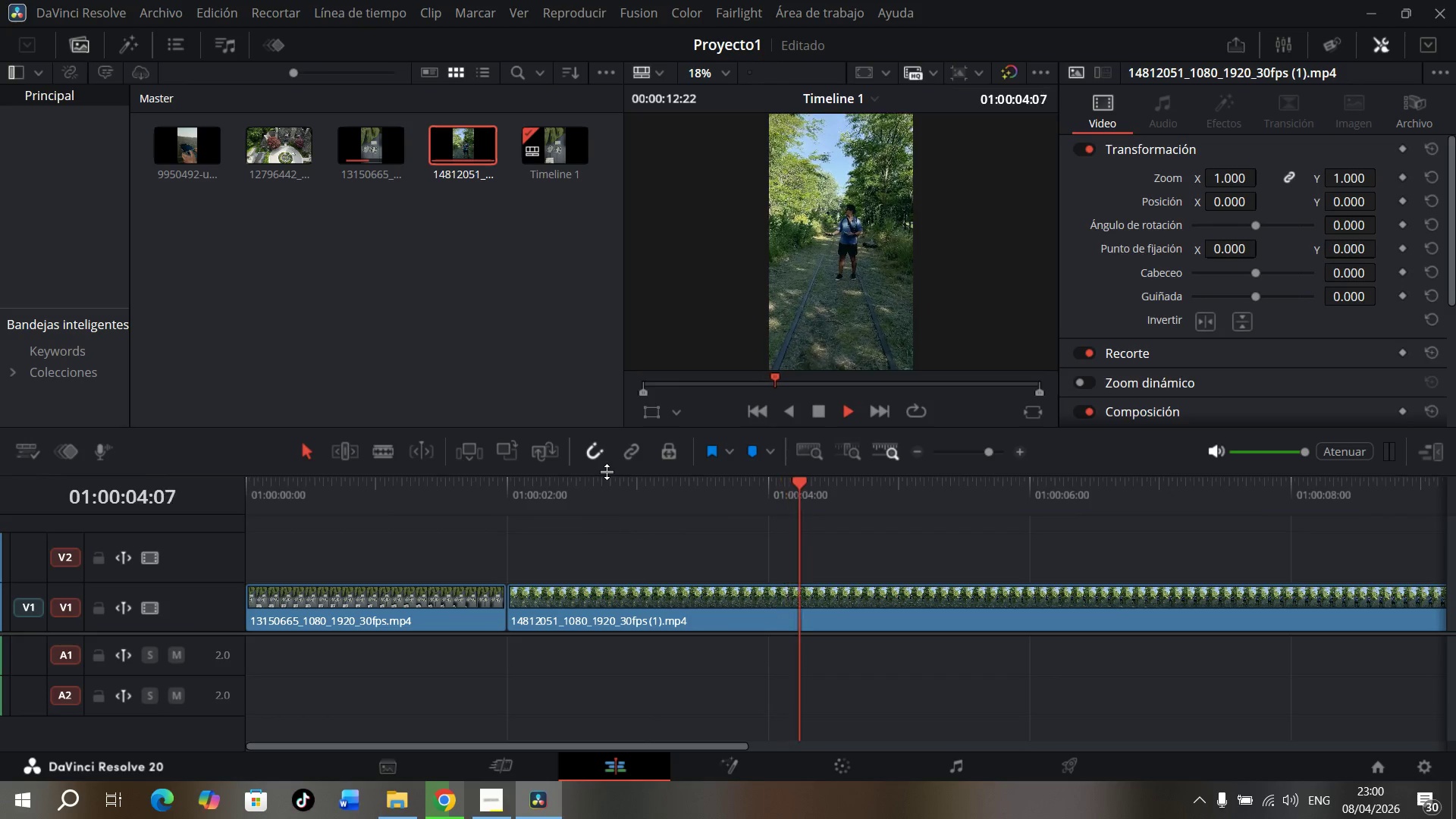 
key(Space)
 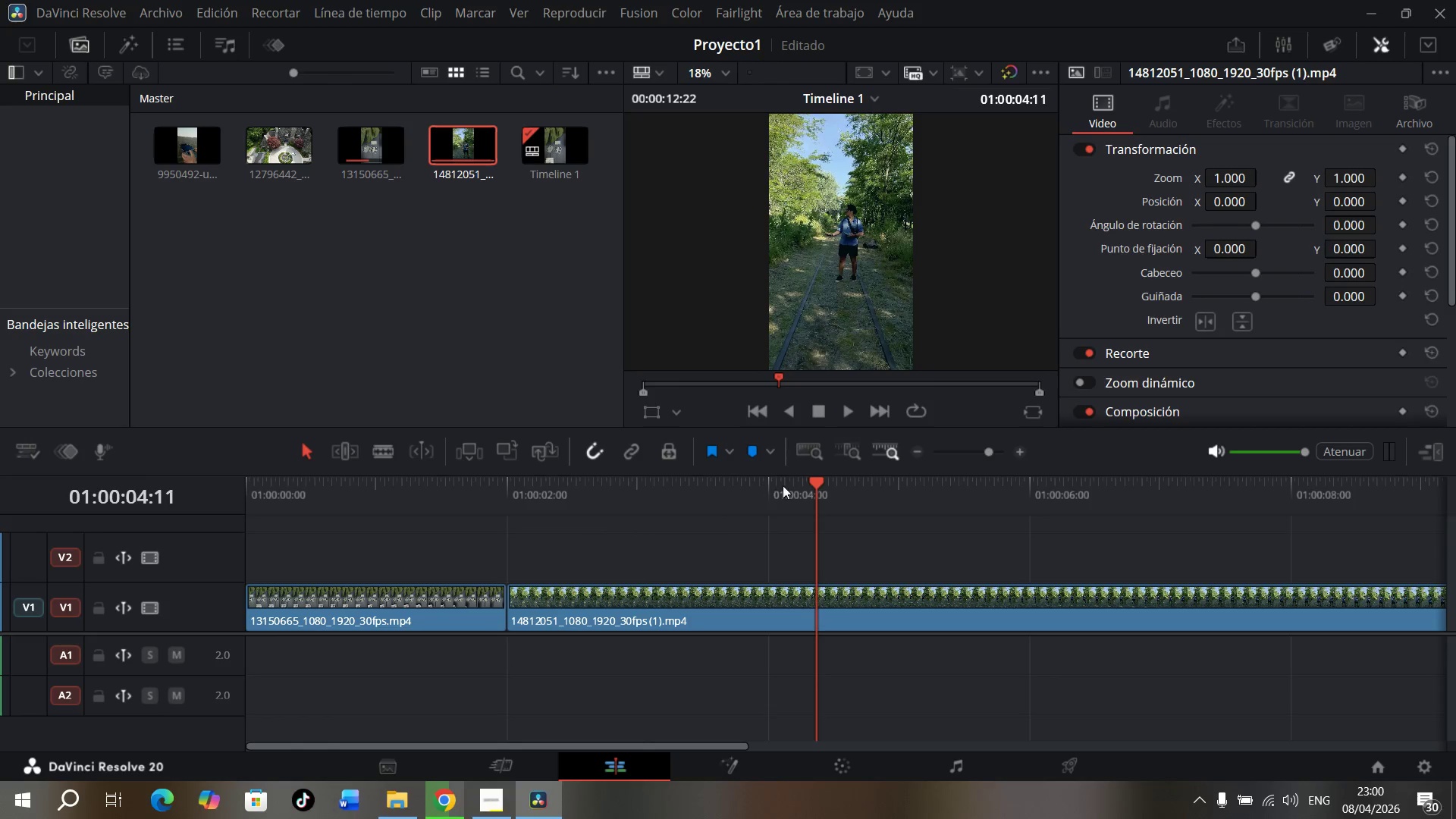 
left_click_drag(start_coordinate=[815, 476], to_coordinate=[767, 476])
 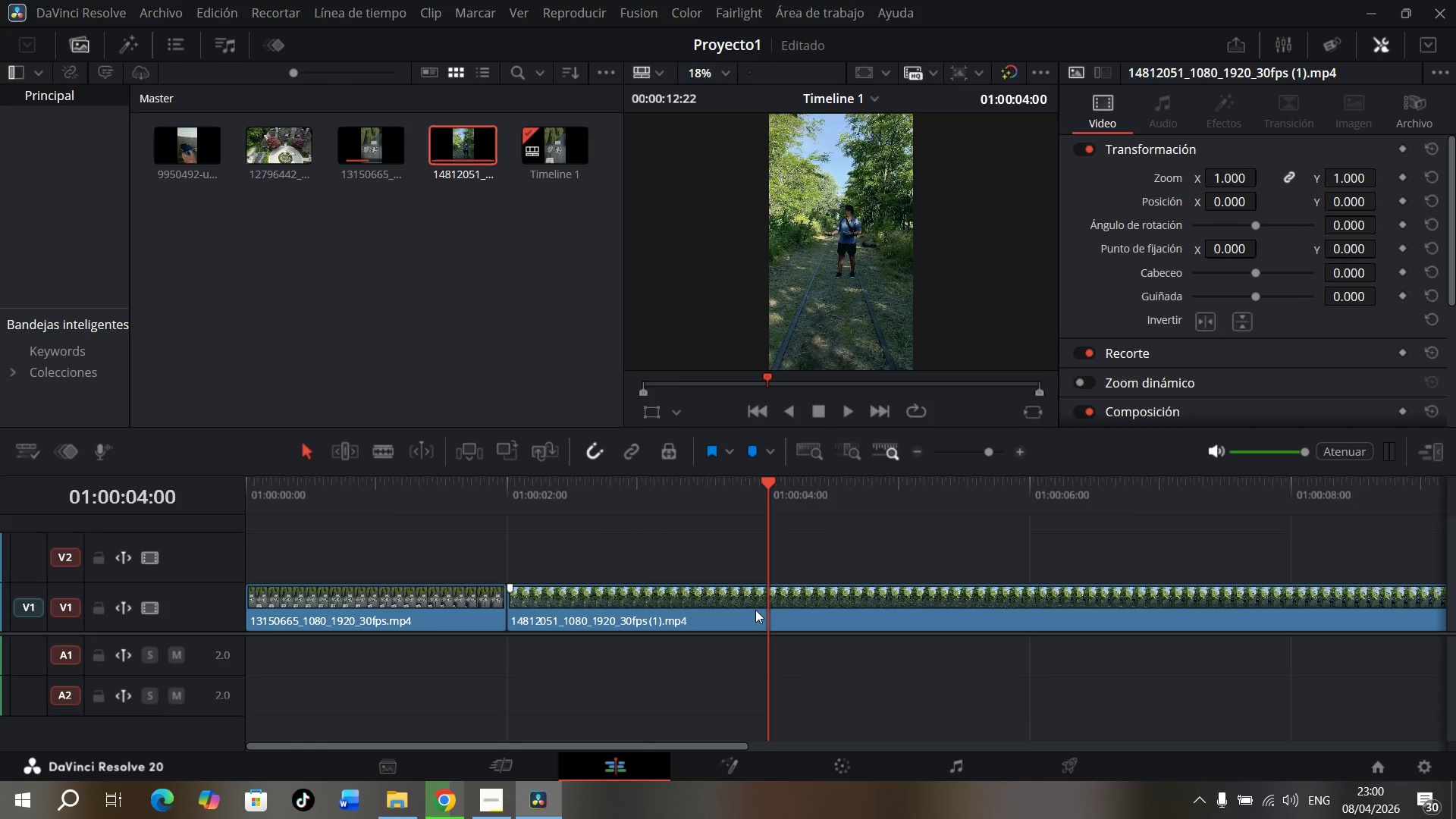 
left_click([753, 609])
 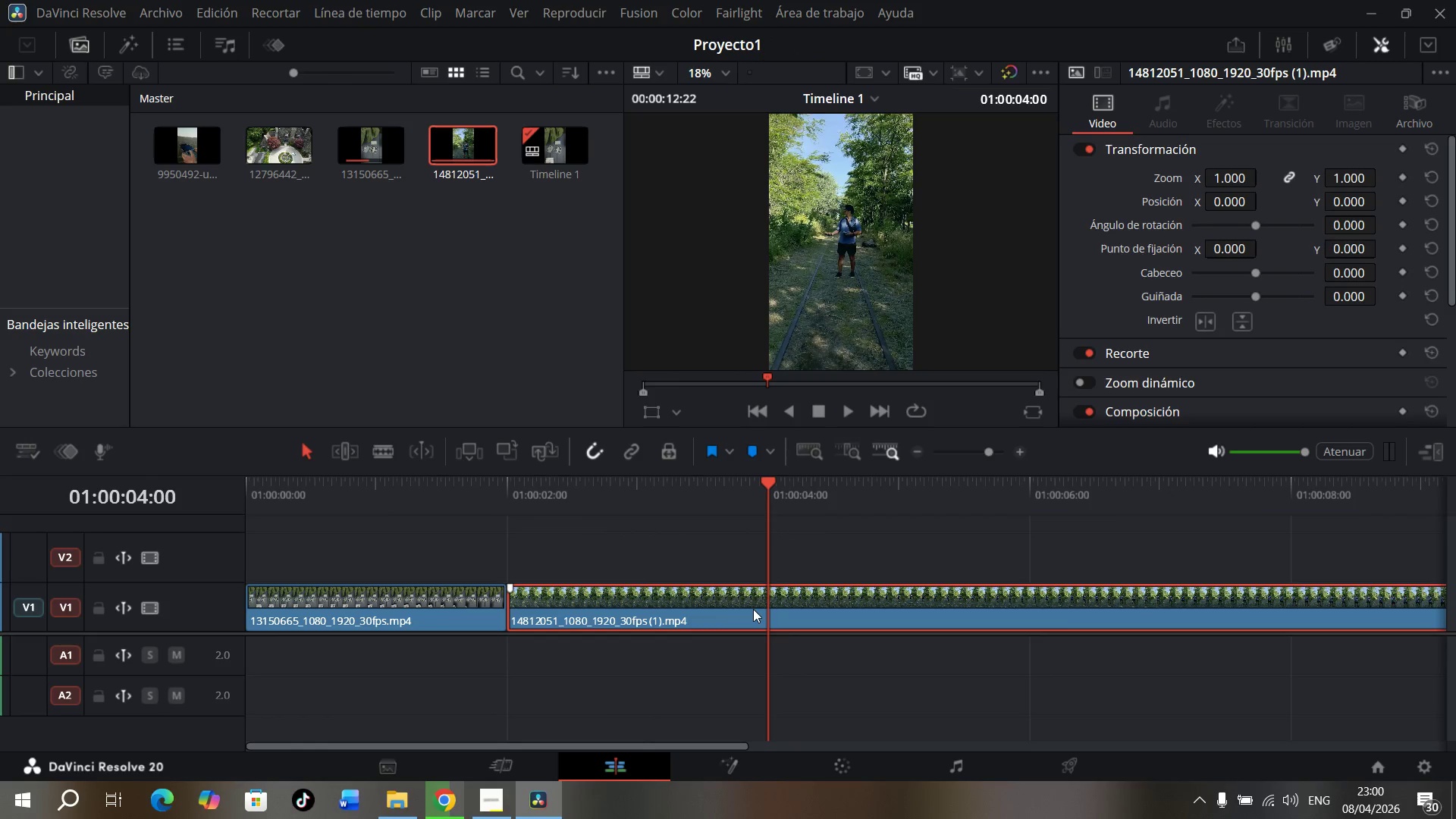 
key(Control+B)
 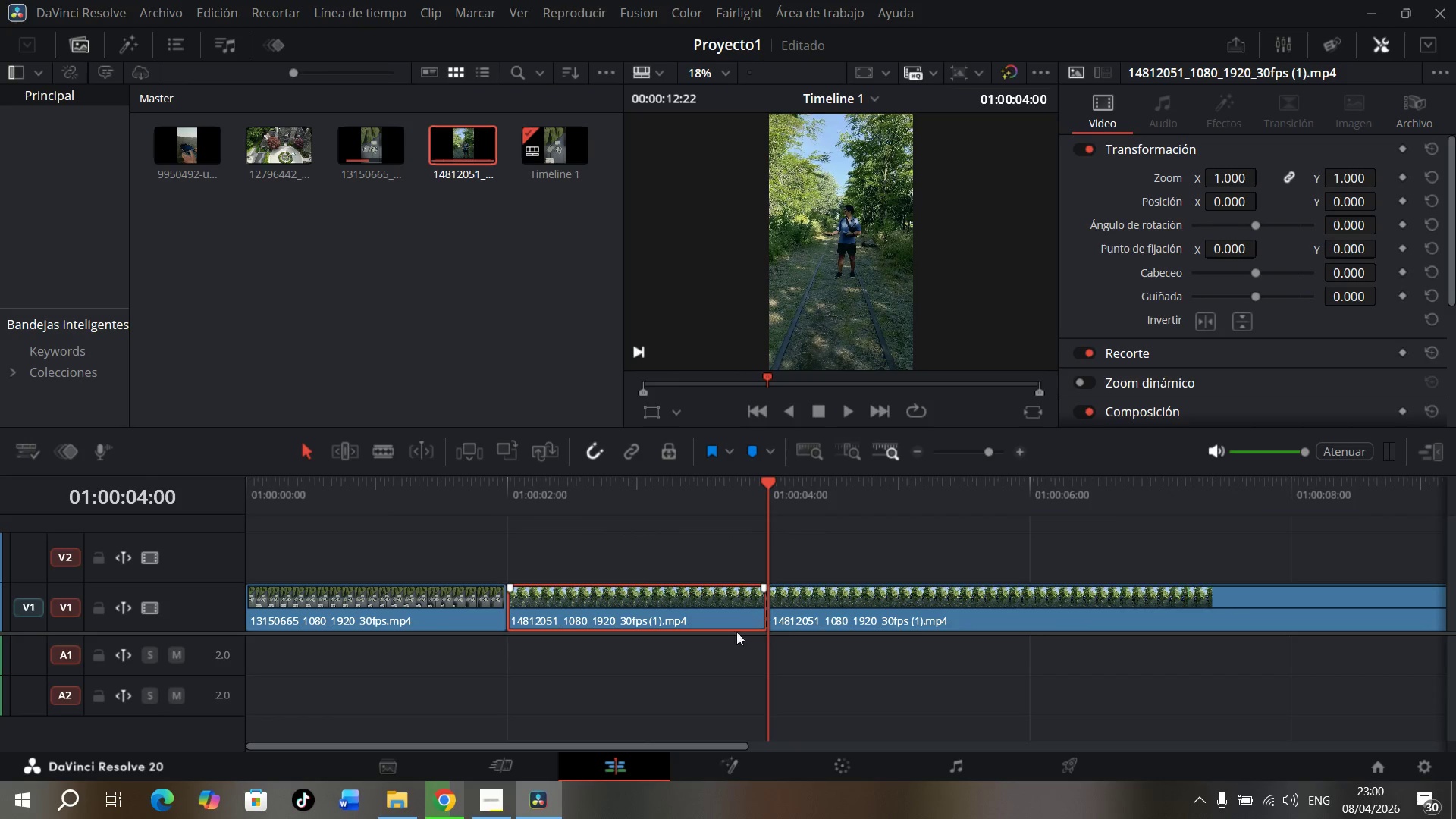 
left_click([824, 596])
 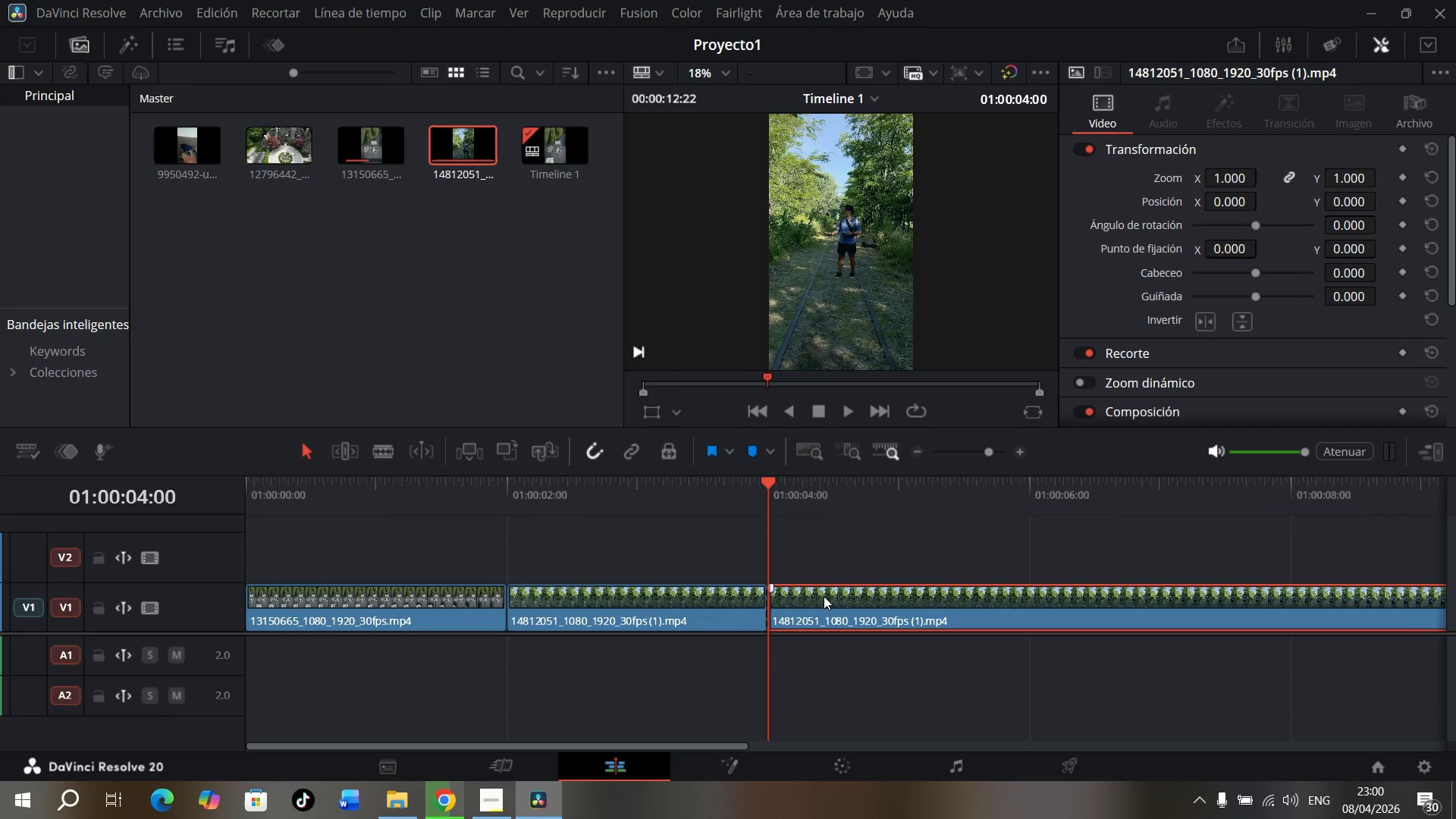 
key(Backspace)
 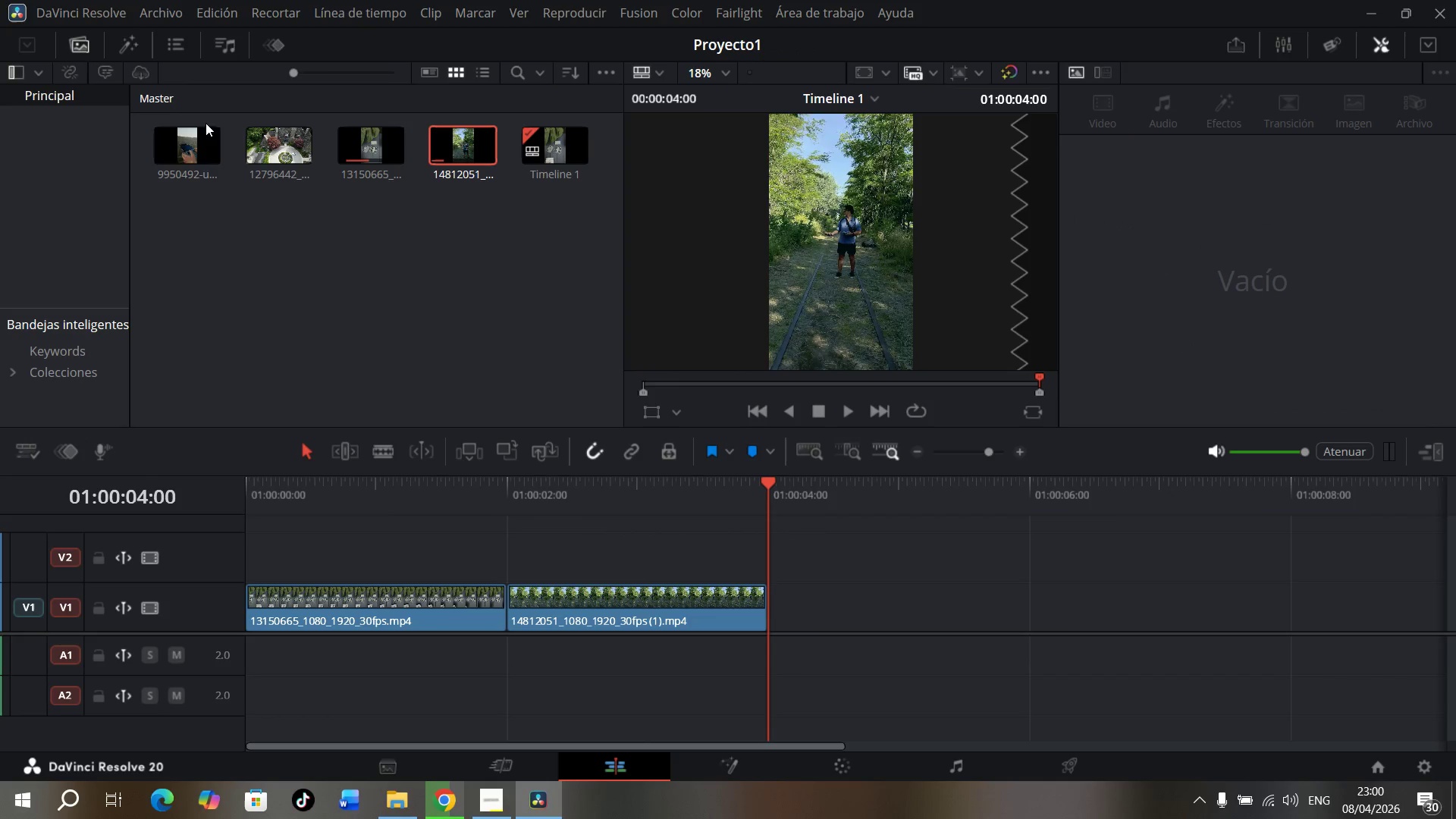 
left_click_drag(start_coordinate=[199, 133], to_coordinate=[761, 619])
 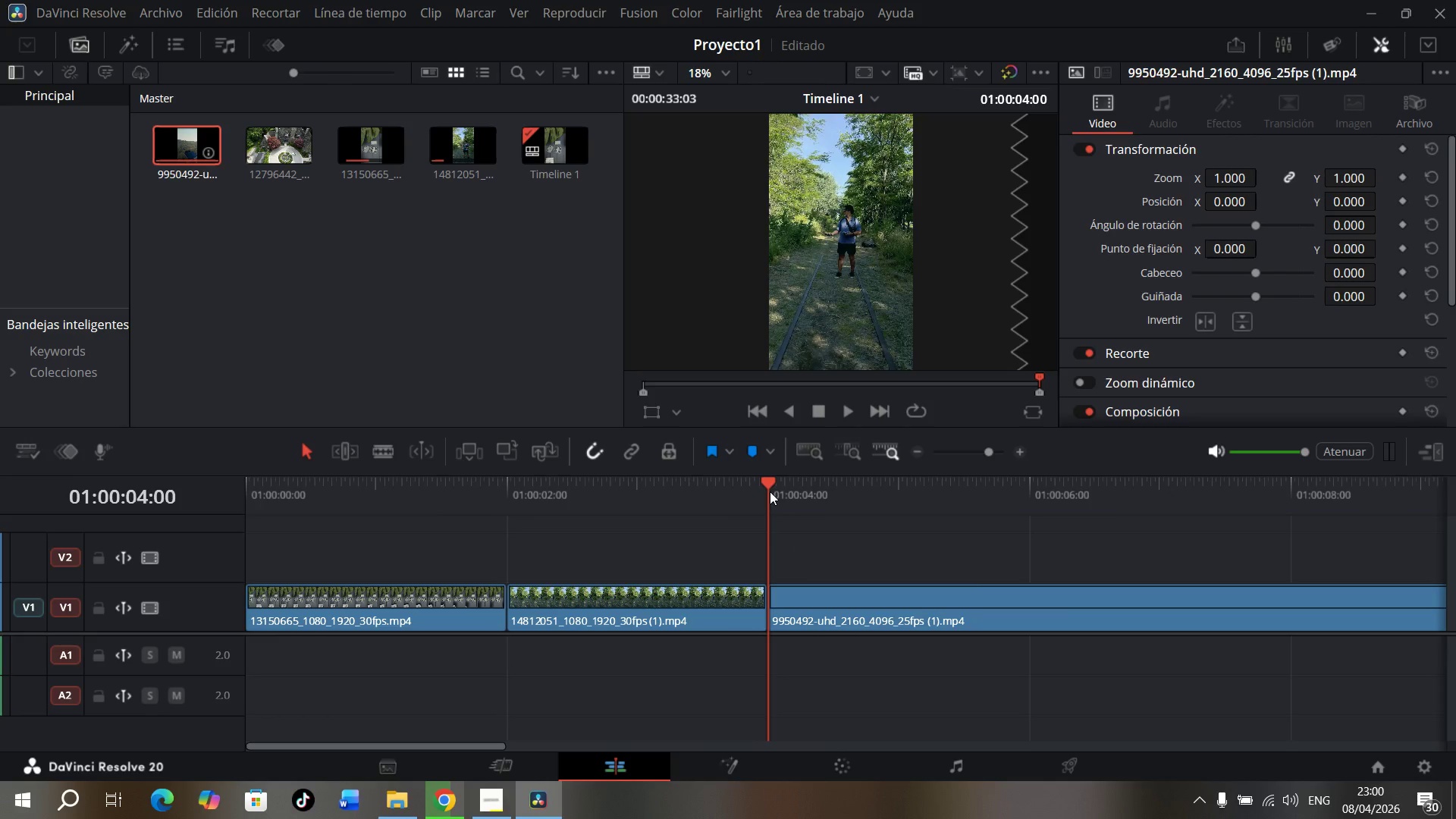 
left_click_drag(start_coordinate=[768, 488], to_coordinate=[1030, 510])
 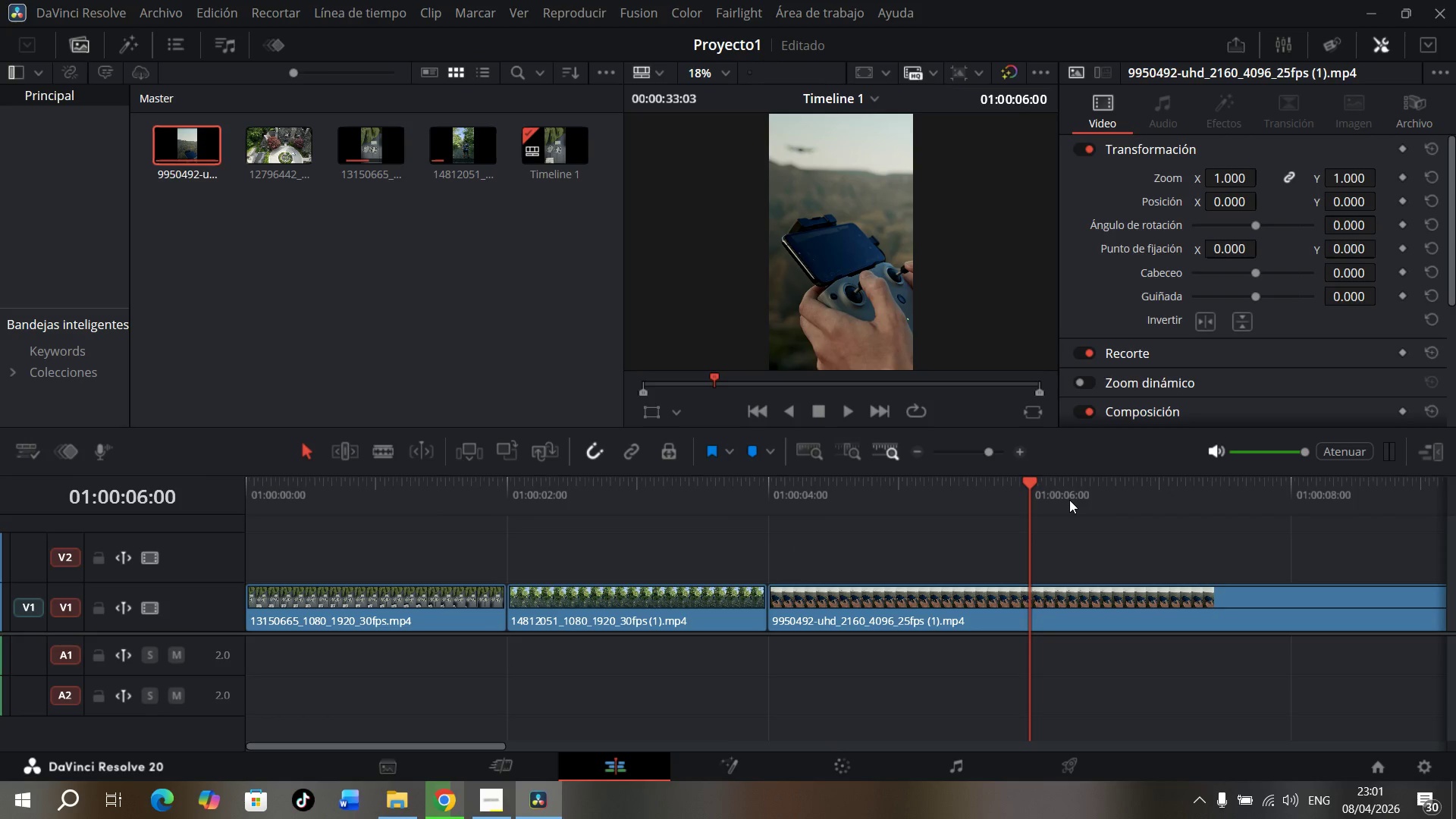 
key(Control+B)
 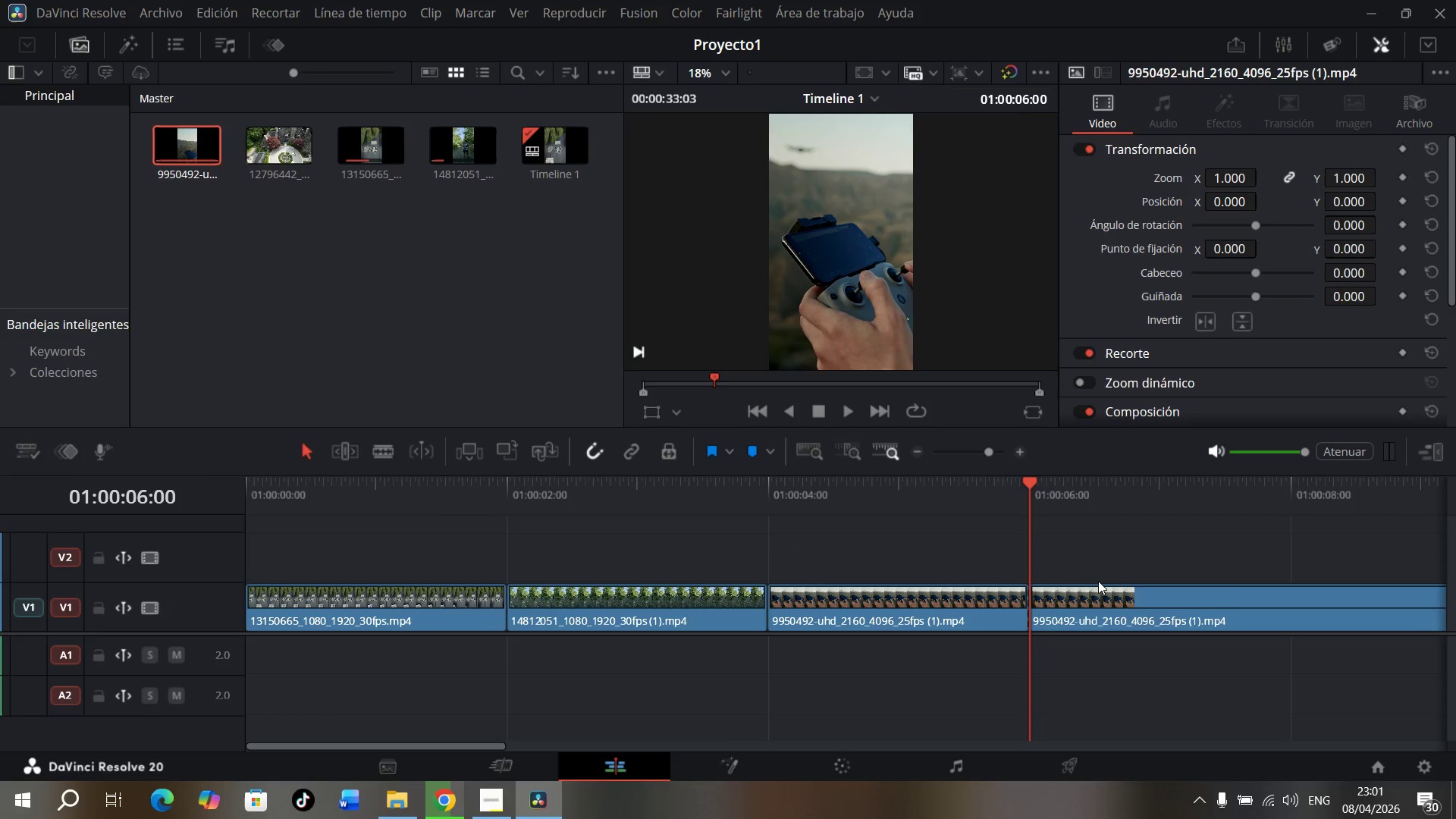 
left_click([1112, 598])
 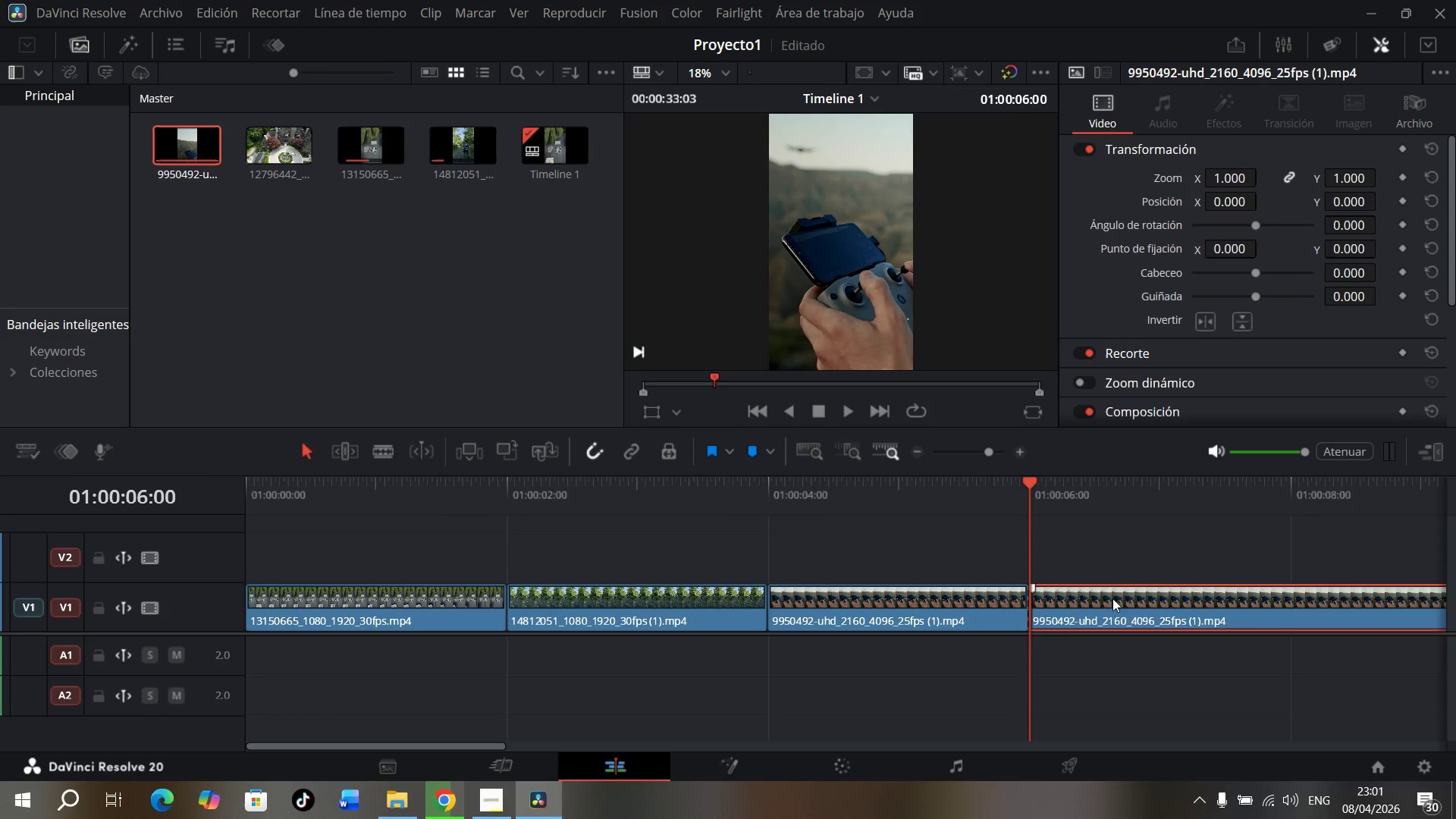 
key(Backspace)
 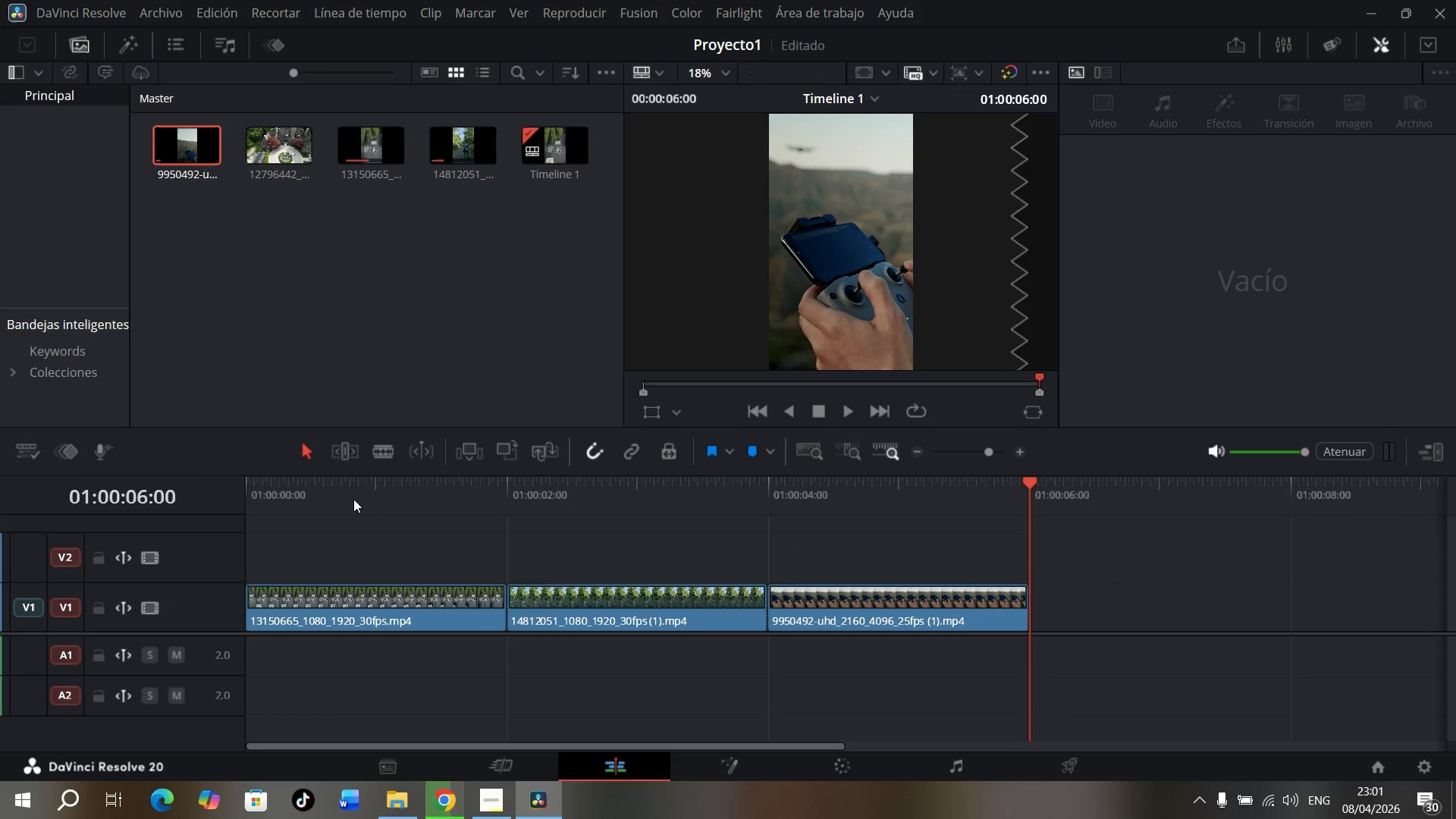 
left_click_drag(start_coordinate=[344, 481], to_coordinate=[168, 474])
 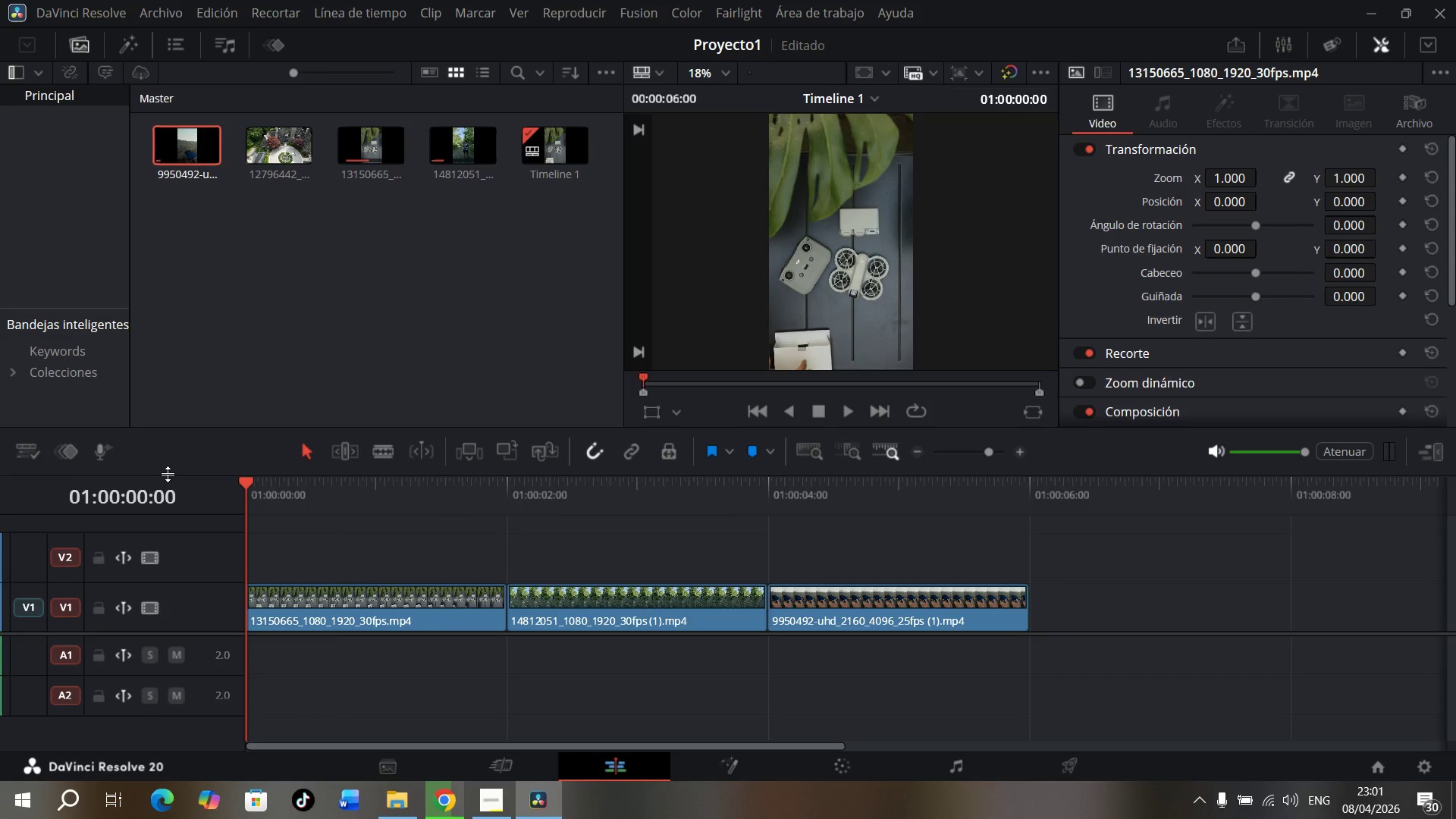 
key(Space)
 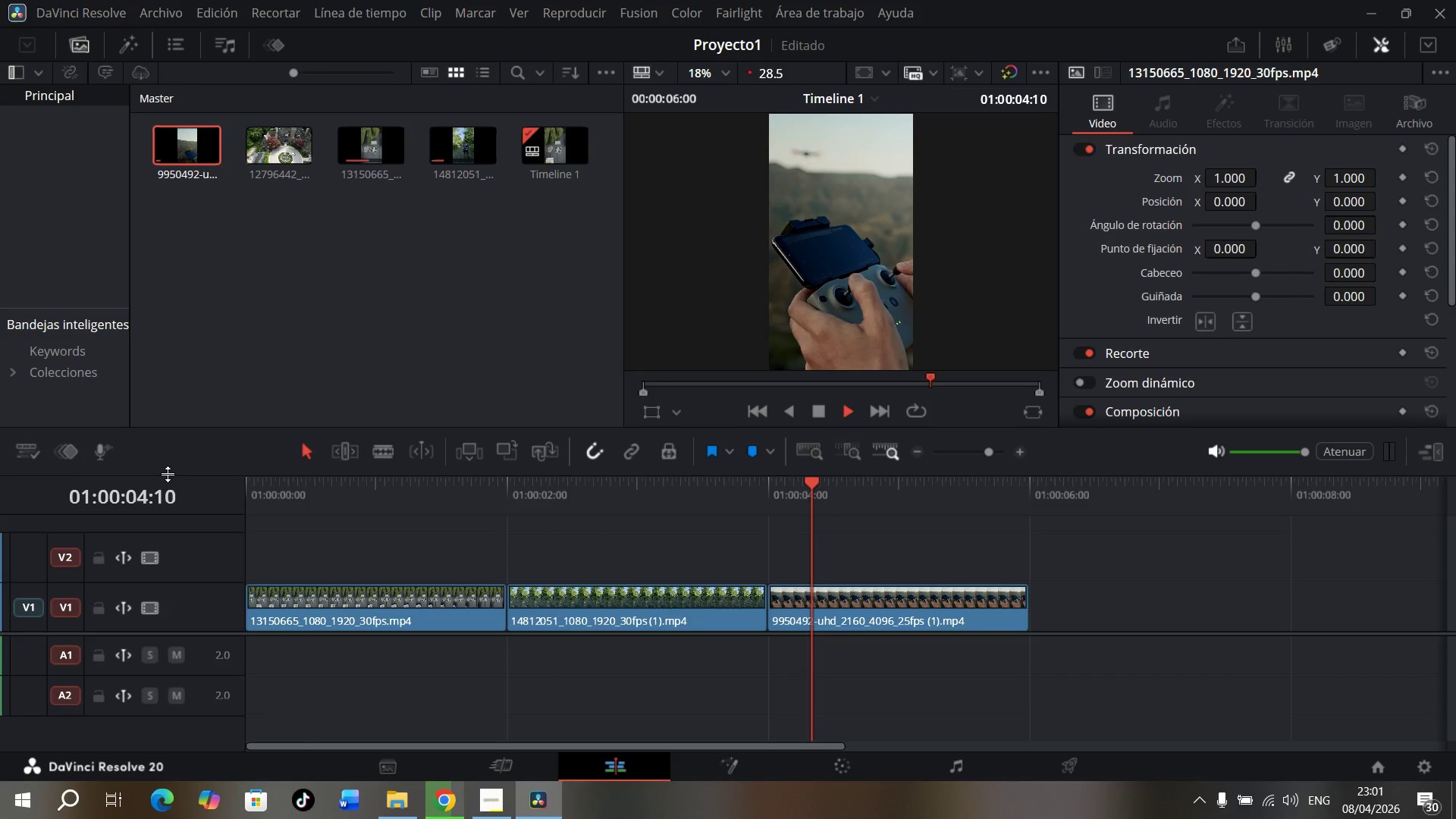 
wait(6.27)
 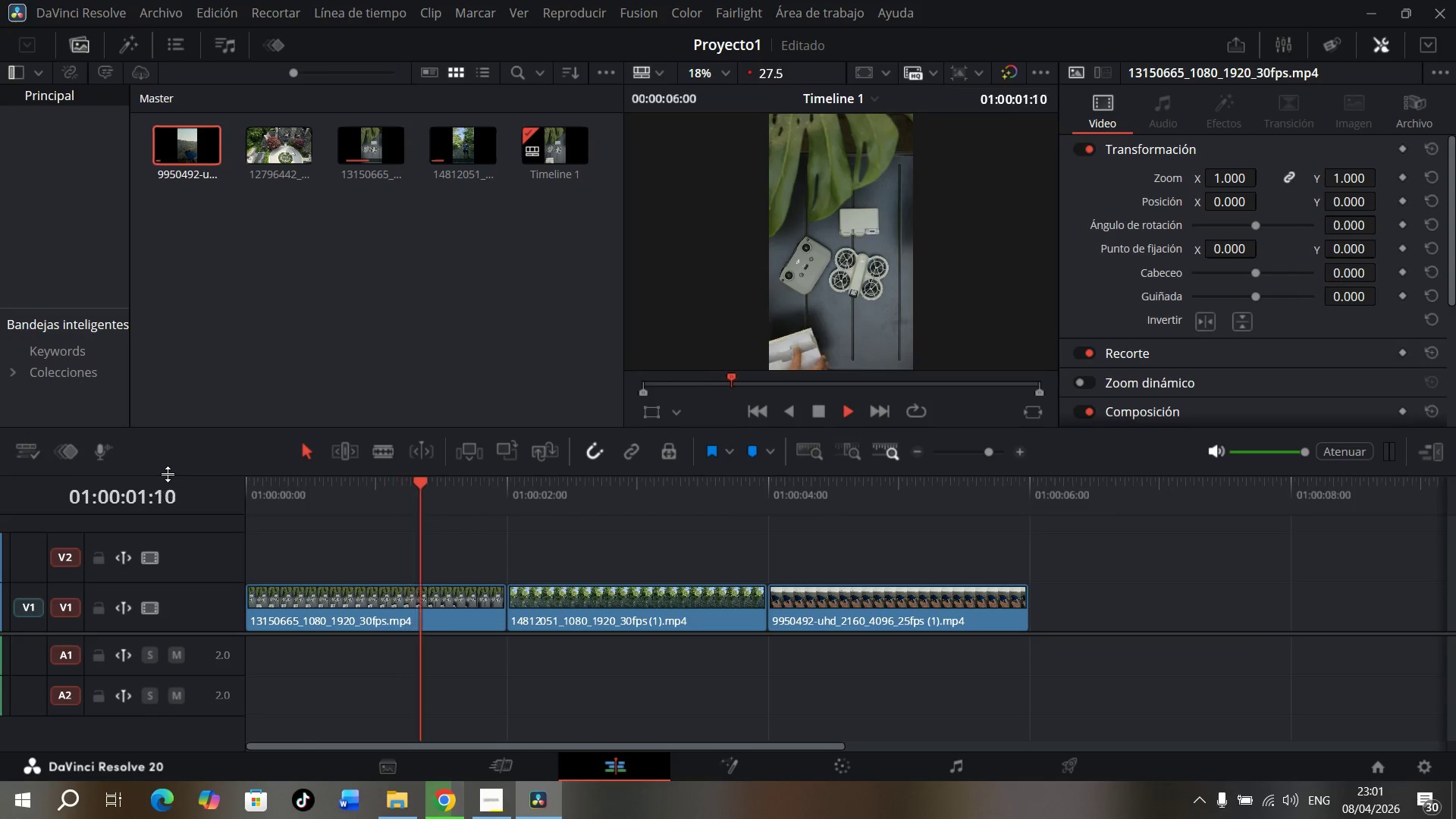 
key(Space)
 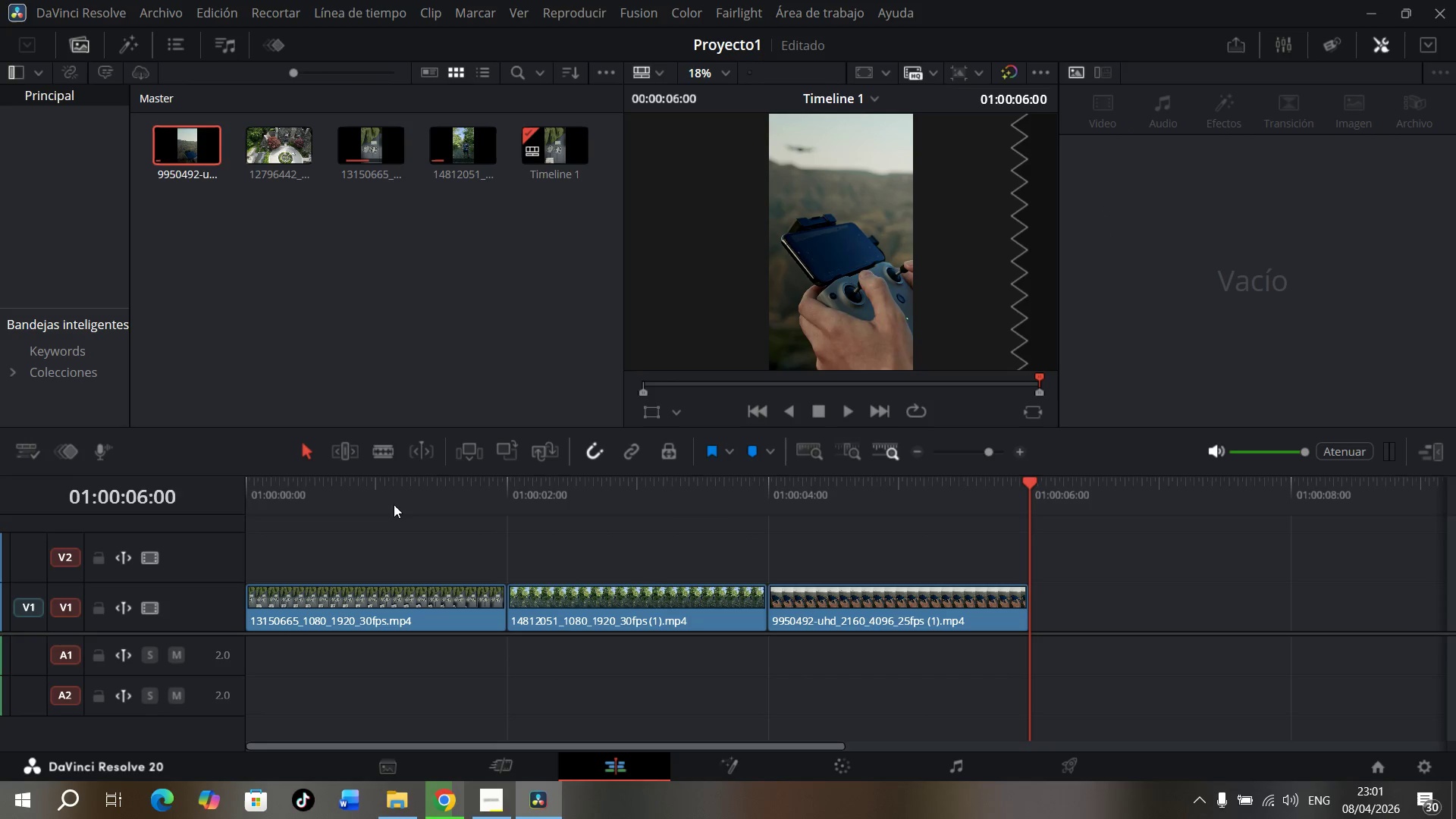 
left_click_drag(start_coordinate=[384, 483], to_coordinate=[180, 548])
 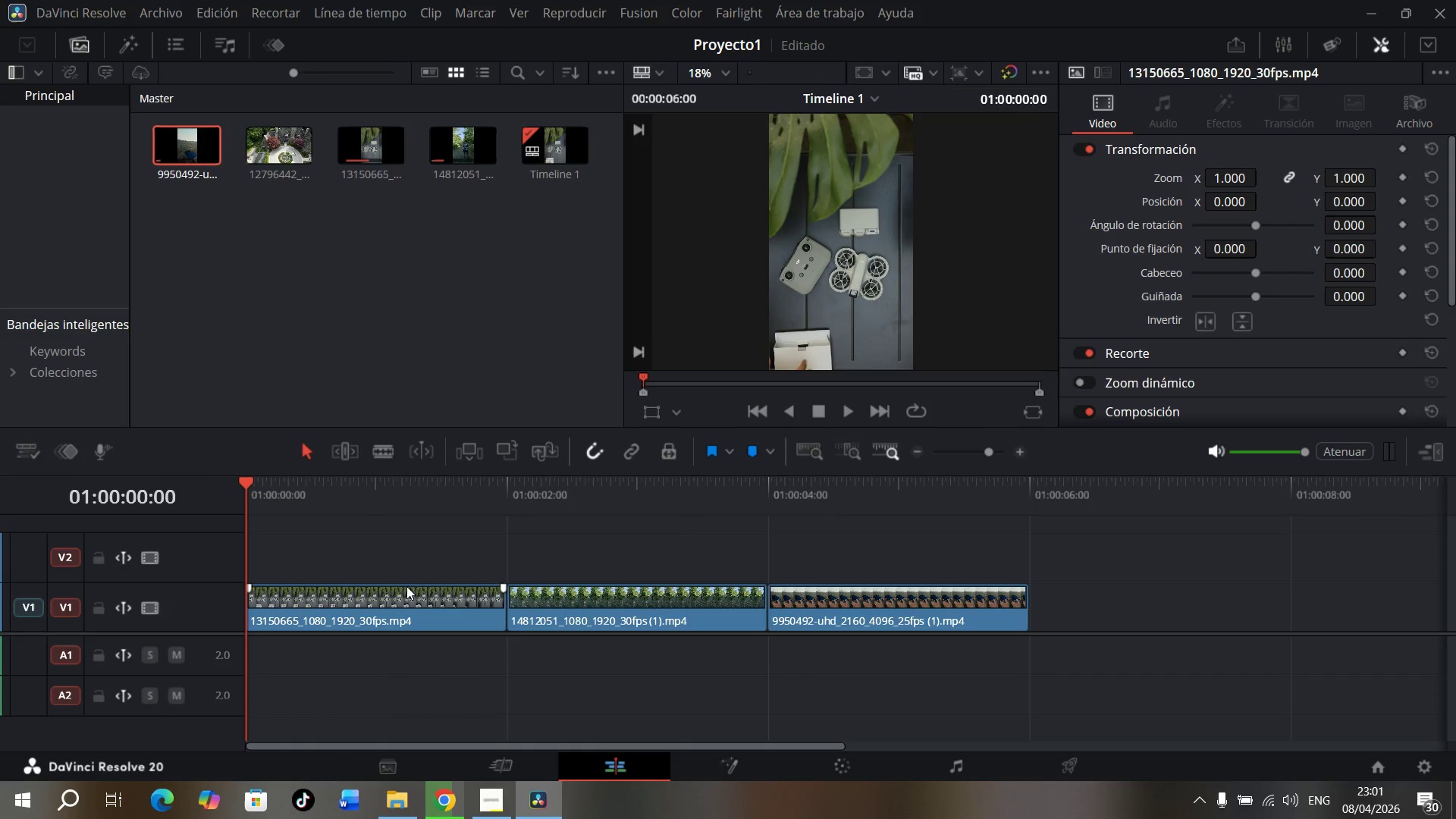 
left_click_drag(start_coordinate=[622, 221], to_coordinate=[442, 237])
 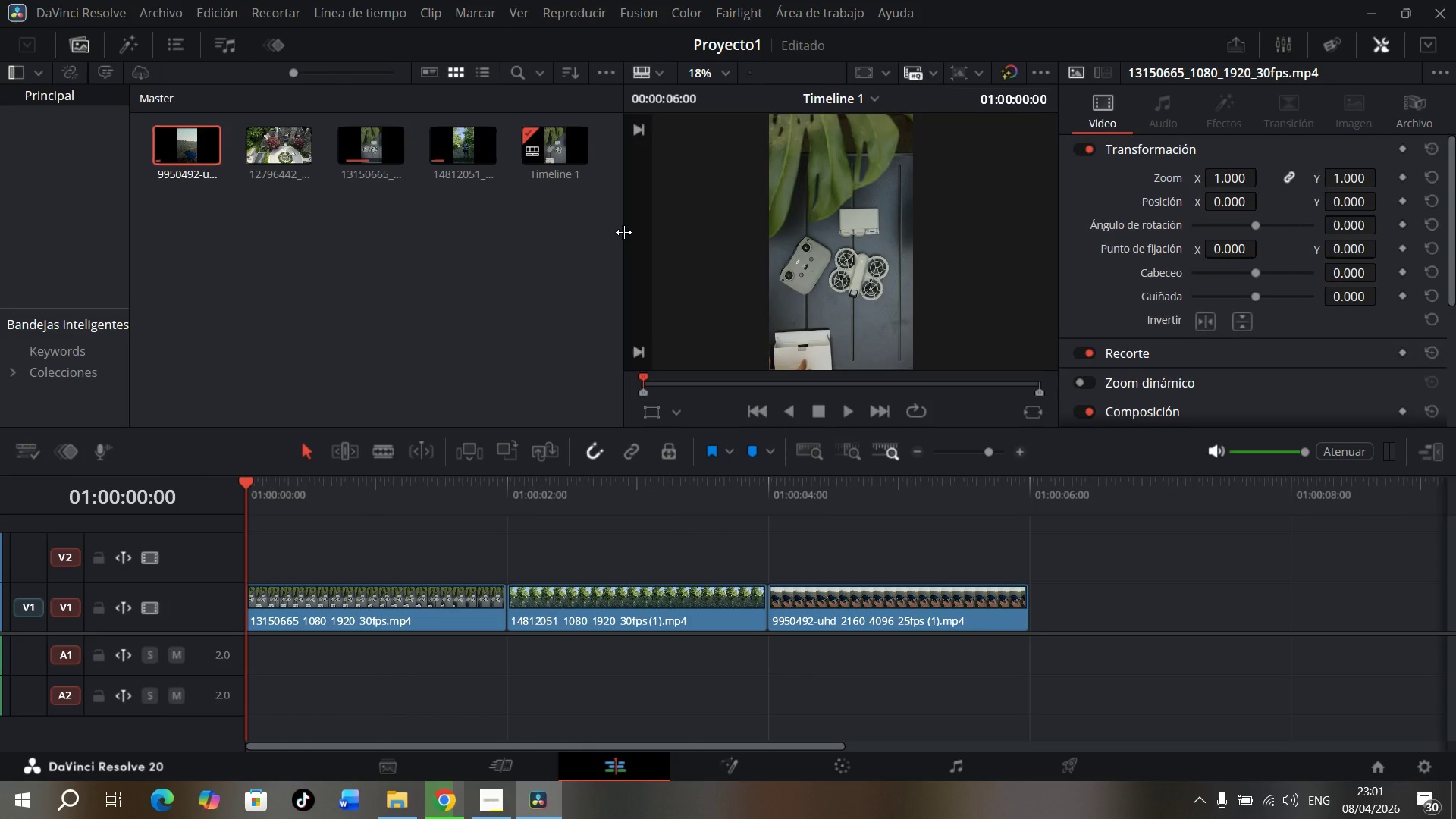 
left_click_drag(start_coordinate=[623, 232], to_coordinate=[273, 243])
 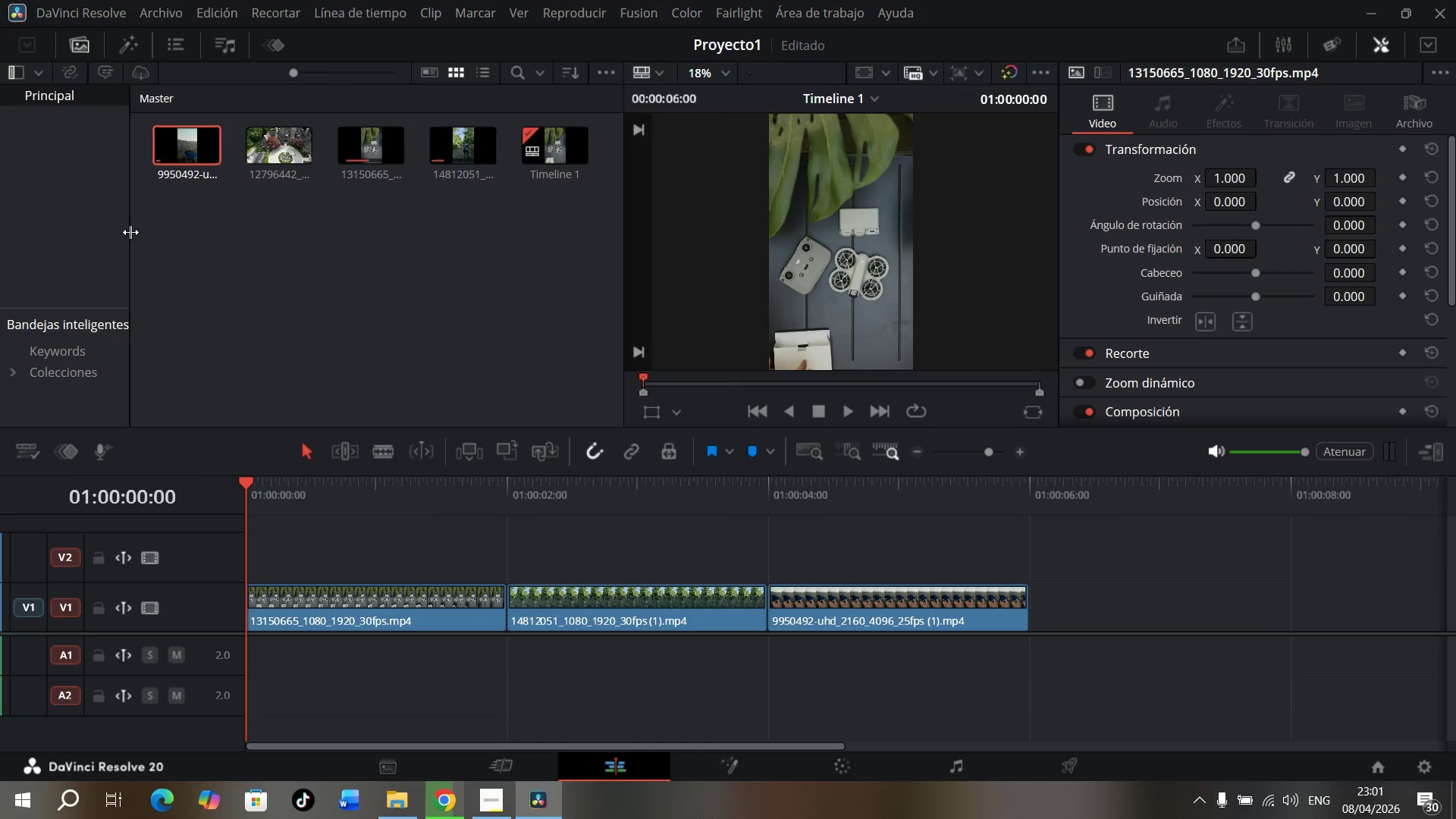 
left_click_drag(start_coordinate=[129, 232], to_coordinate=[88, 231])
 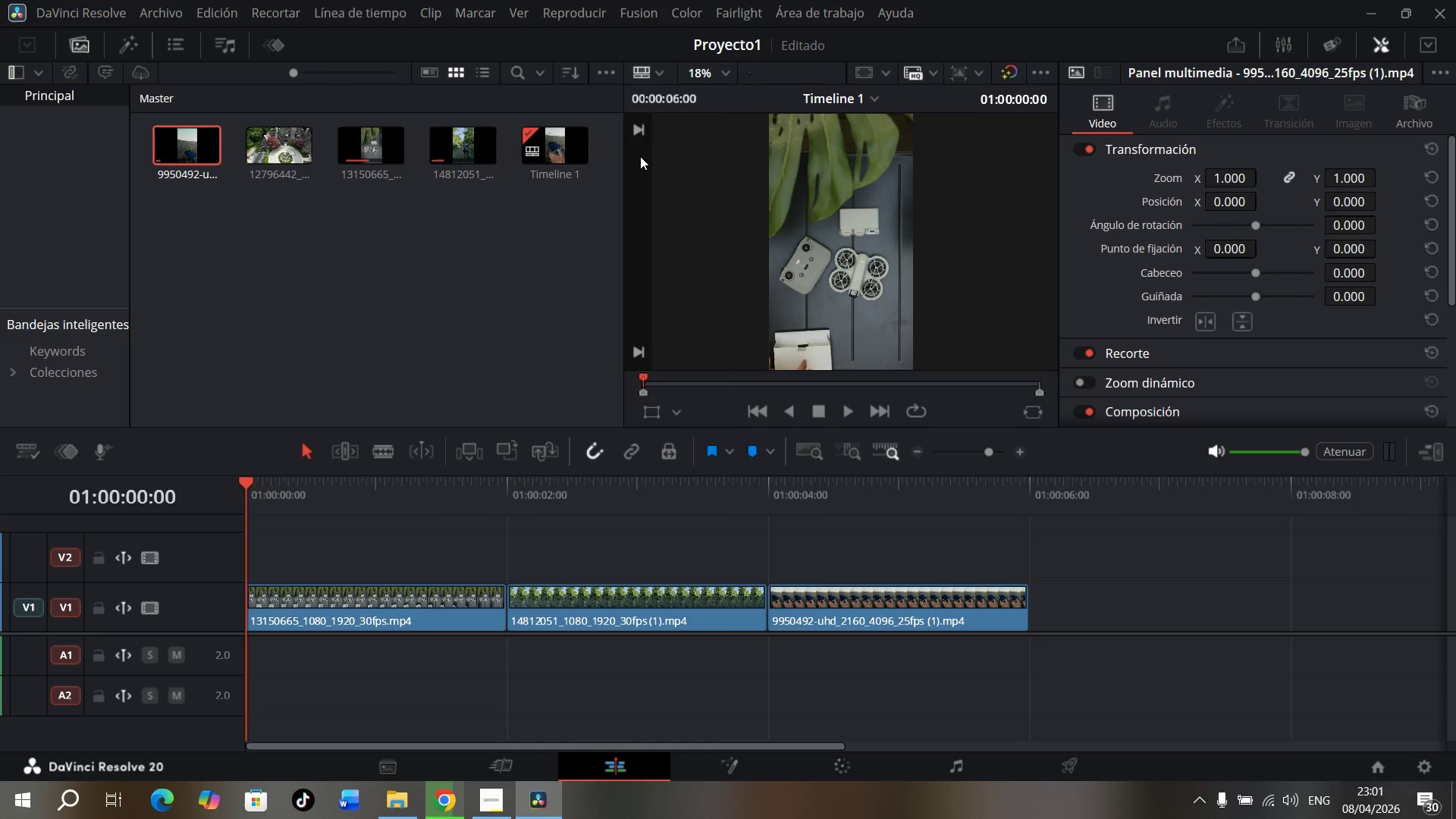 
left_click_drag(start_coordinate=[623, 169], to_coordinate=[537, 190])
 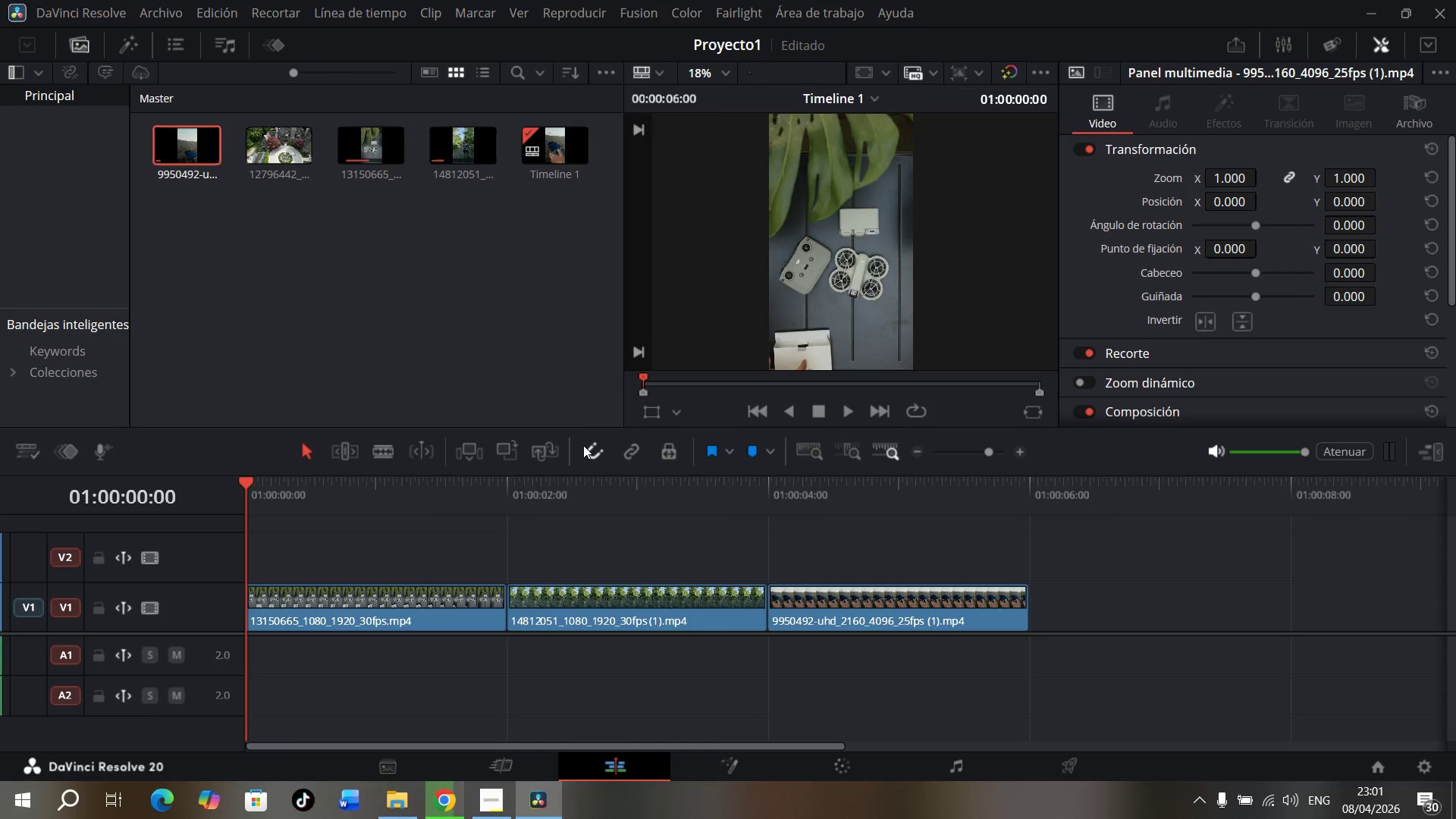 
left_click_drag(start_coordinate=[582, 425], to_coordinate=[574, 377])
 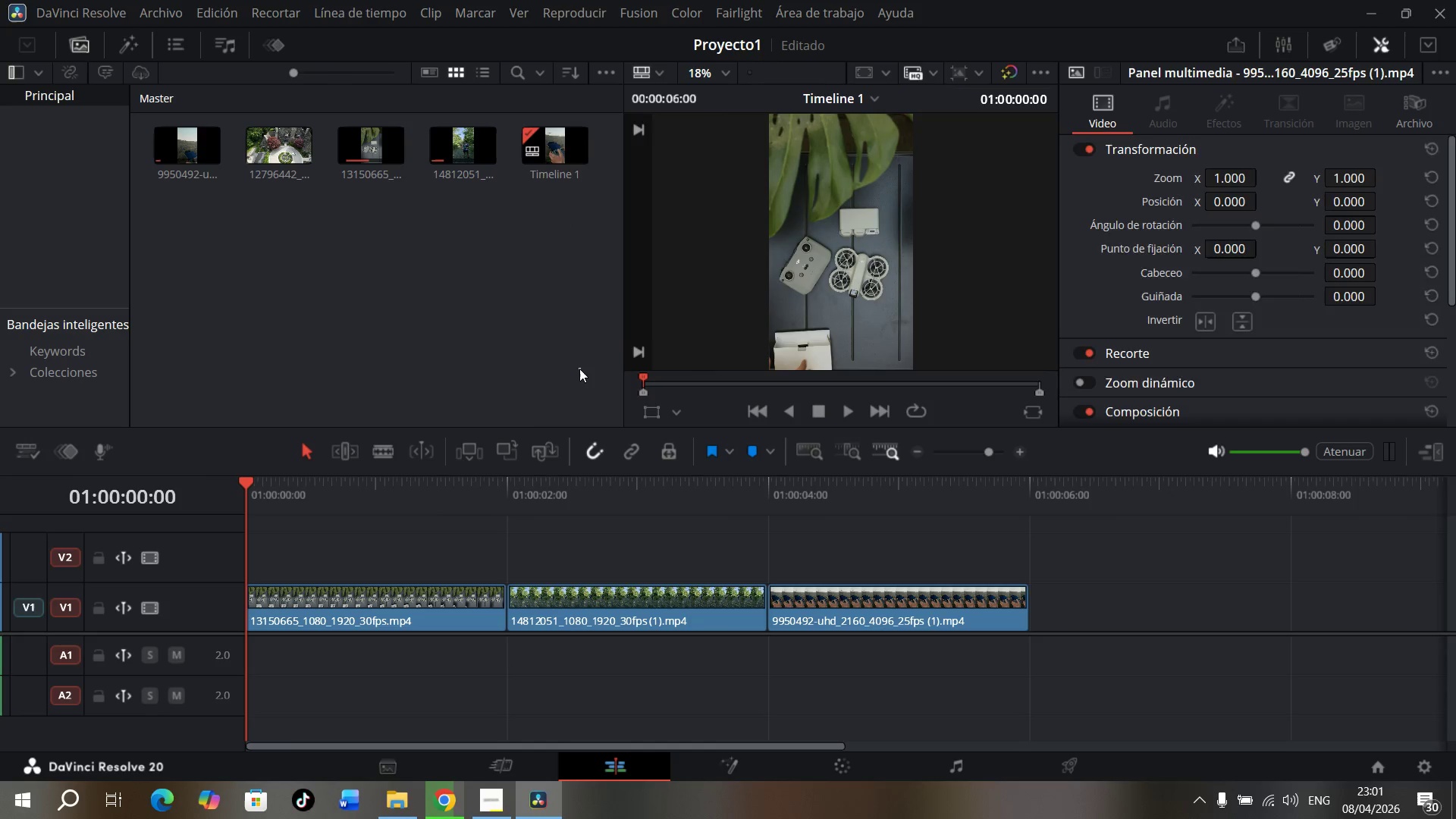 
left_click([579, 369])
 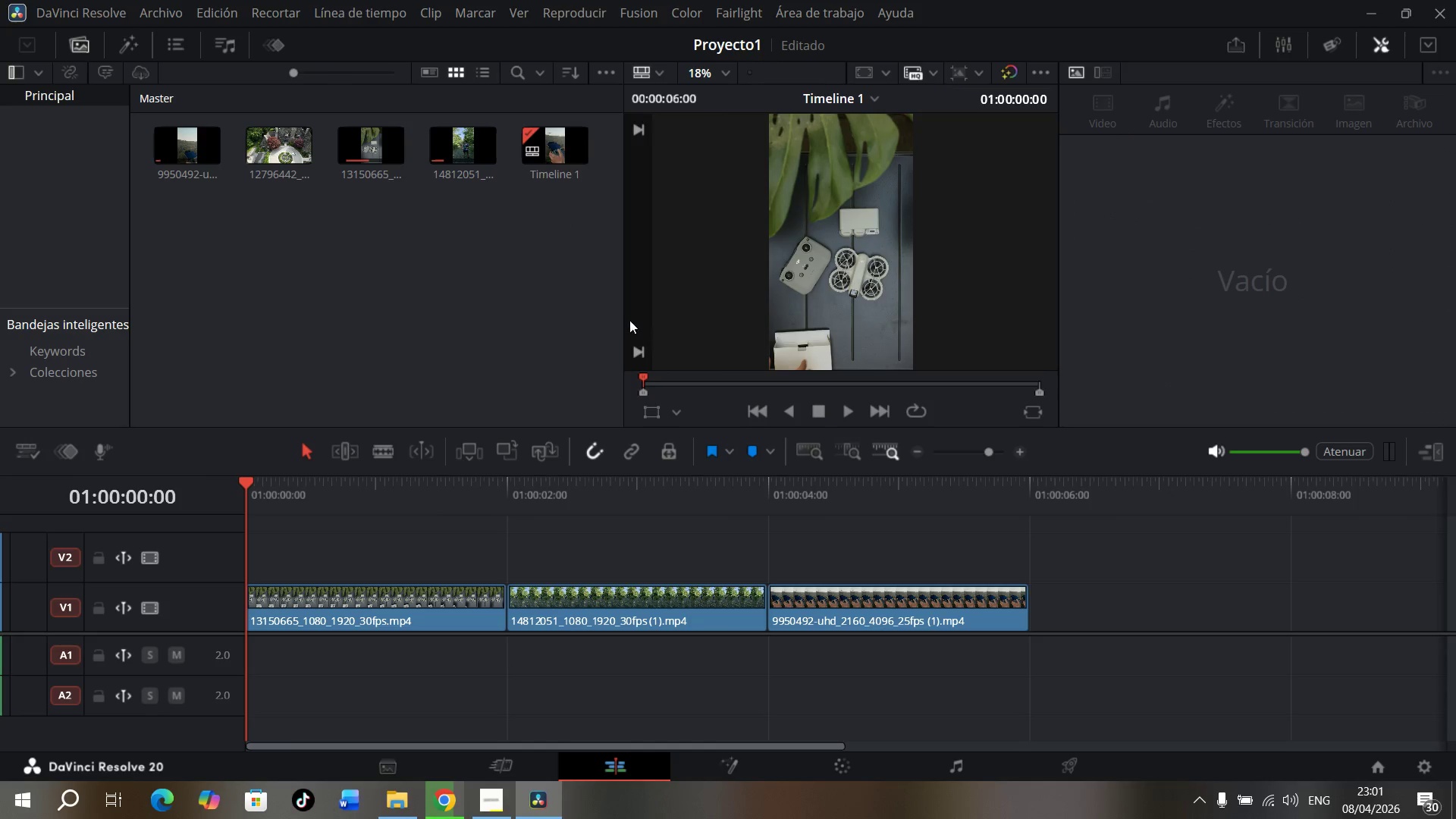 
left_click_drag(start_coordinate=[623, 318], to_coordinate=[547, 316])
 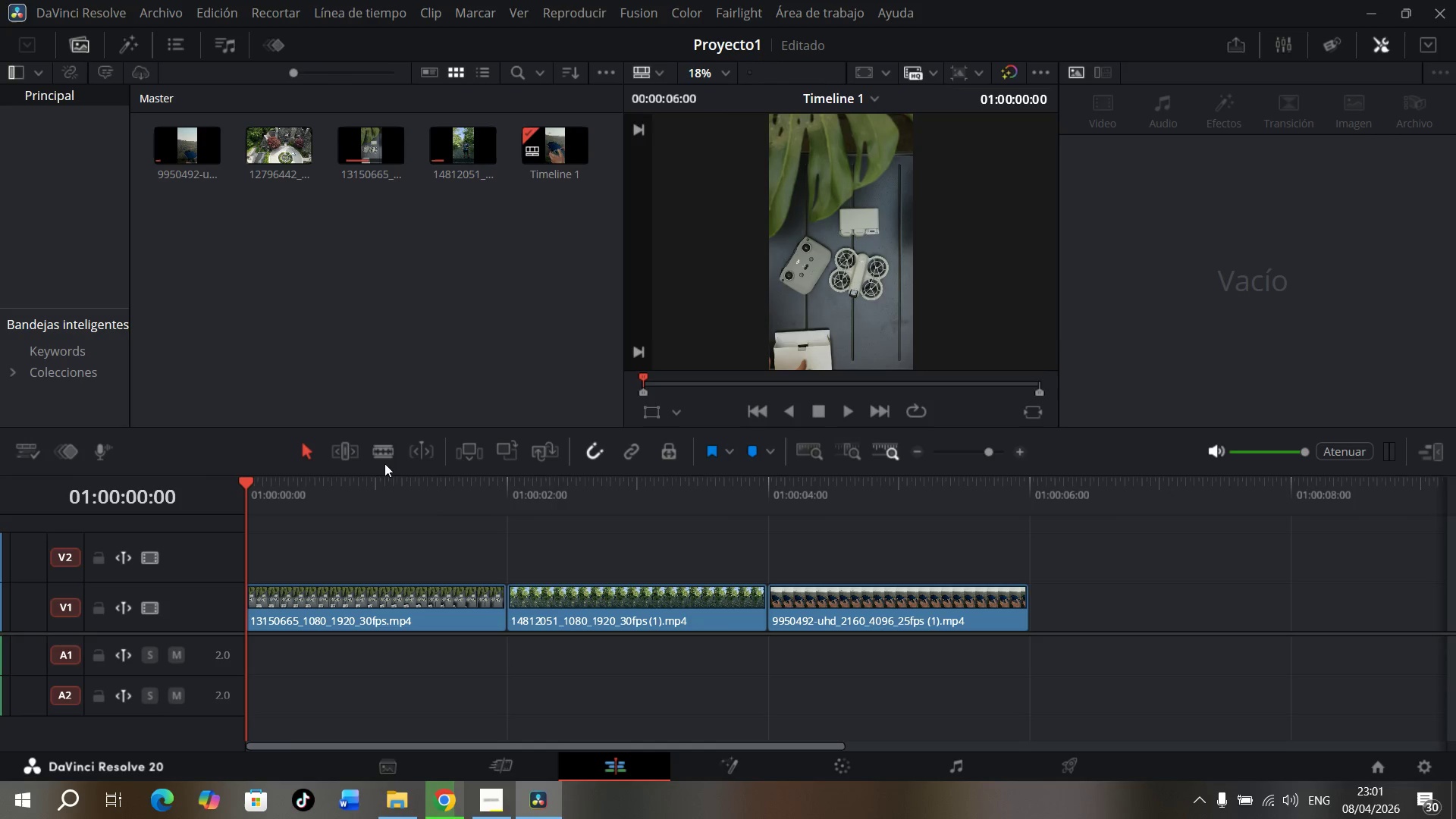 
left_click([504, 757])
 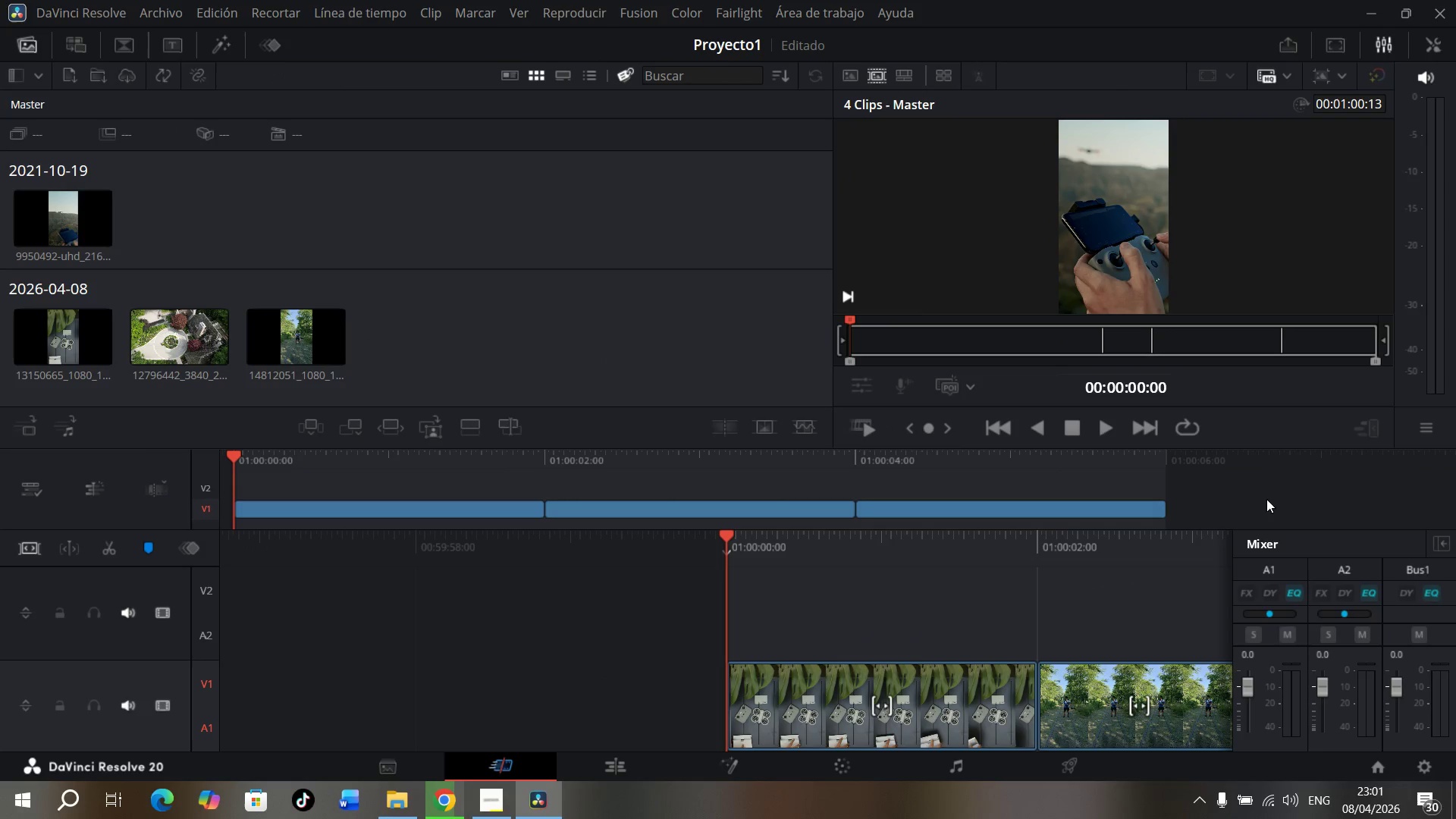 
wait(7.94)
 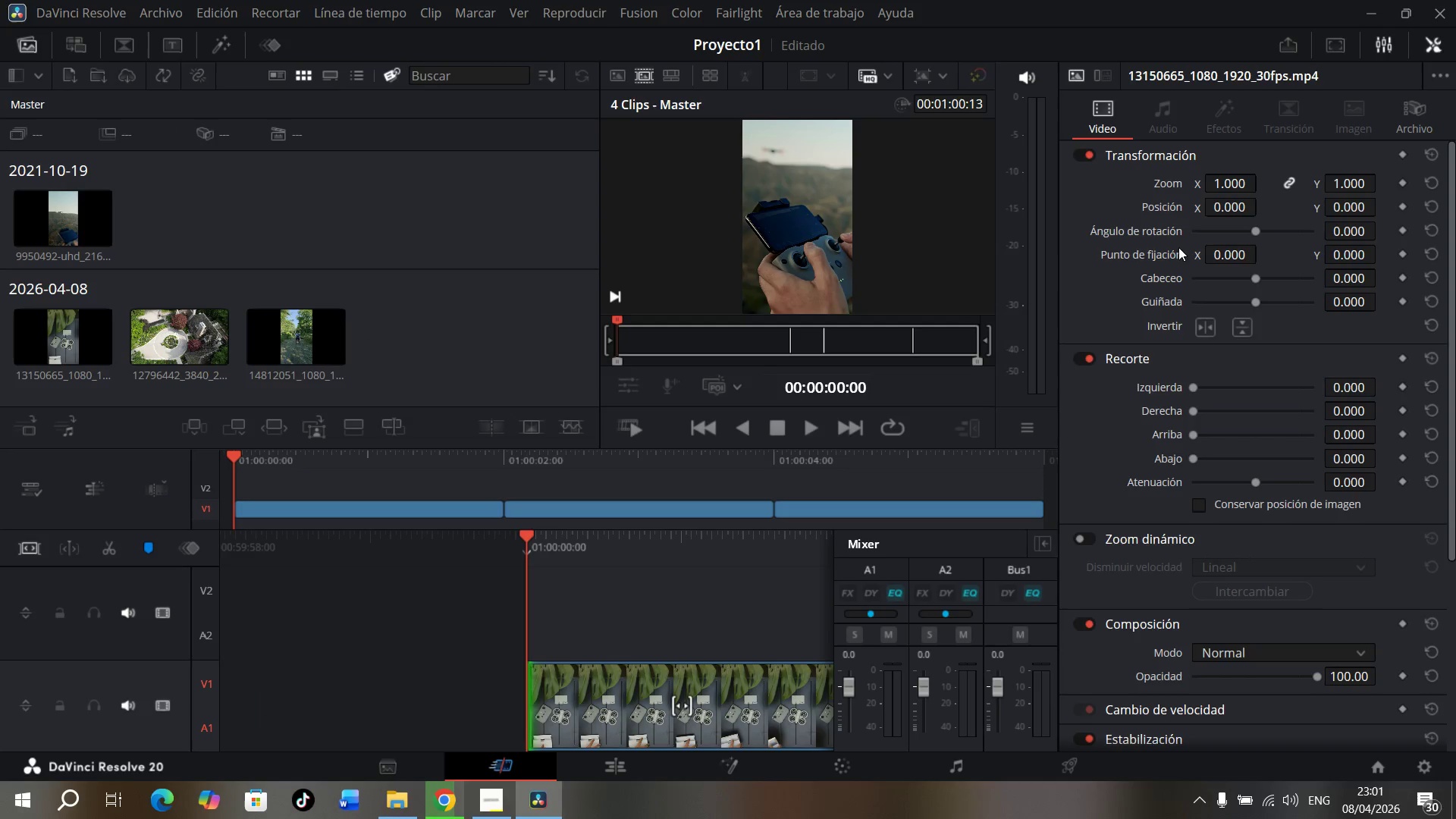 
left_click([1389, 46])
 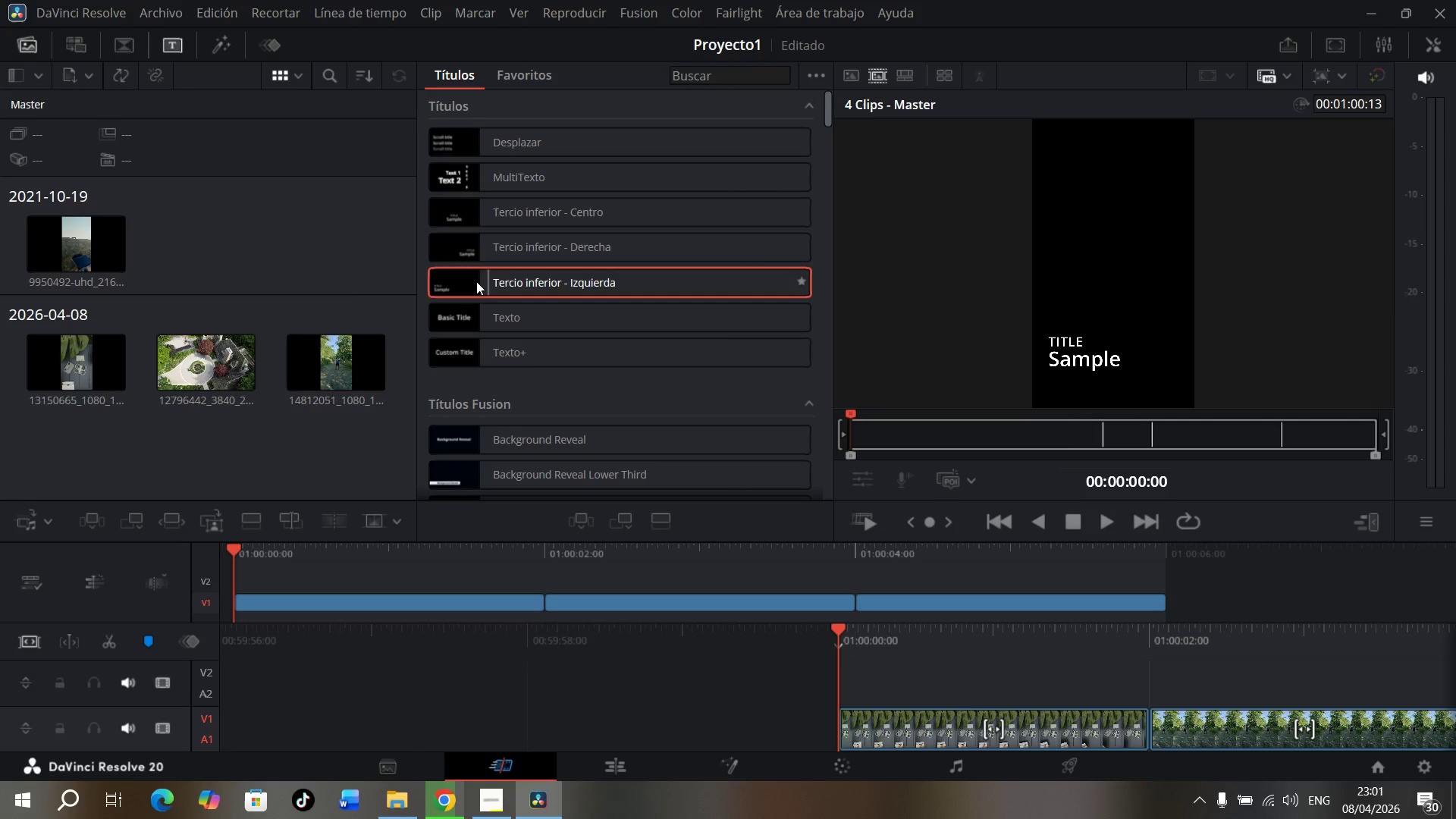 
wait(5.84)
 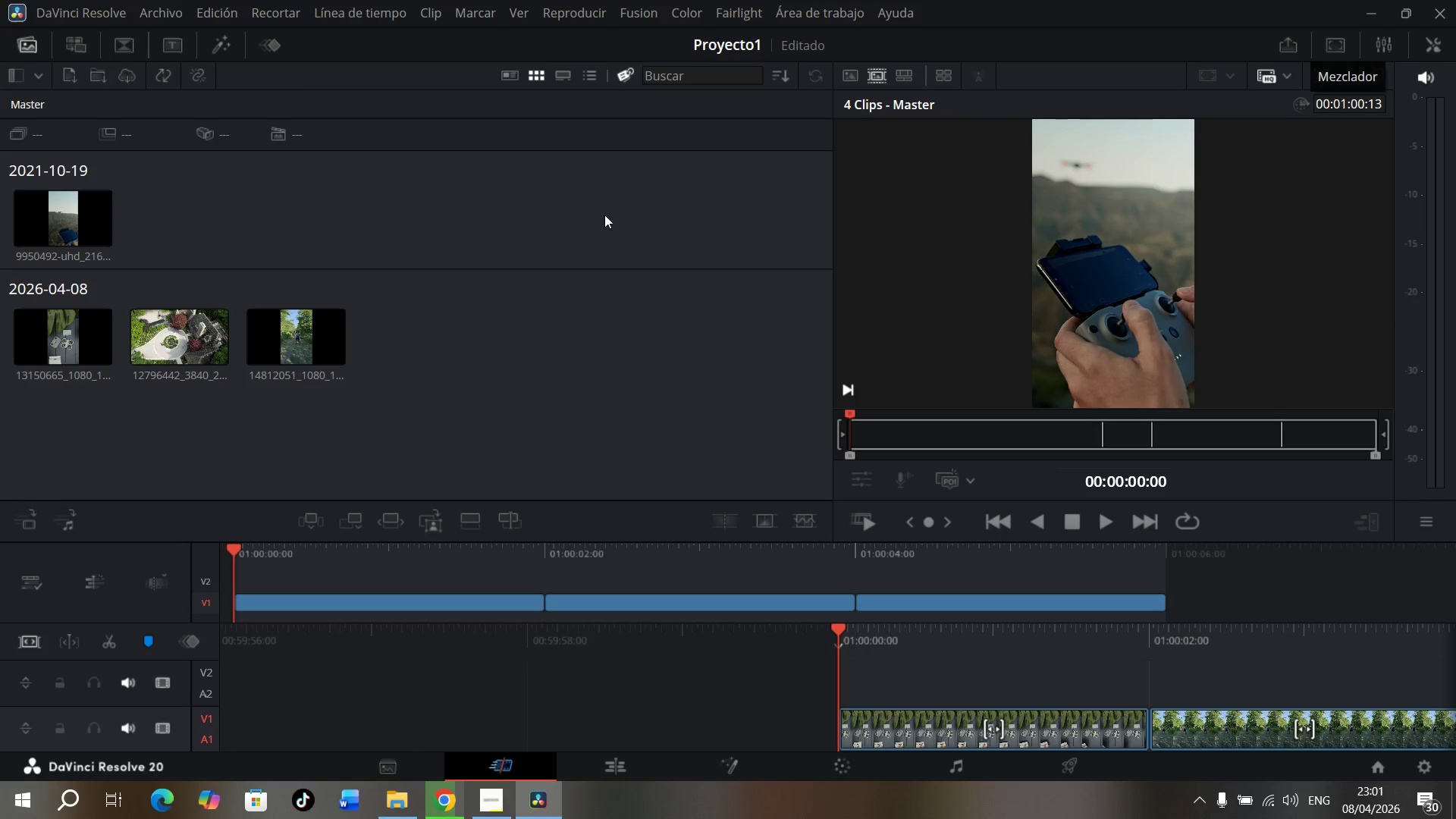 
left_click_drag(start_coordinate=[488, 283], to_coordinate=[841, 658])
 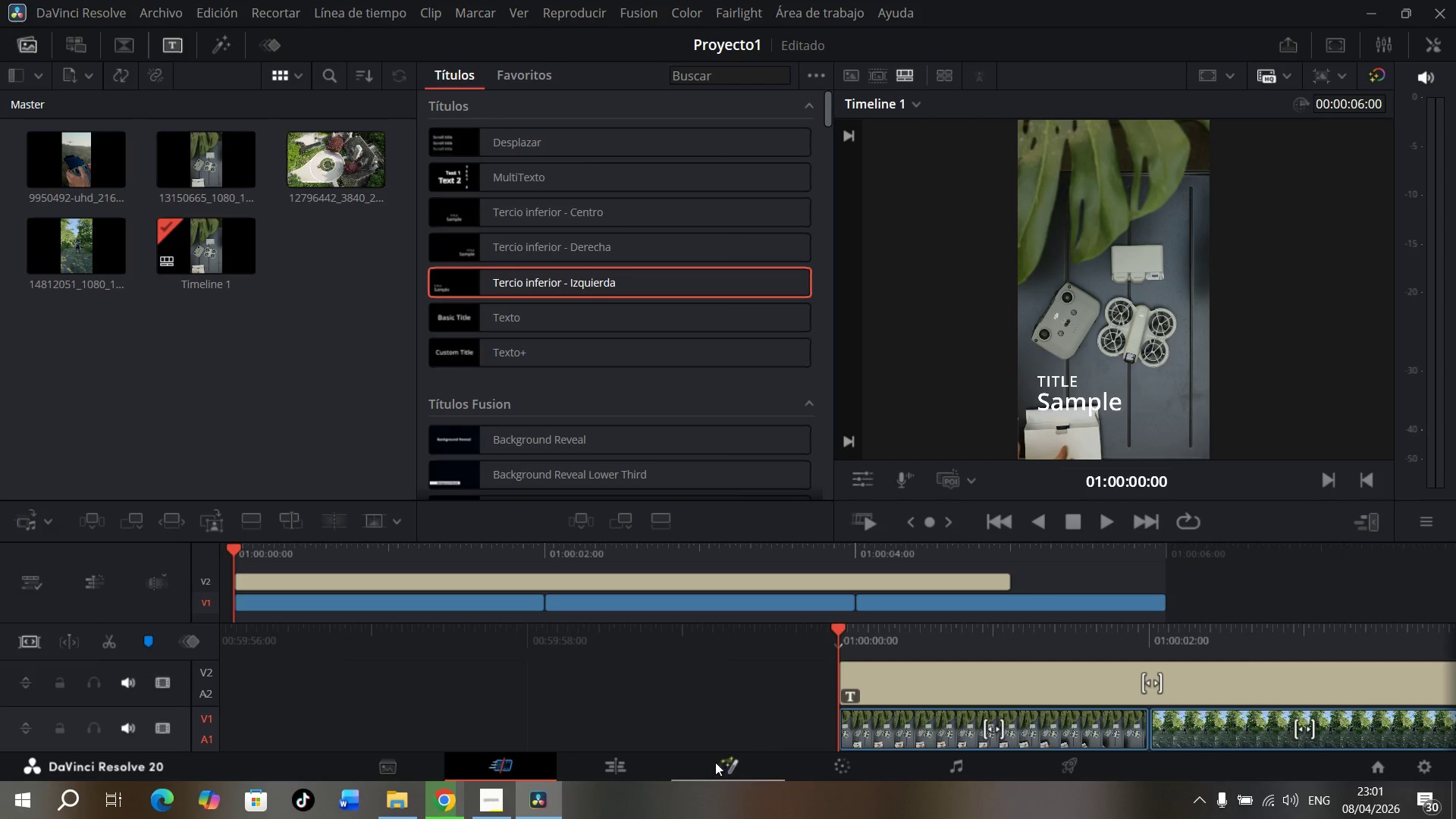 
left_click([645, 767])
 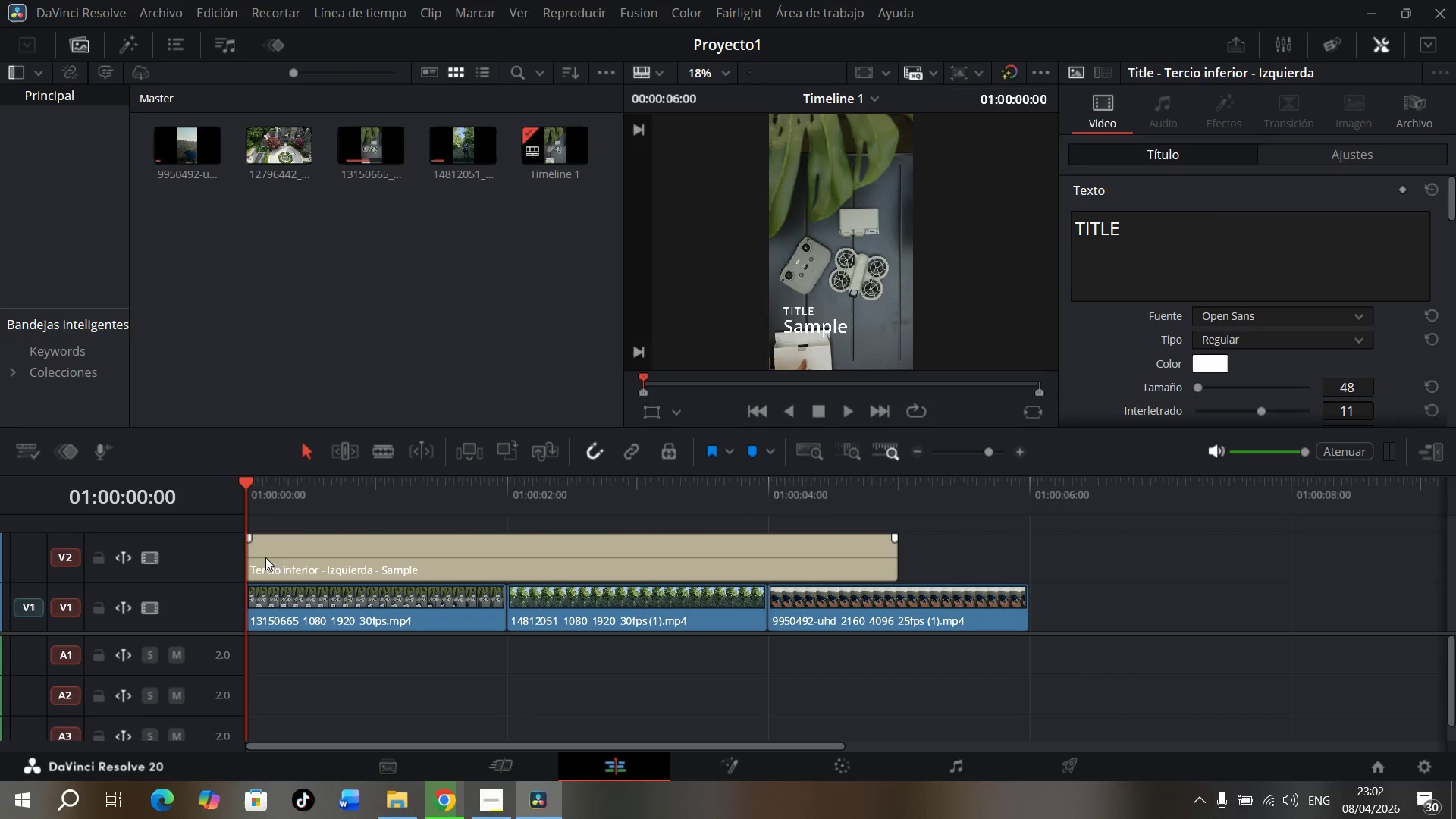 
scroll: coordinate [1392, 243], scroll_direction: up, amount: 2.0
 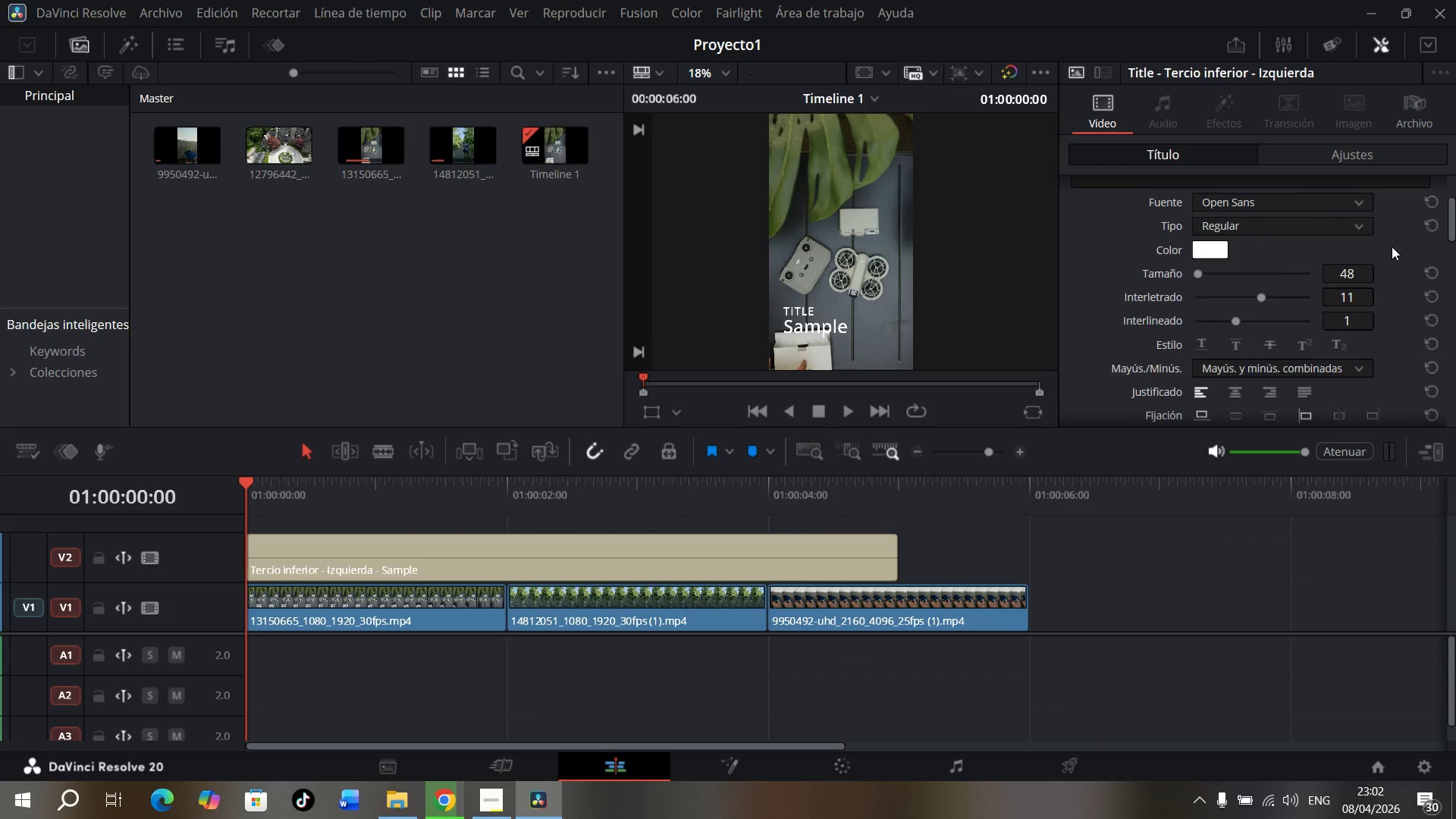 
scroll: coordinate [1392, 253], scroll_direction: down, amount: 3.0
 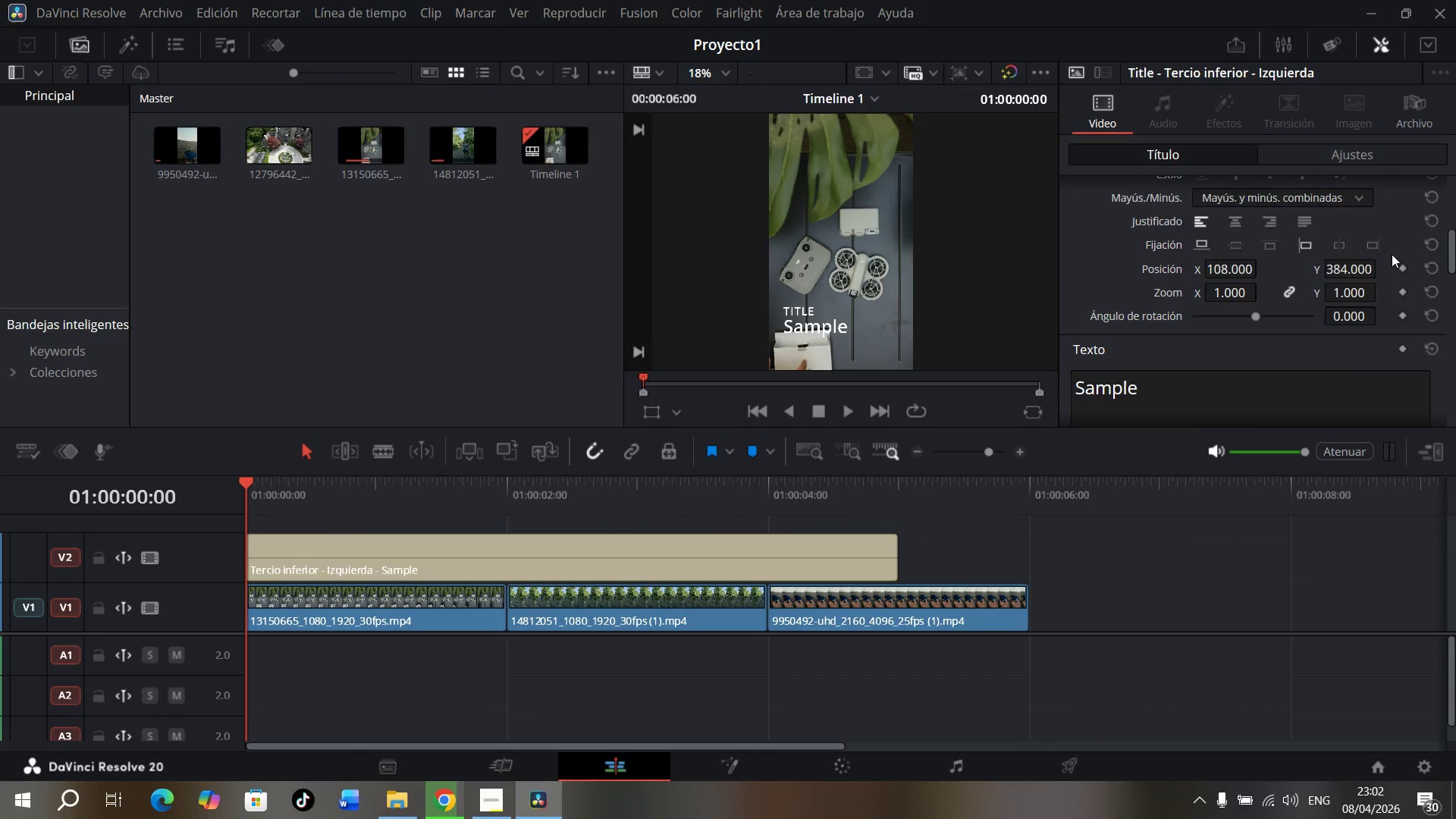 
scroll: coordinate [1392, 255], scroll_direction: none, amount: 0.0
 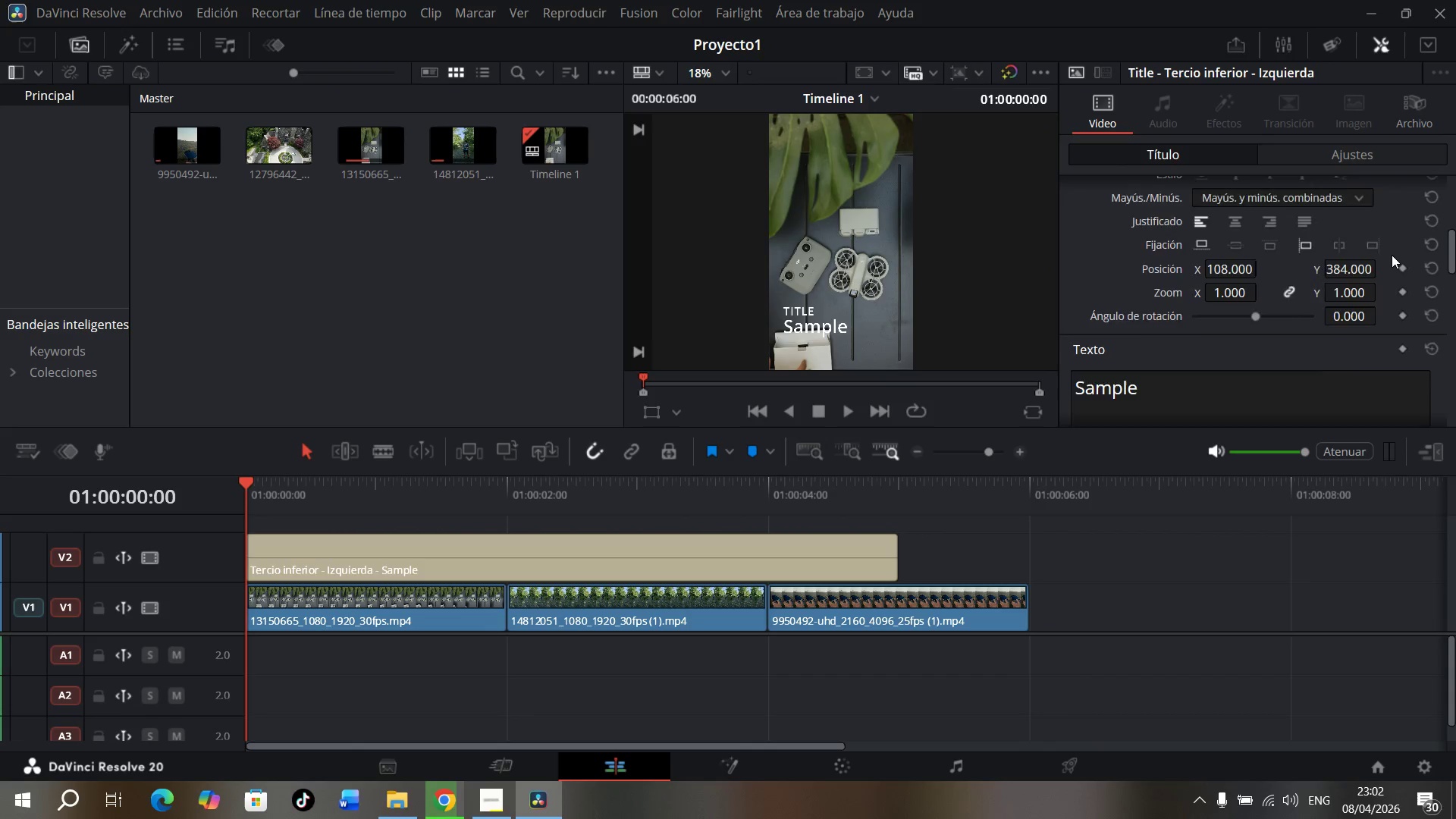 
scroll: coordinate [1392, 255], scroll_direction: up, amount: 6.0
 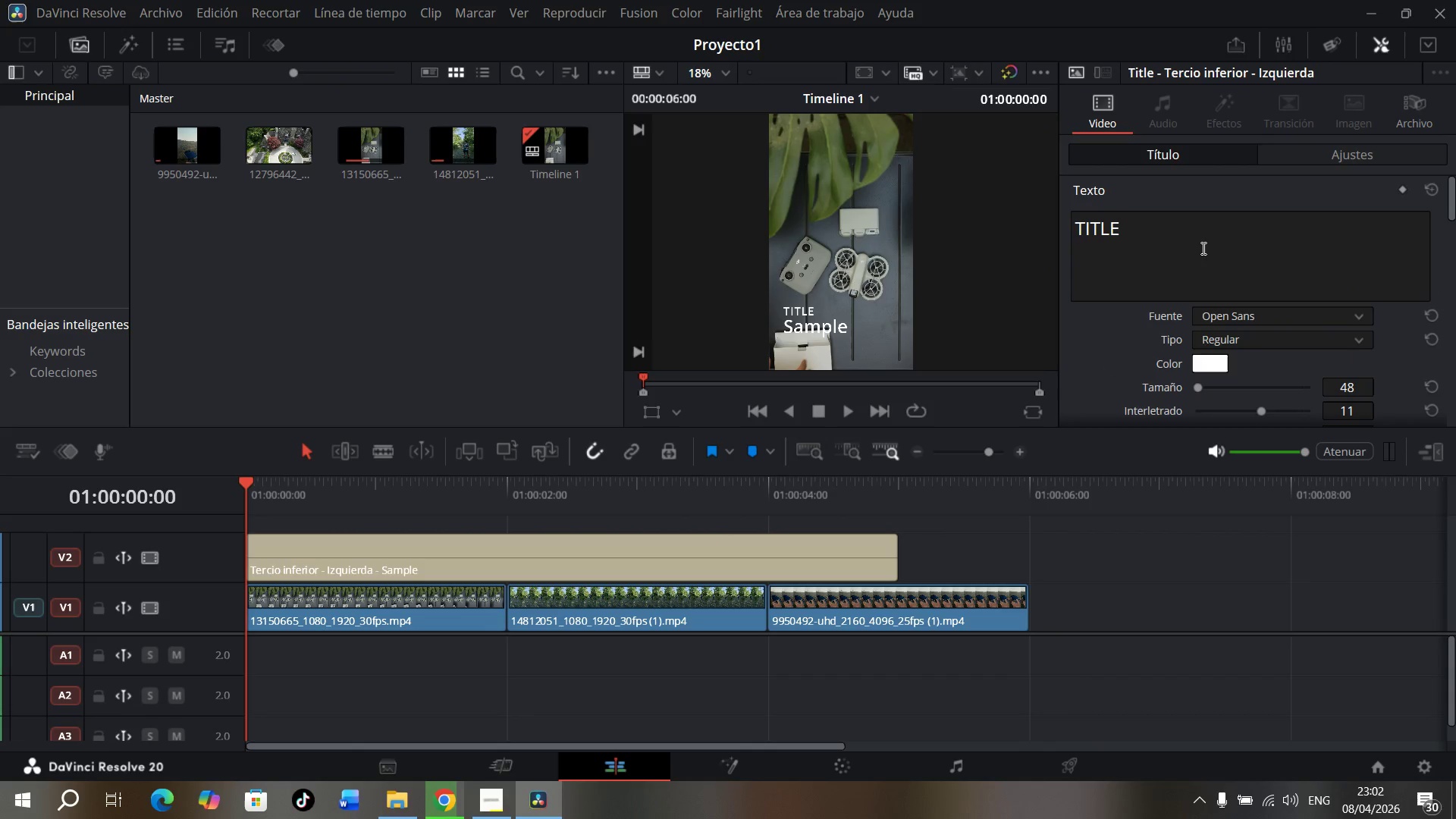 
left_click_drag(start_coordinate=[1197, 249], to_coordinate=[1031, 244])
 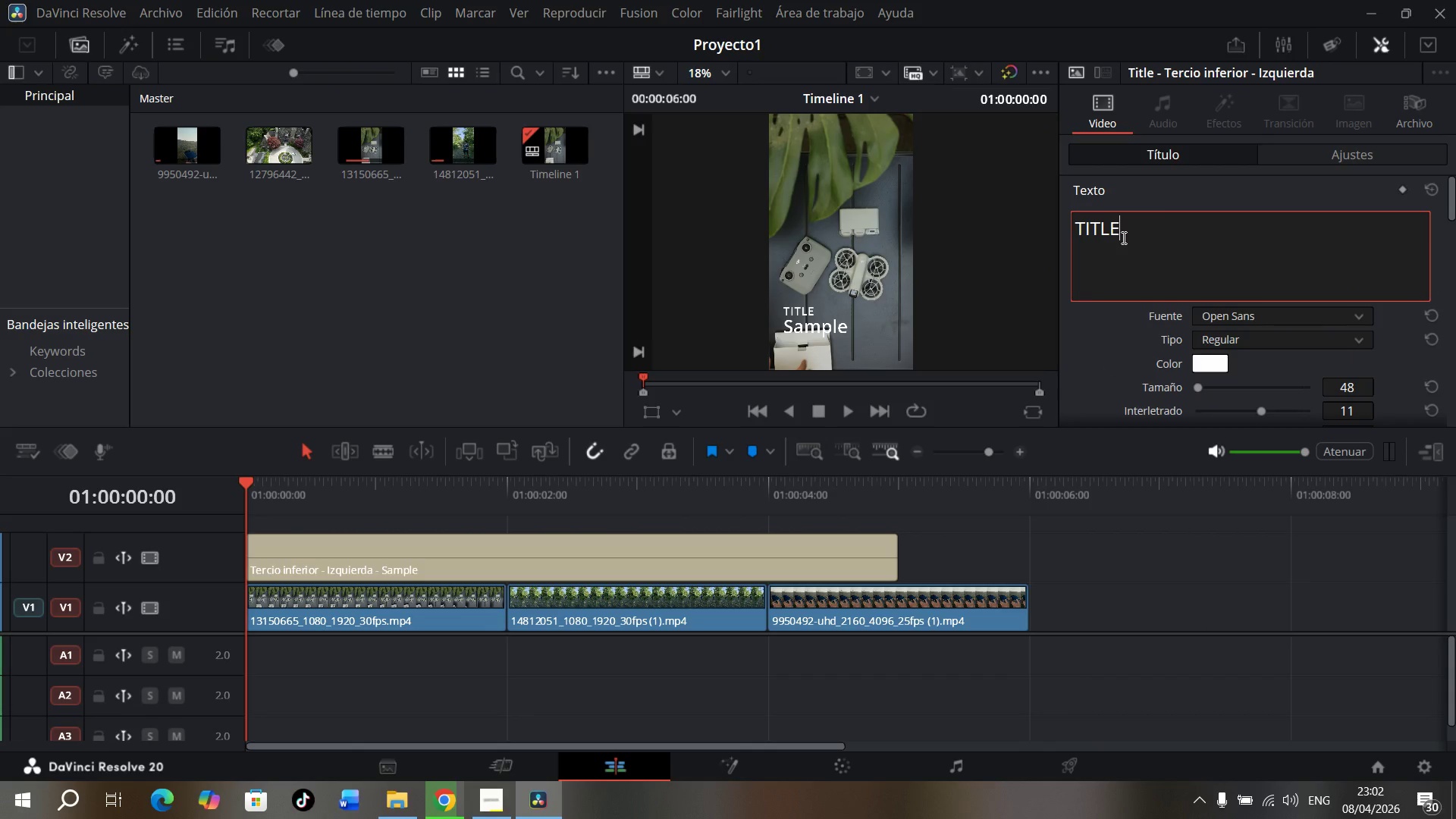 
key(Backspace)
 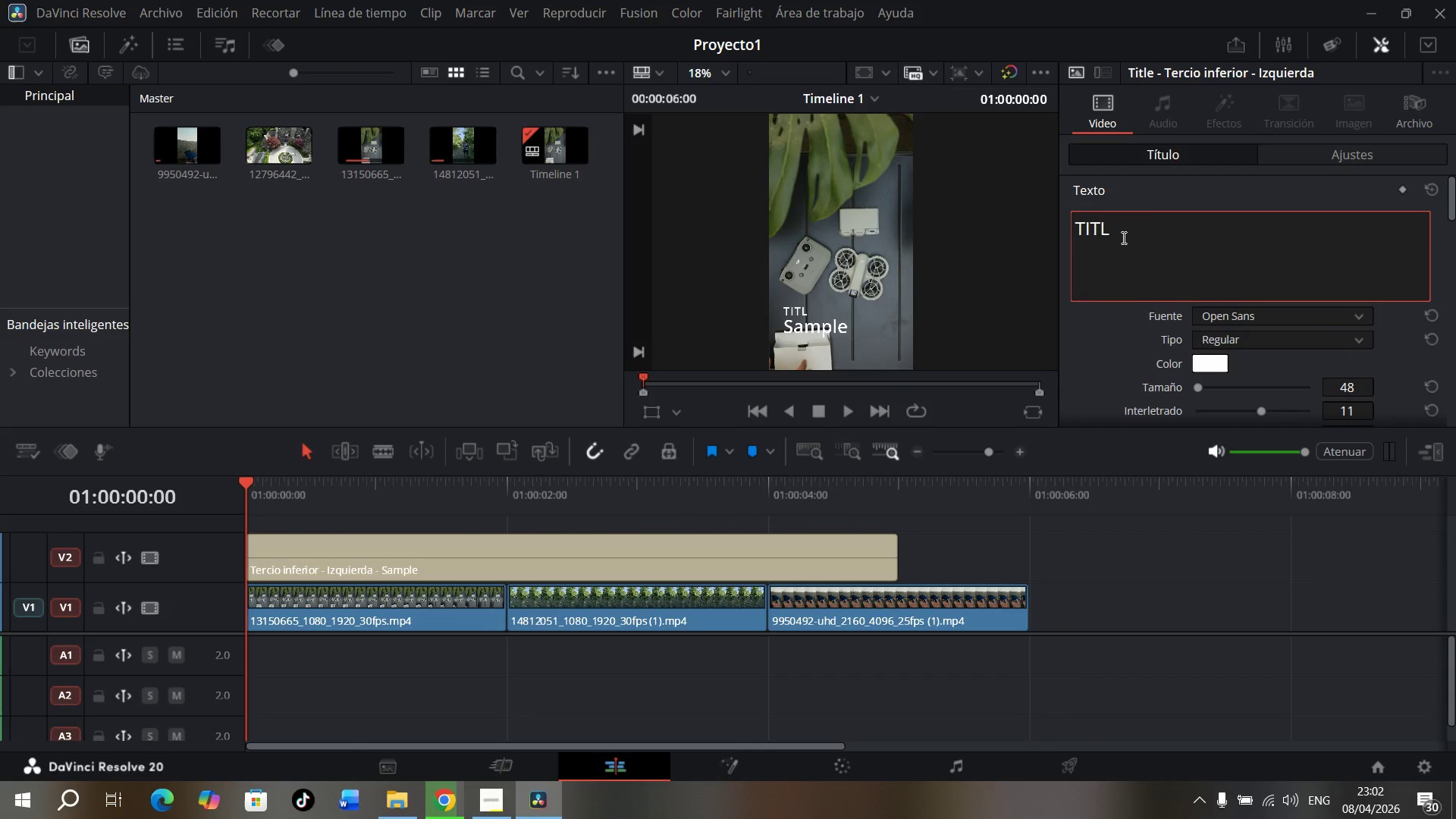 
key(Backspace)
 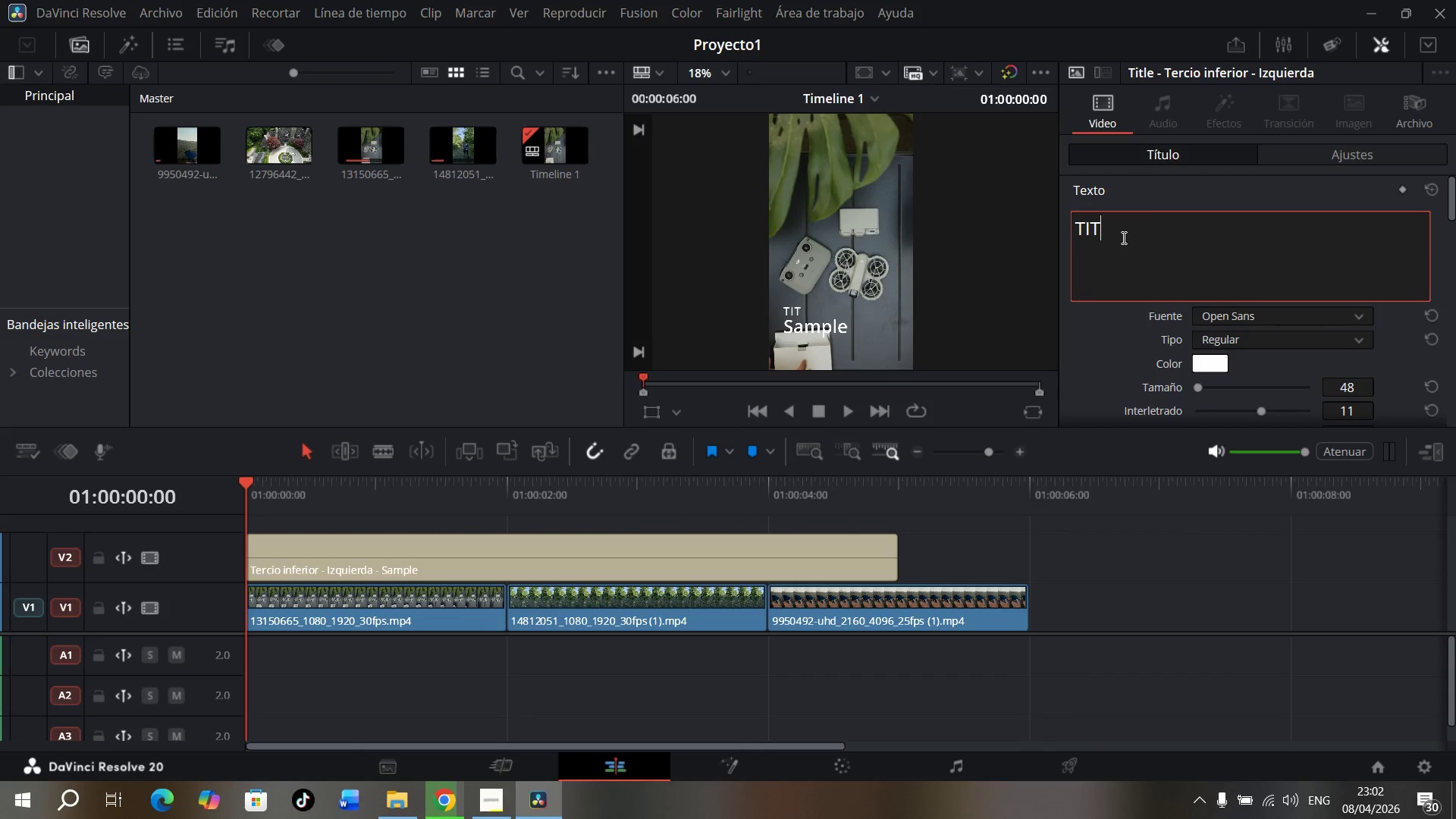 
key(Backspace)
 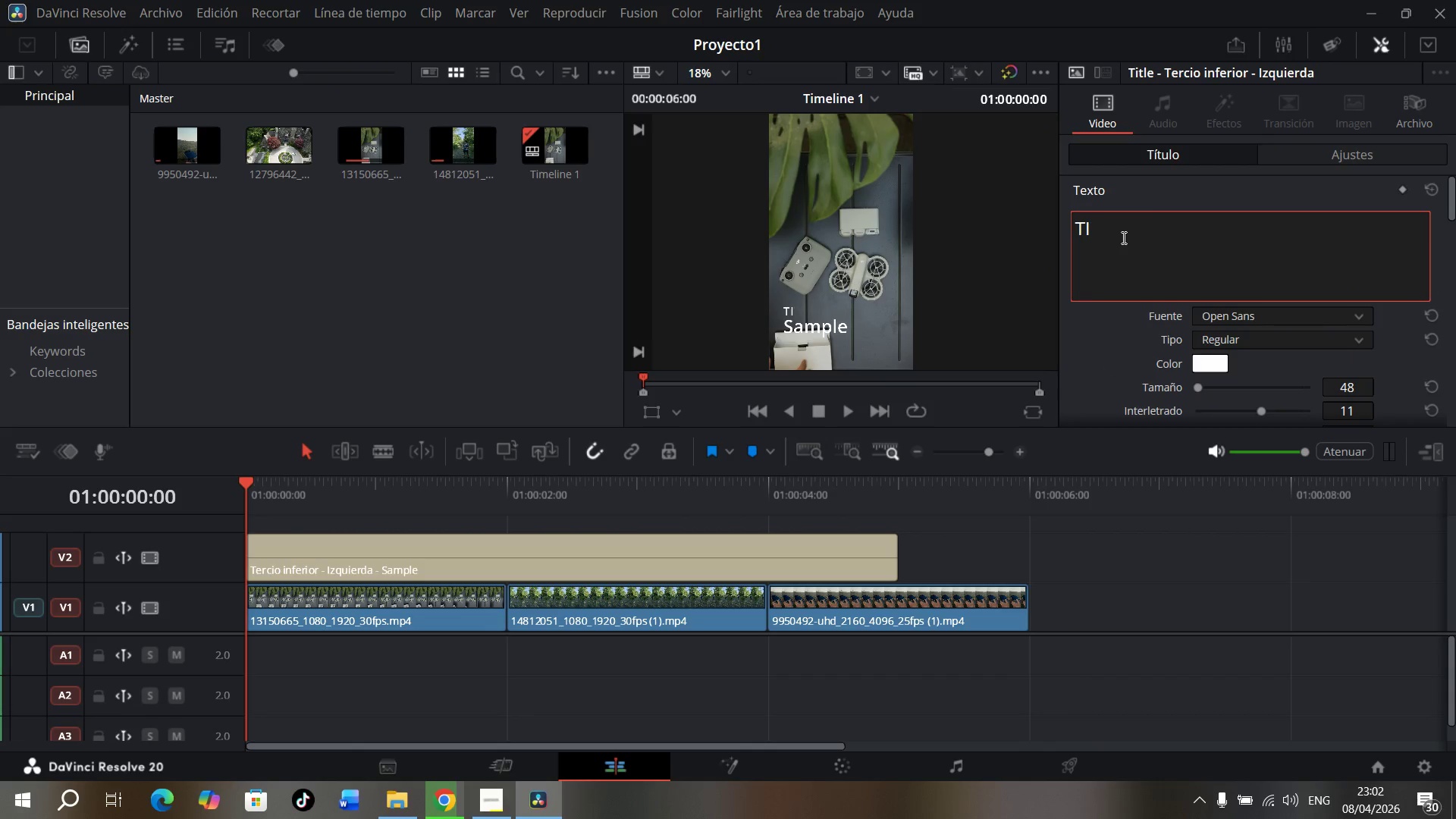 
key(Backspace)
 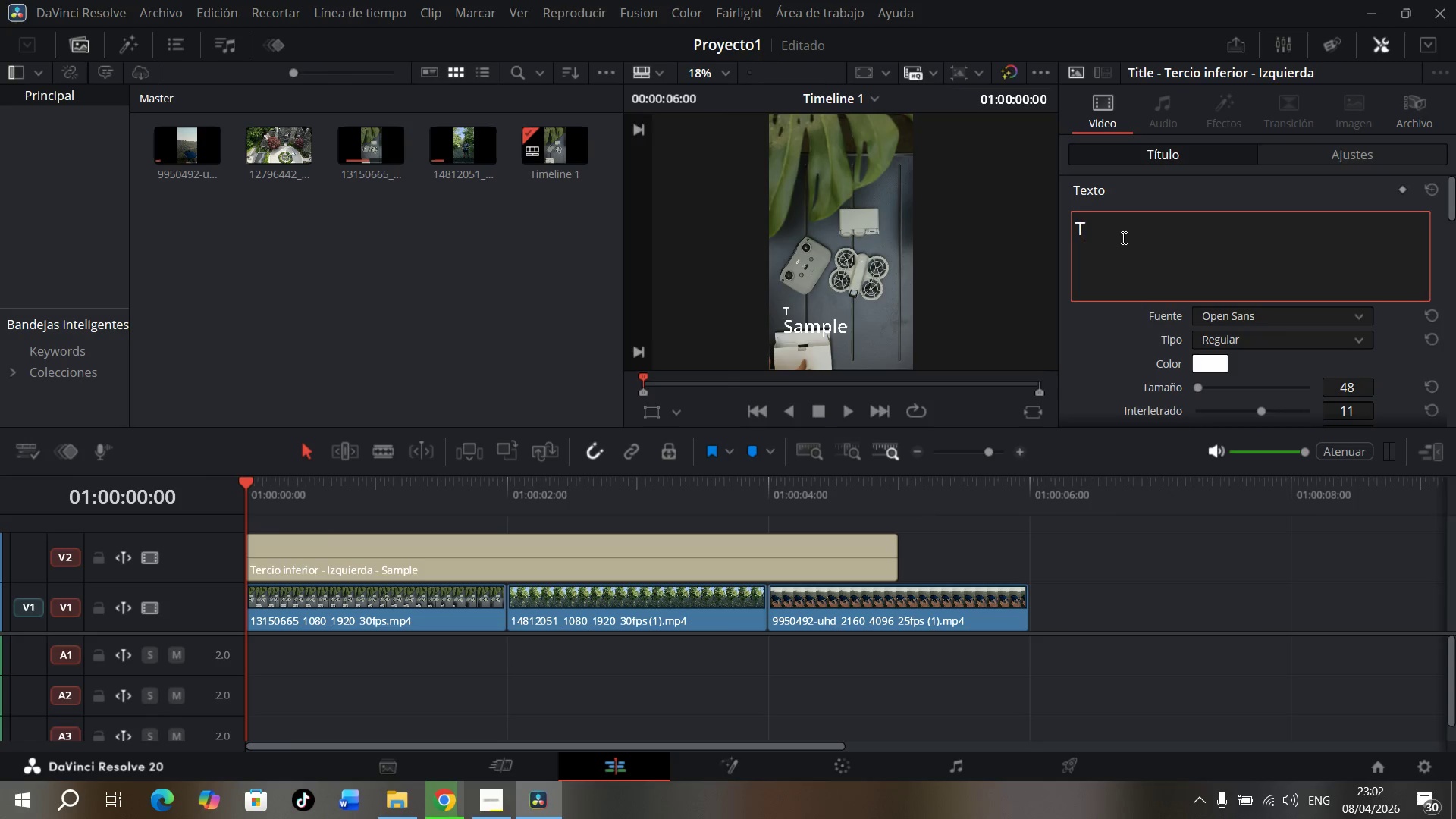 
wait(7.48)
 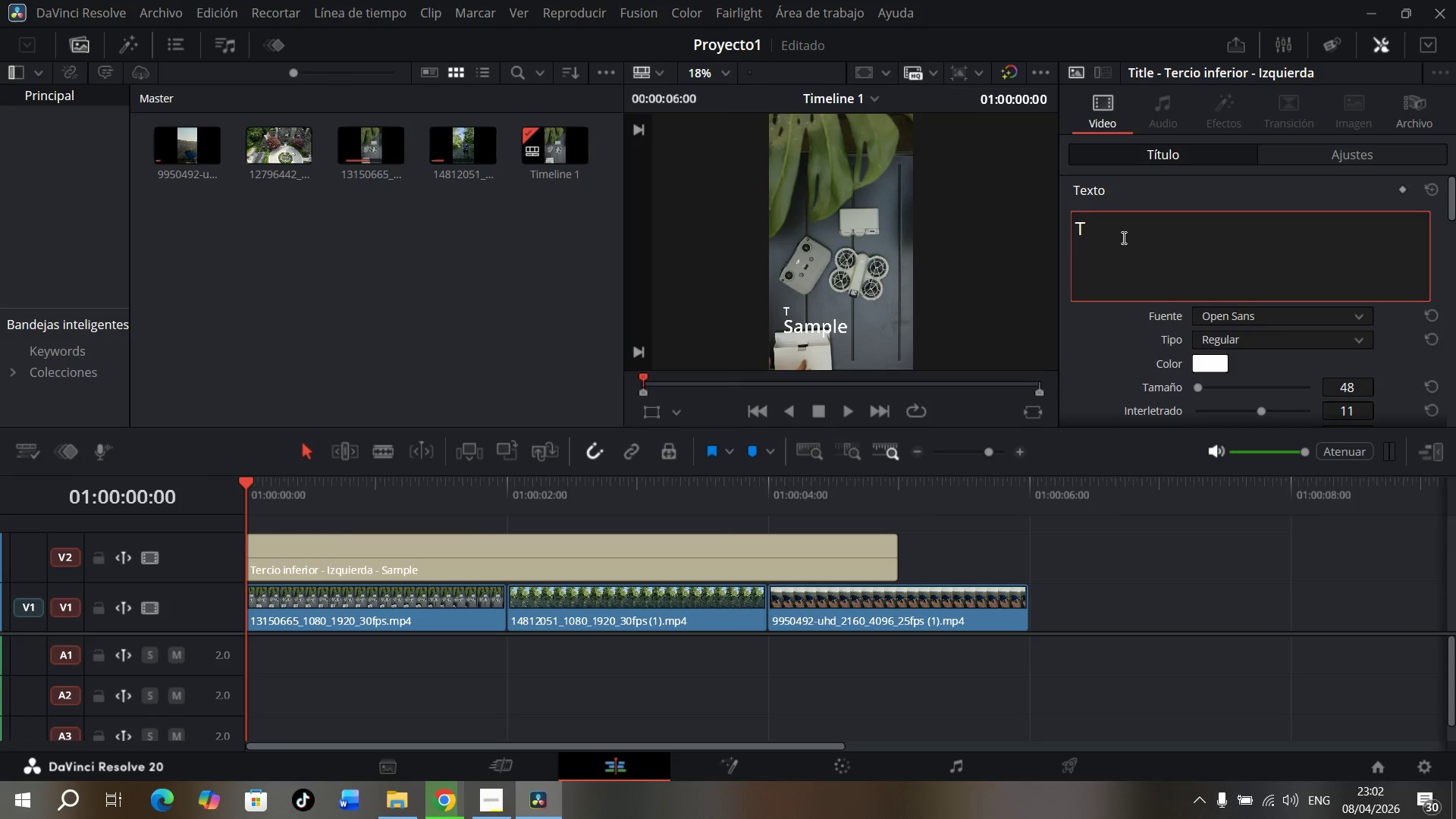 
type(hr)
key(Backspace)
key(Backspace)
type(E)
key(Backspace)
type(HE)
 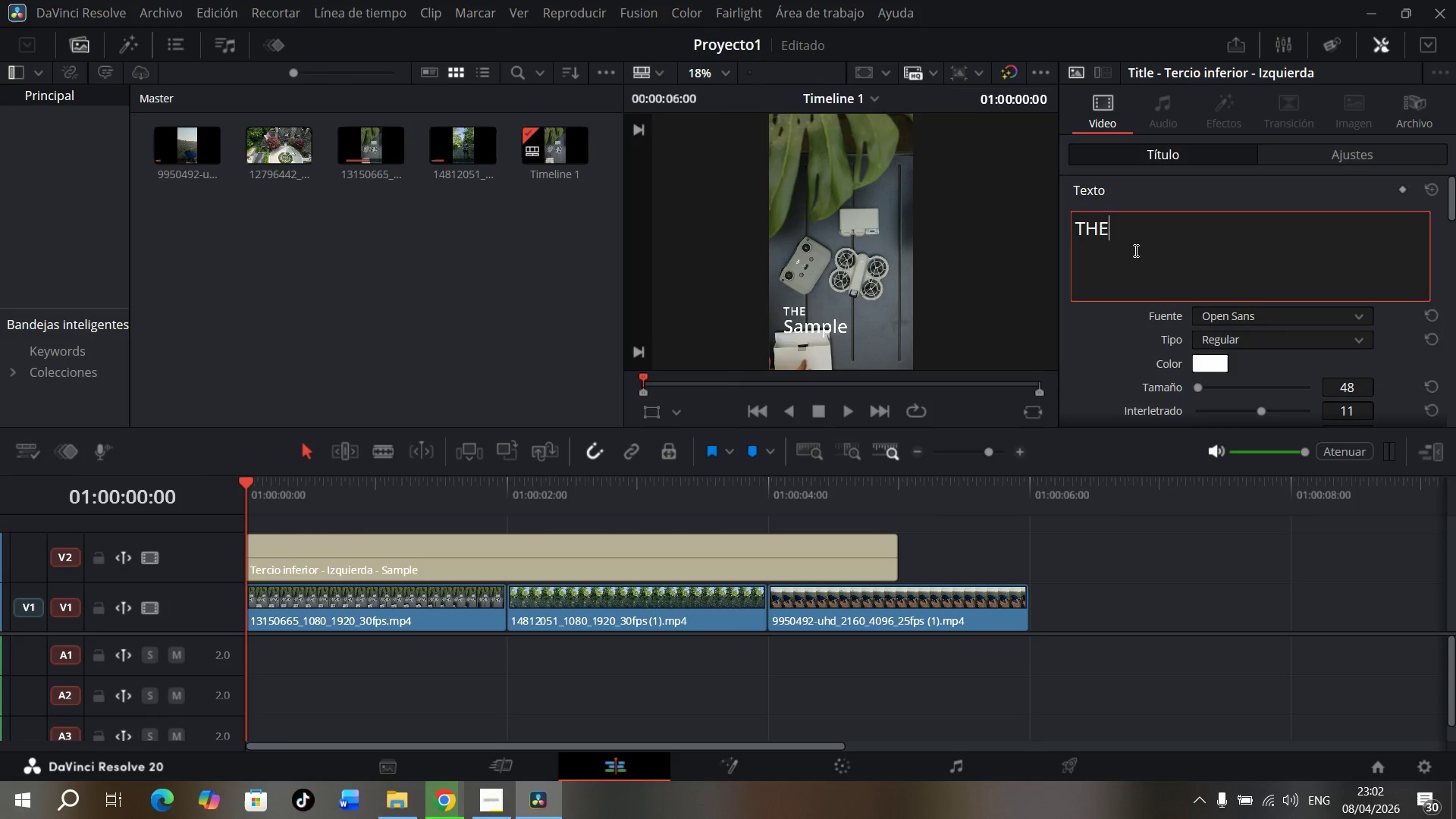 
scroll: coordinate [1186, 299], scroll_direction: down, amount: 6.0
 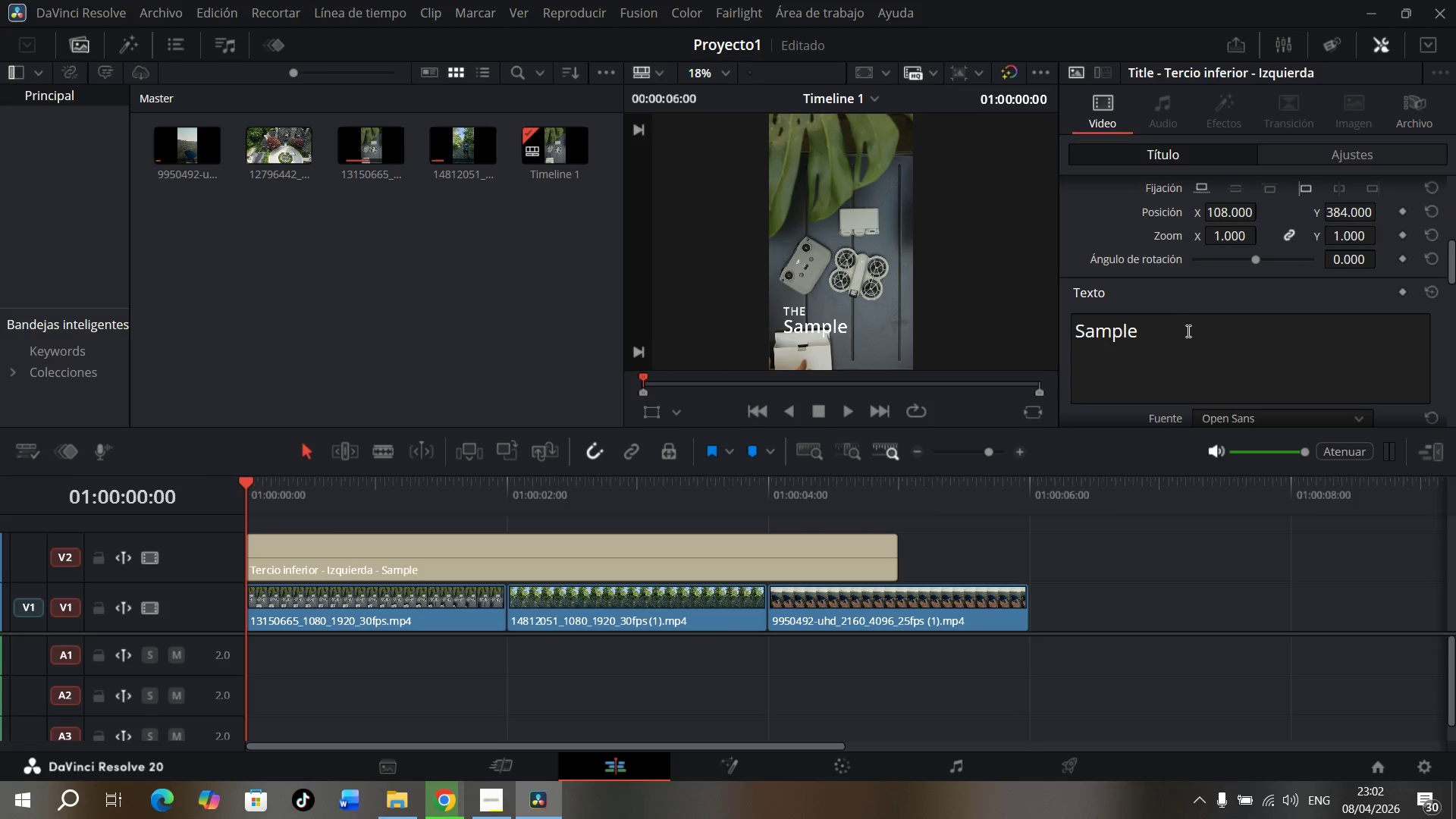 
left_click_drag(start_coordinate=[1185, 331], to_coordinate=[1076, 337])
 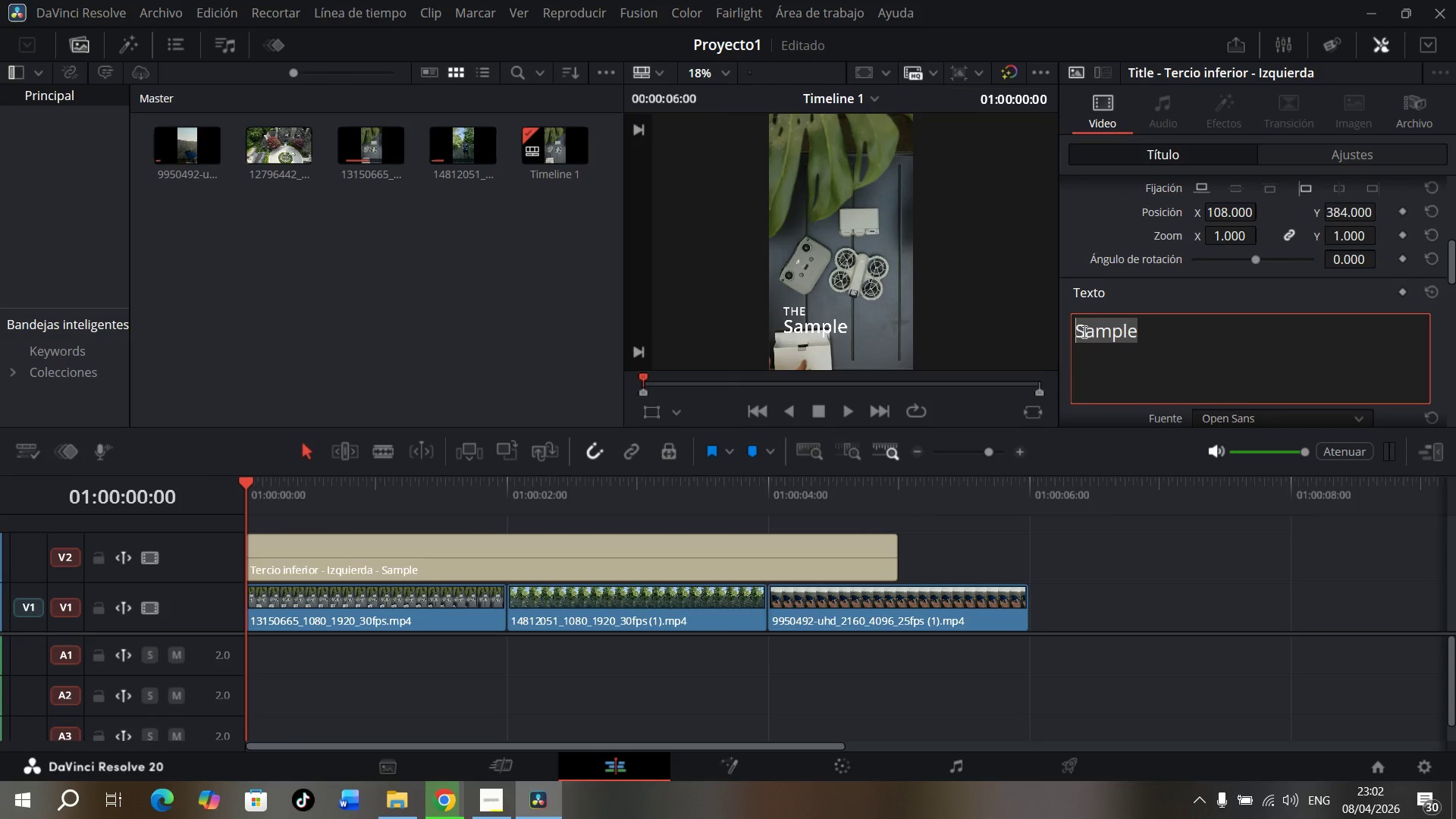 
wait(16.06)
 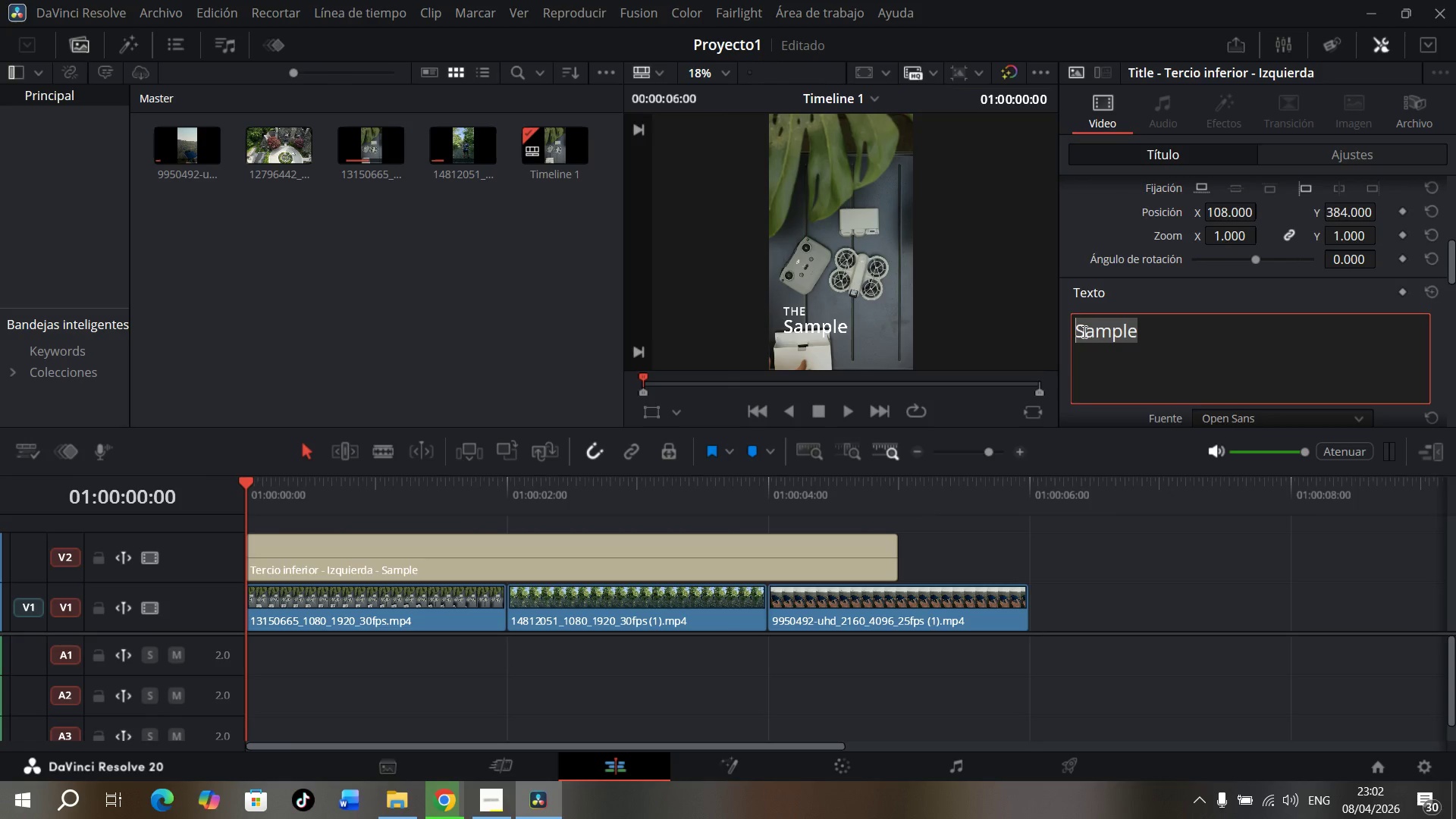 
type(Setup)
 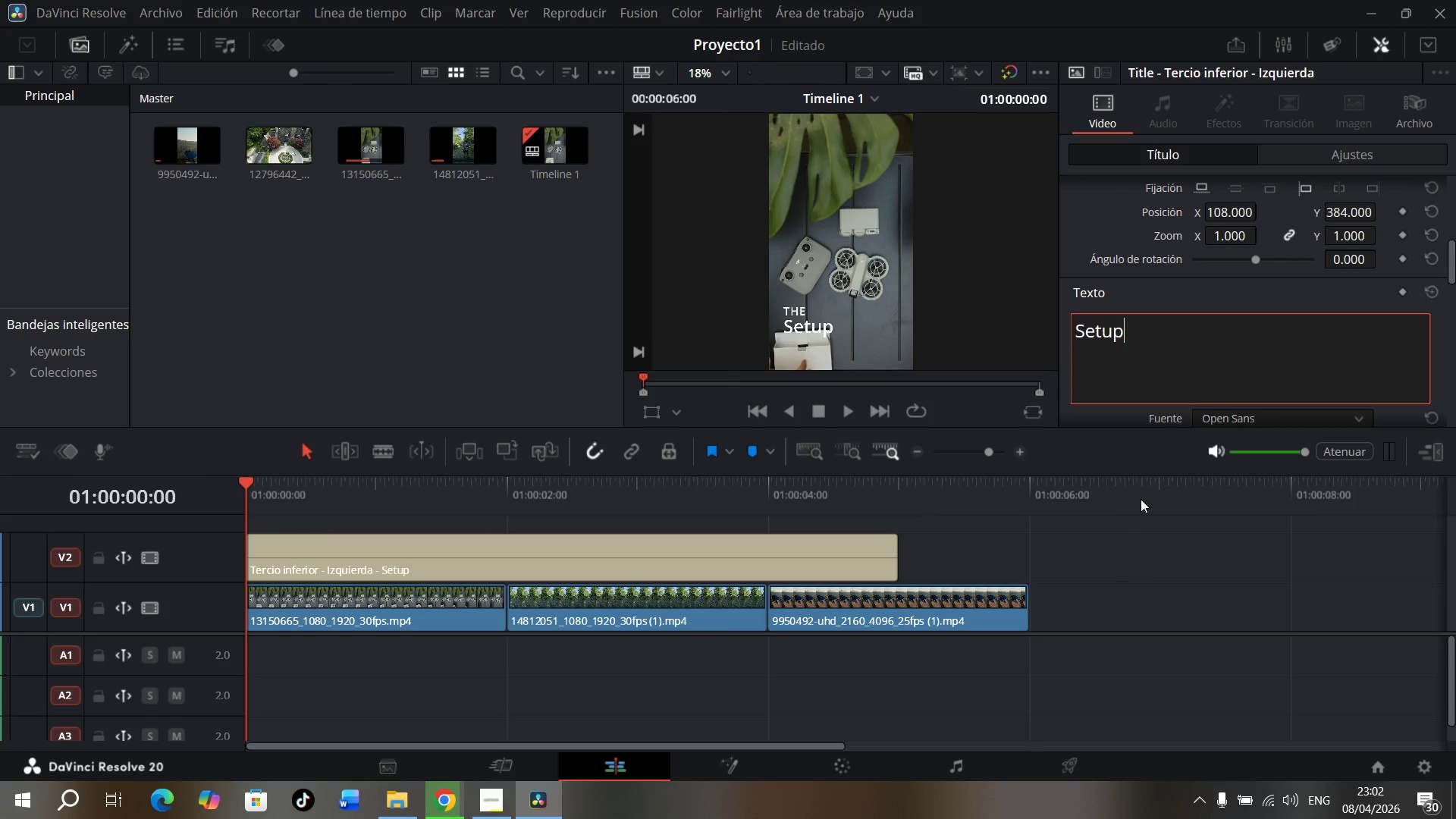 
scroll: coordinate [1105, 338], scroll_direction: down, amount: 5.0
 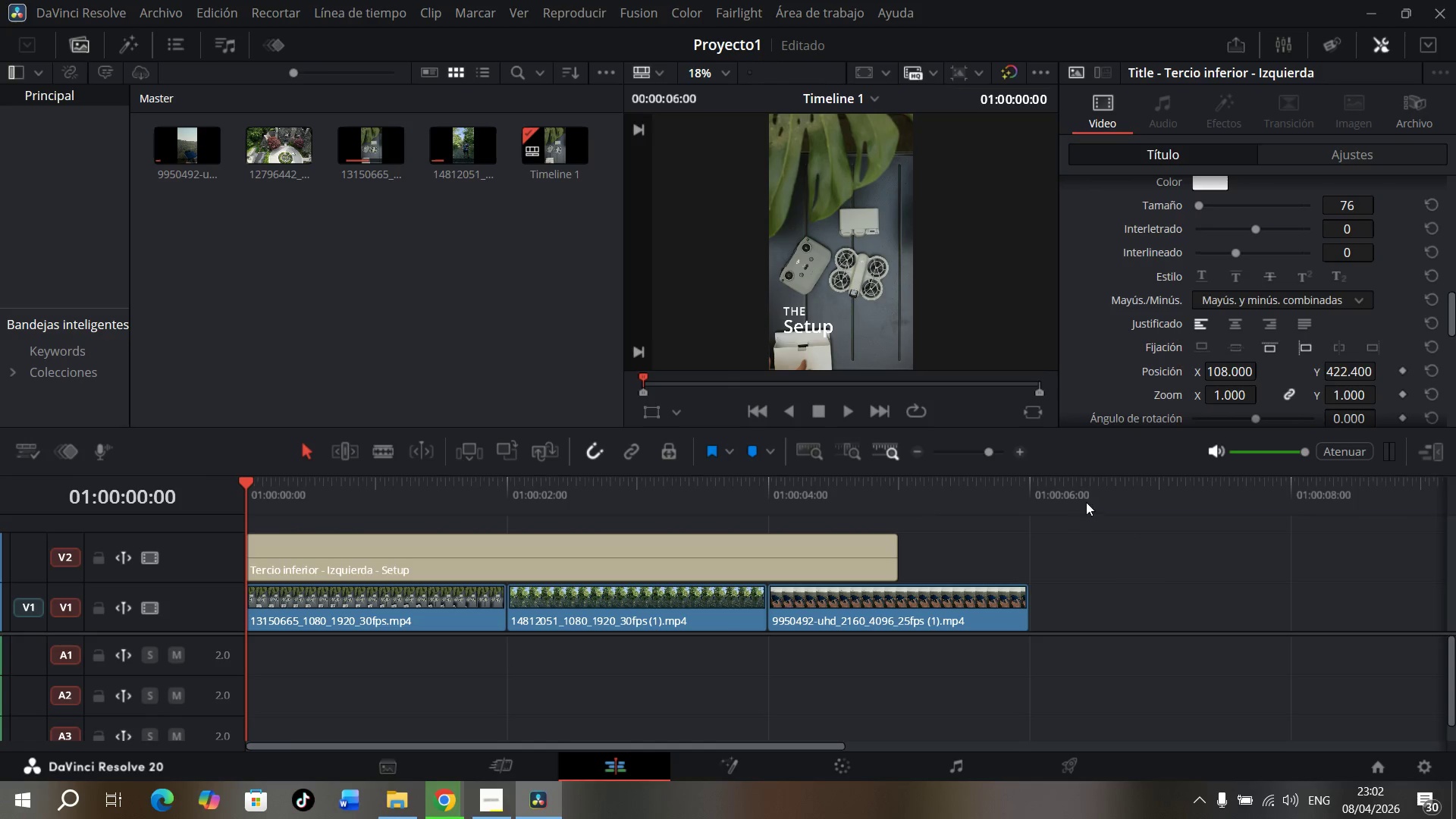 
left_click([1087, 530])
 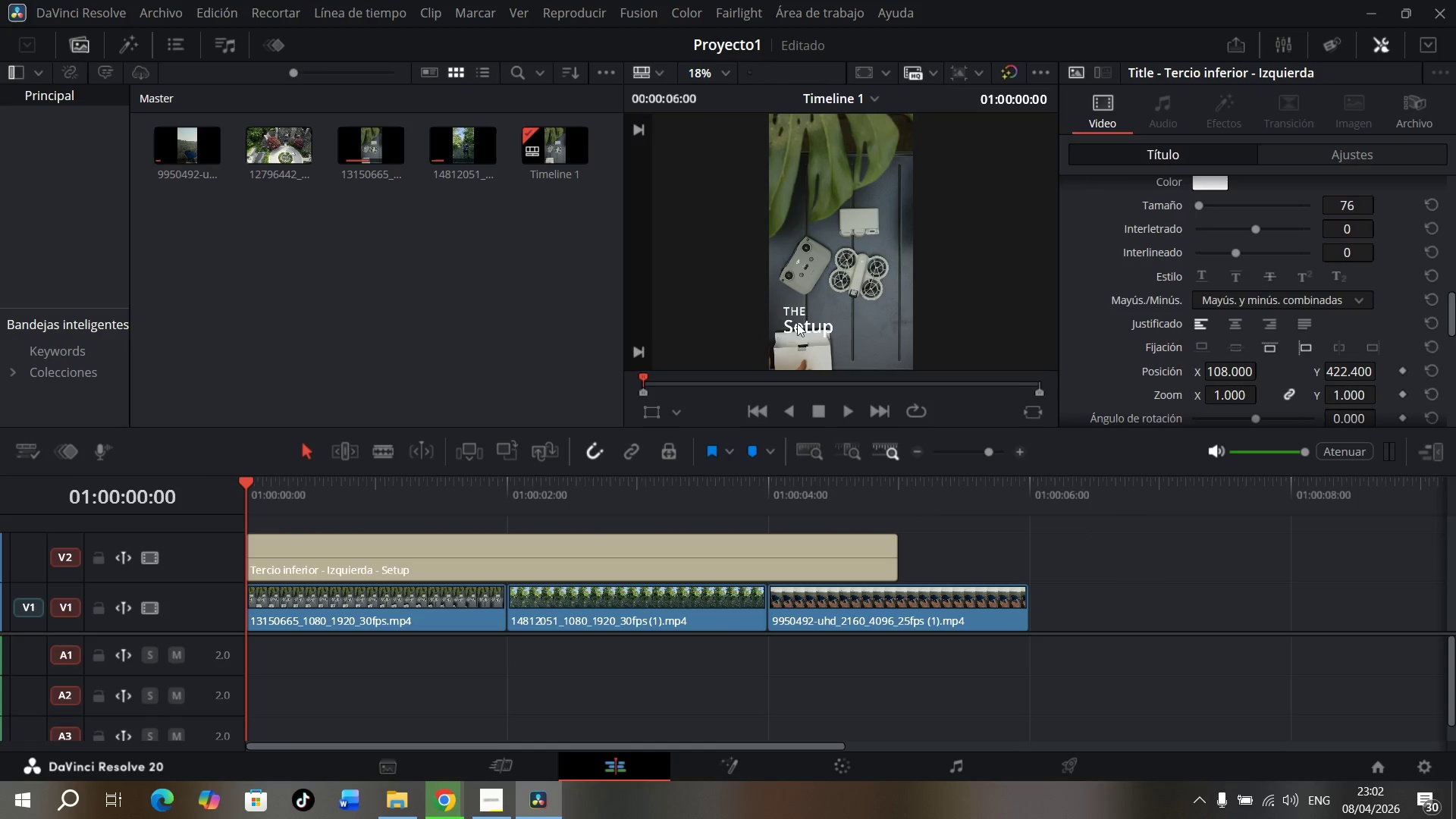 
left_click([804, 312])
 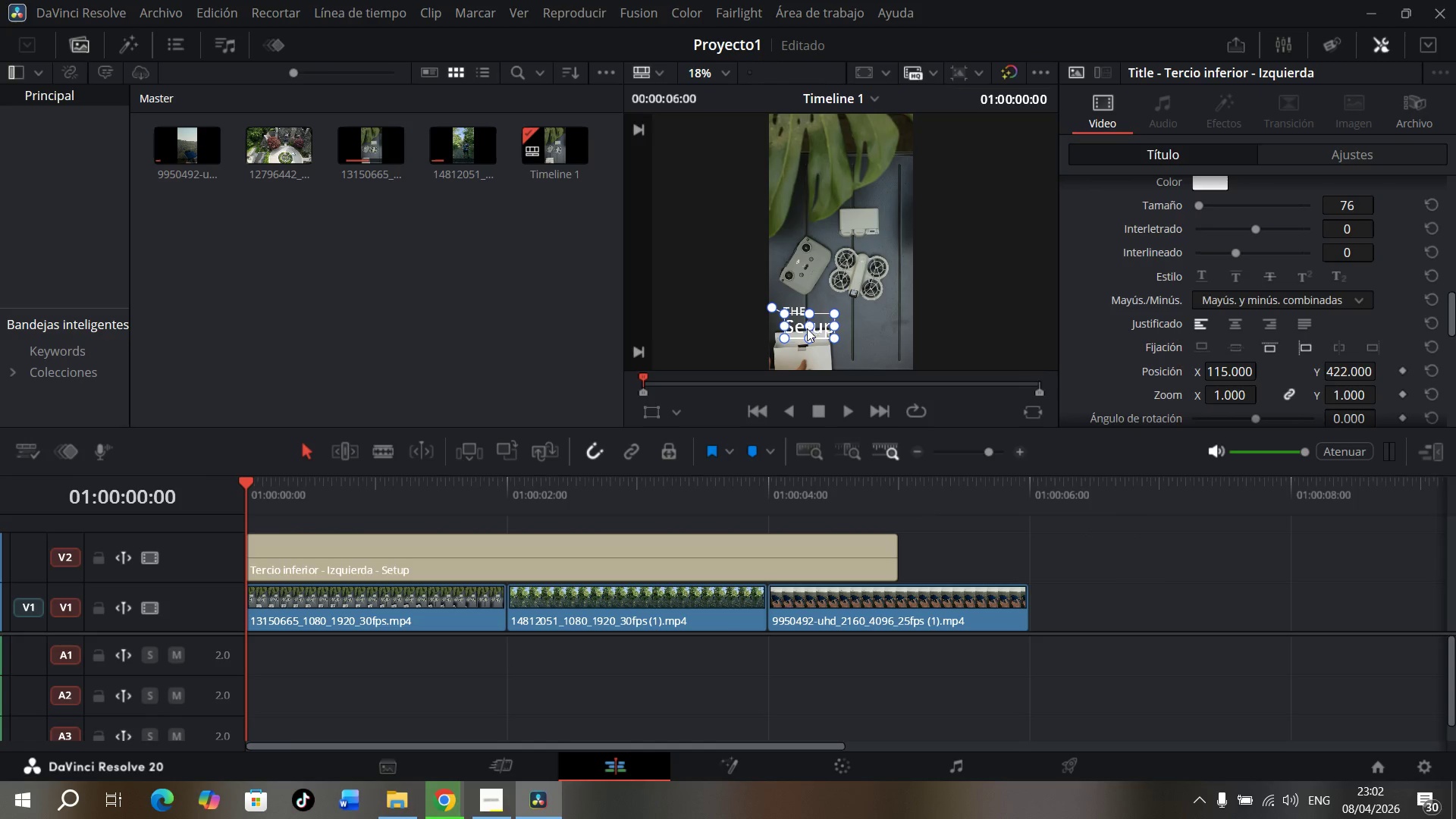 
key(Control+Z)
 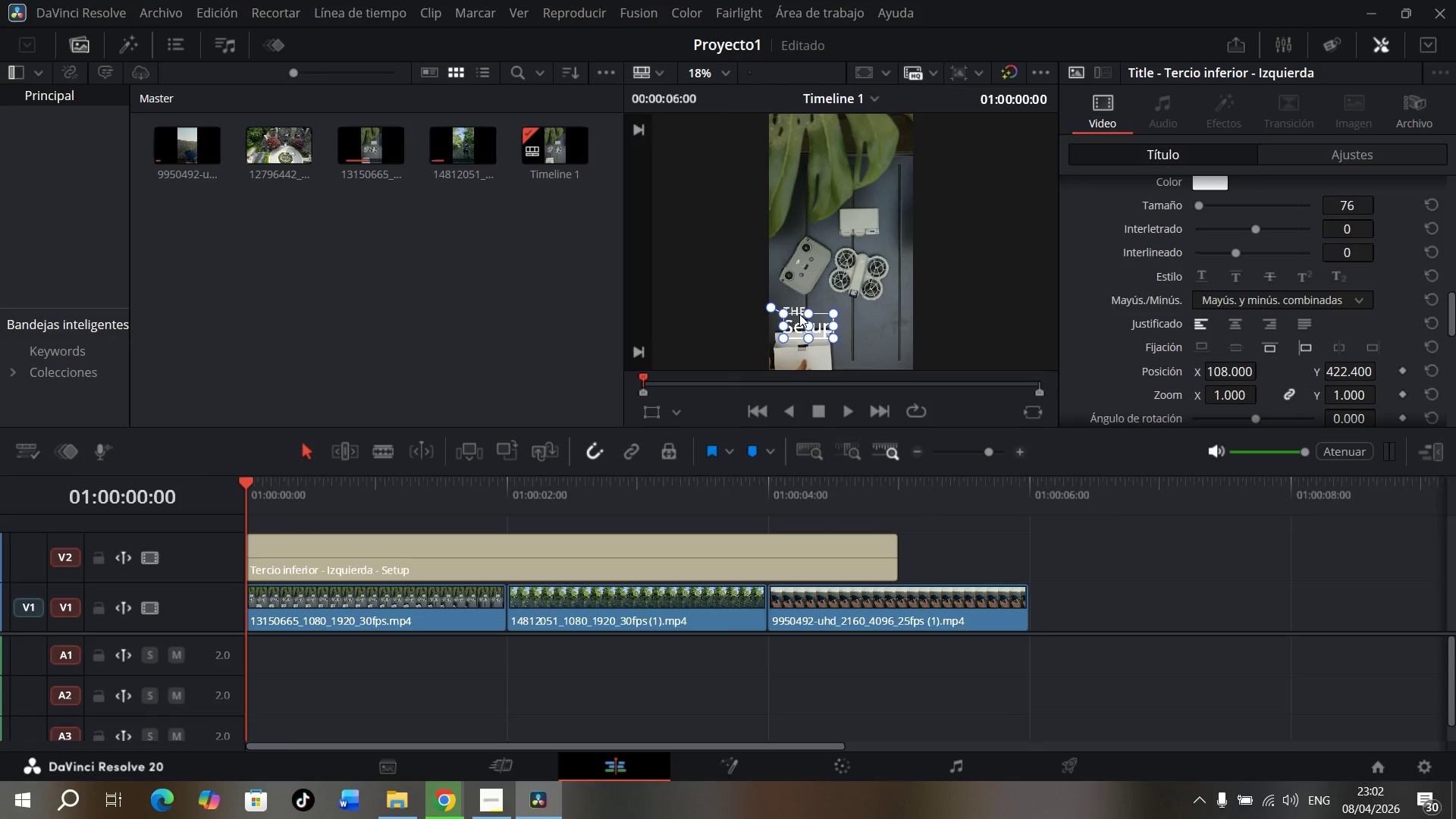 
hold_key(key=ControlLeft, duration=1.5)
left_click([791, 309])
 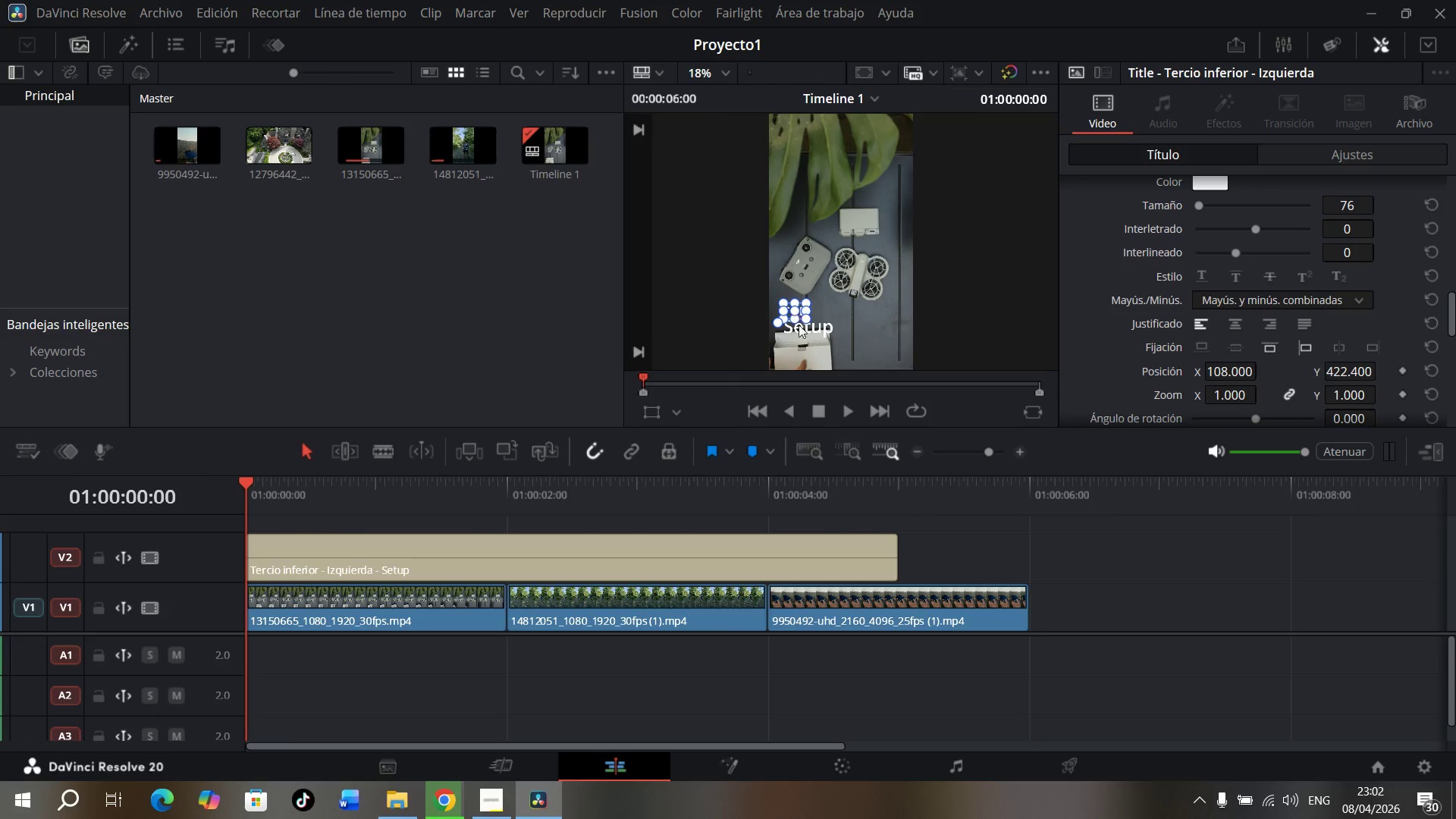 
hold_key(key=ControlLeft, duration=0.69)
left_click([809, 329])
 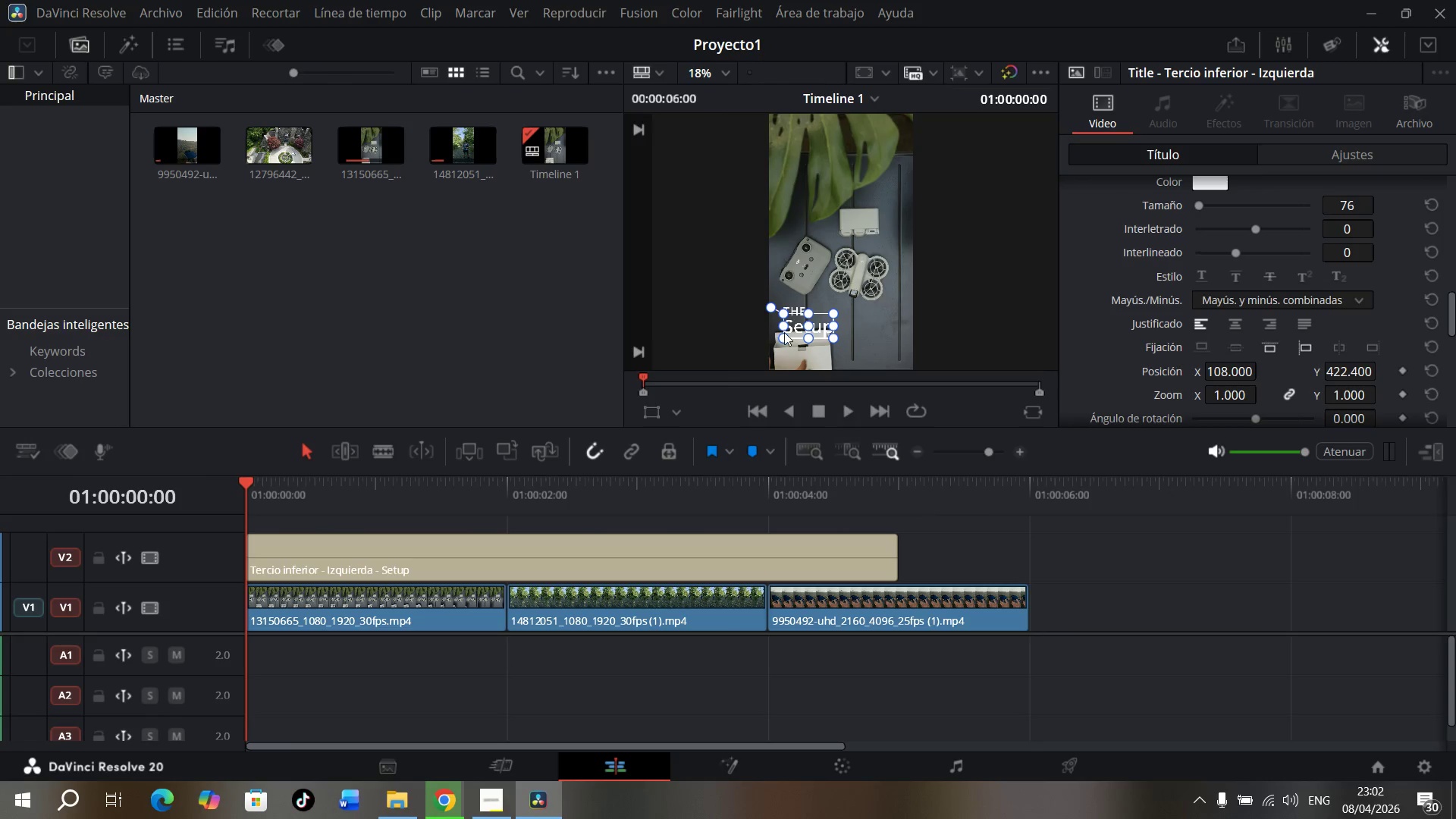 
left_click_drag(start_coordinate=[799, 297], to_coordinate=[796, 325])
 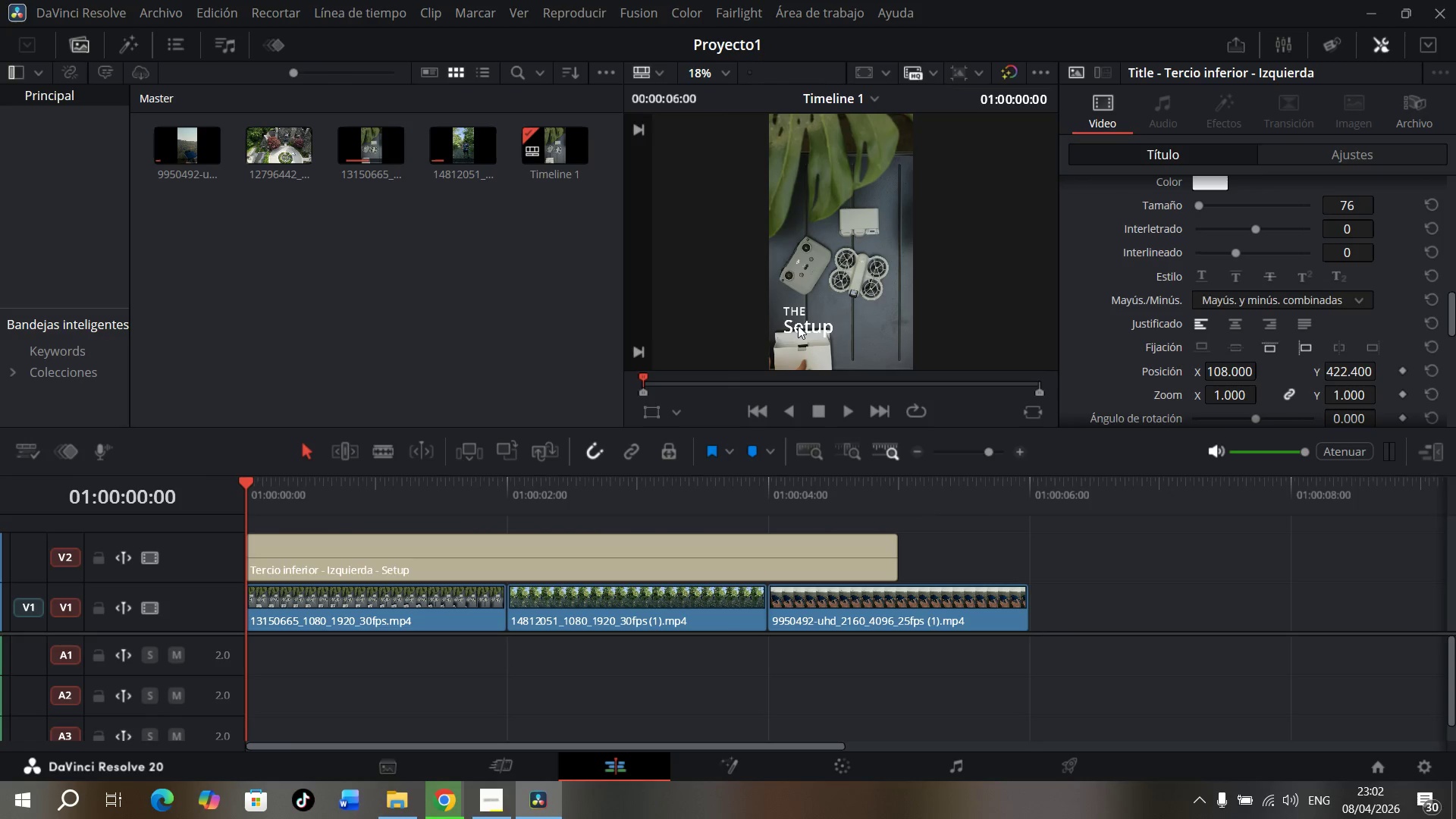 
left_click([798, 325])
 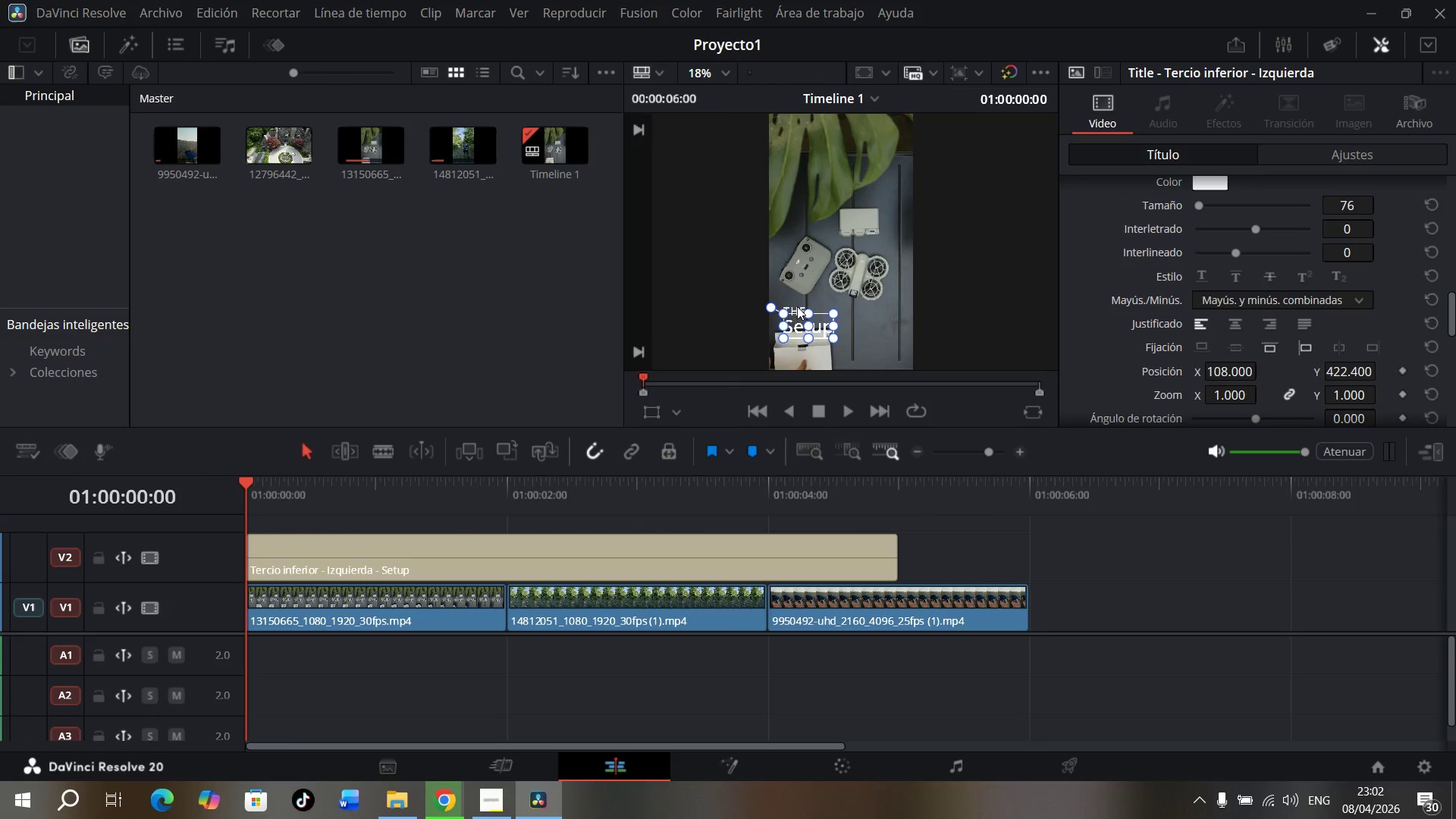 
left_click([795, 305])
 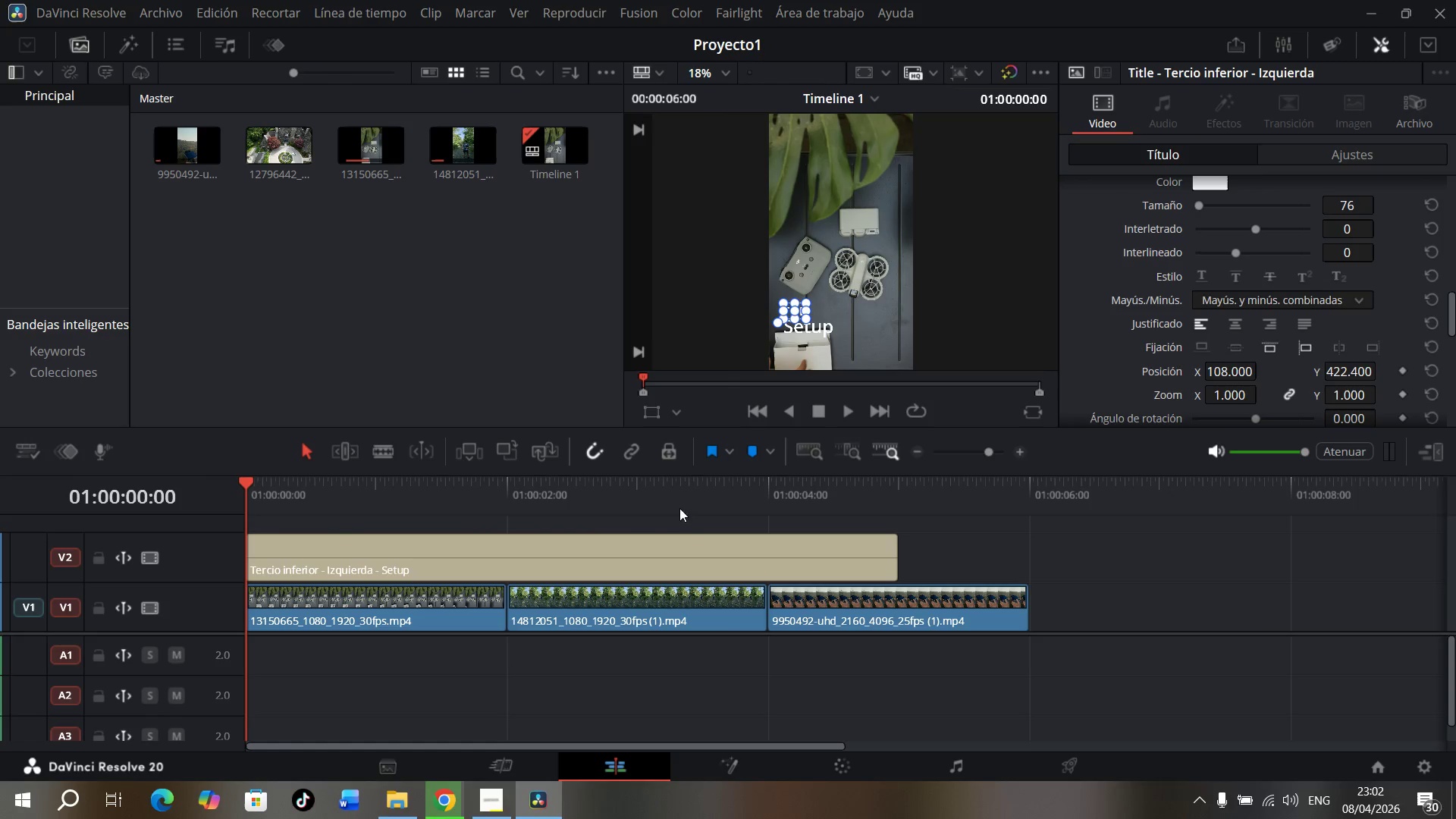 
left_click([695, 536])
 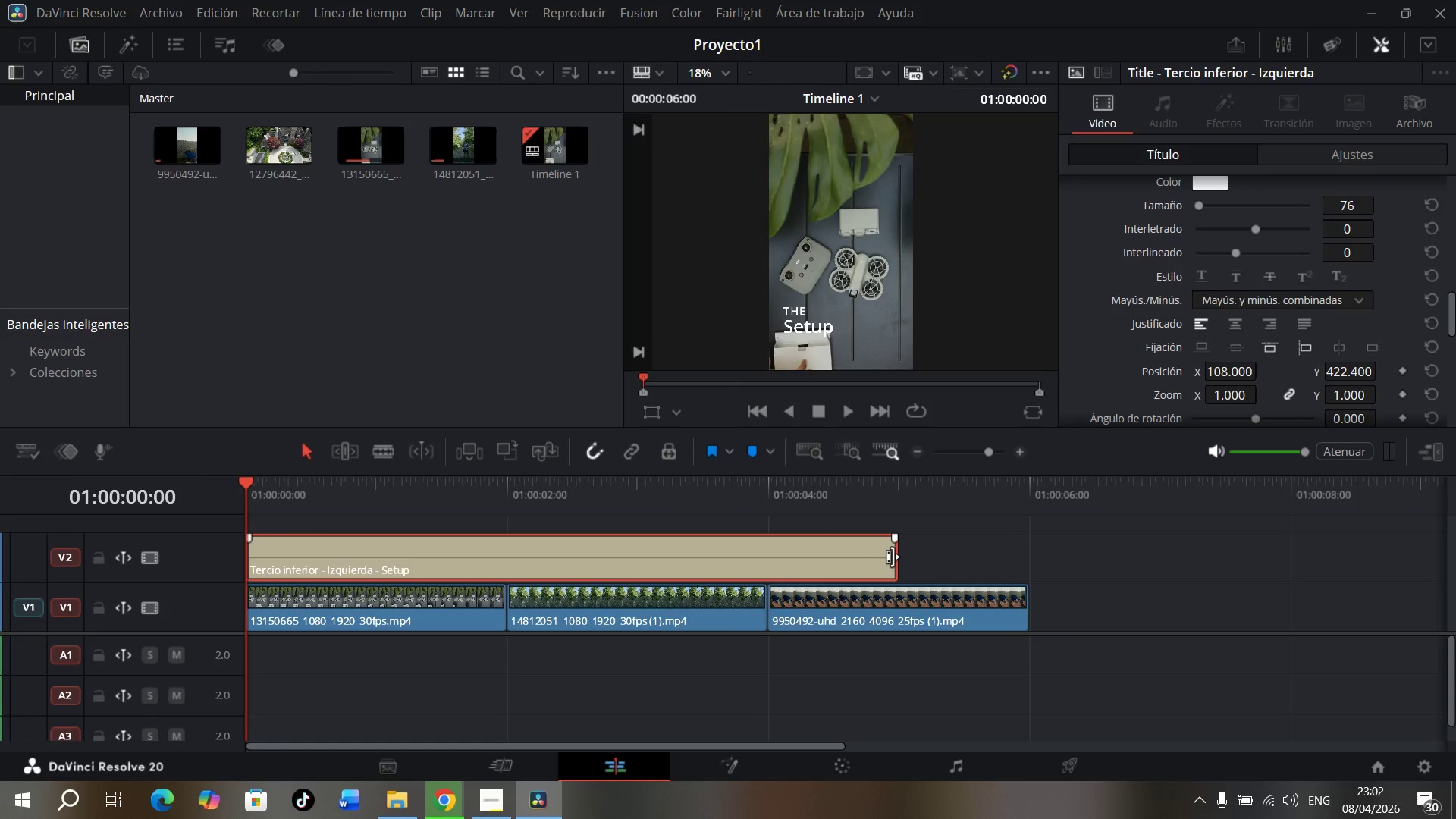 
left_click_drag(start_coordinate=[896, 557], to_coordinate=[1023, 554])
 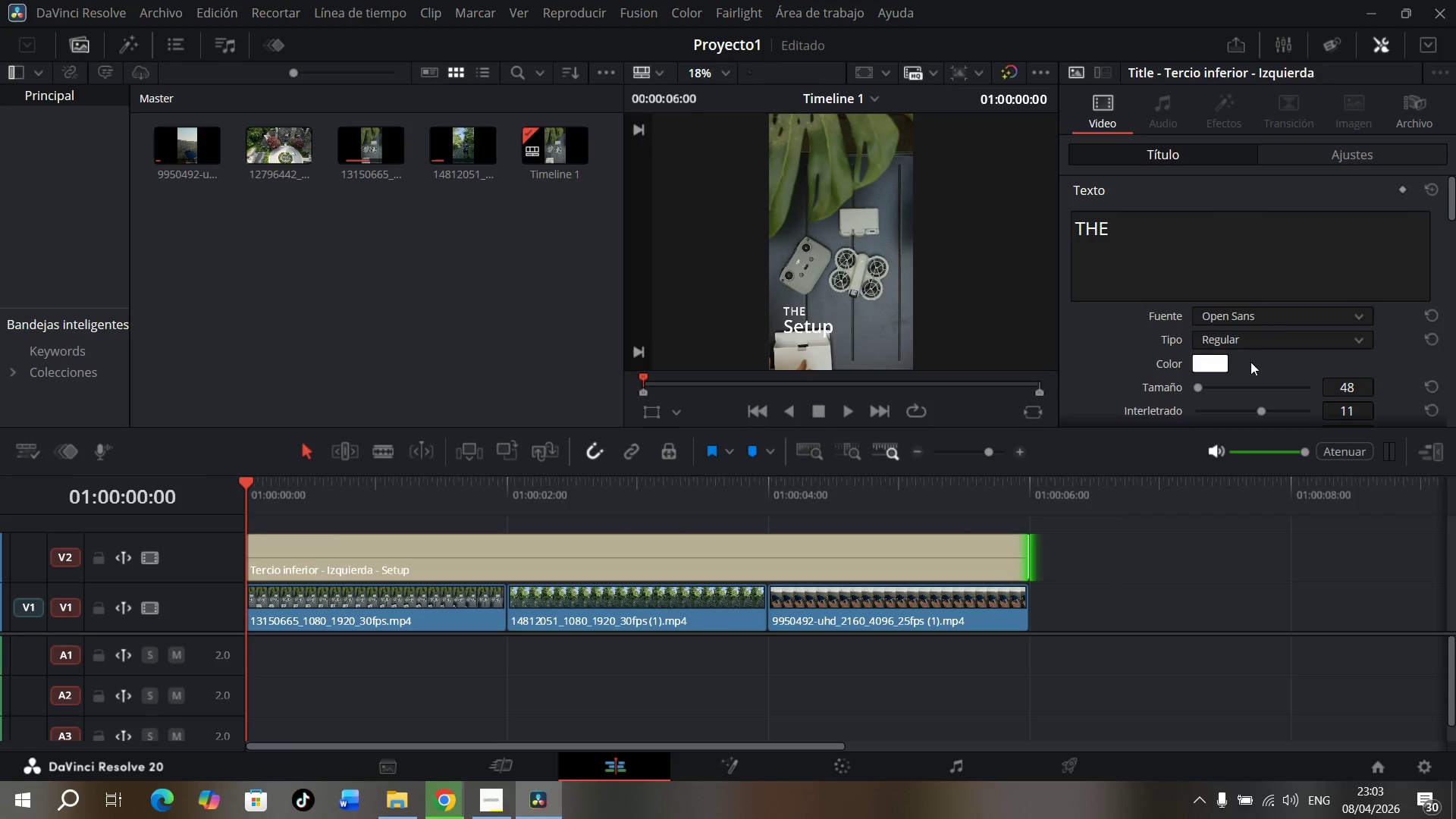 
scroll: coordinate [1160, 345], scroll_direction: down, amount: 3.0
 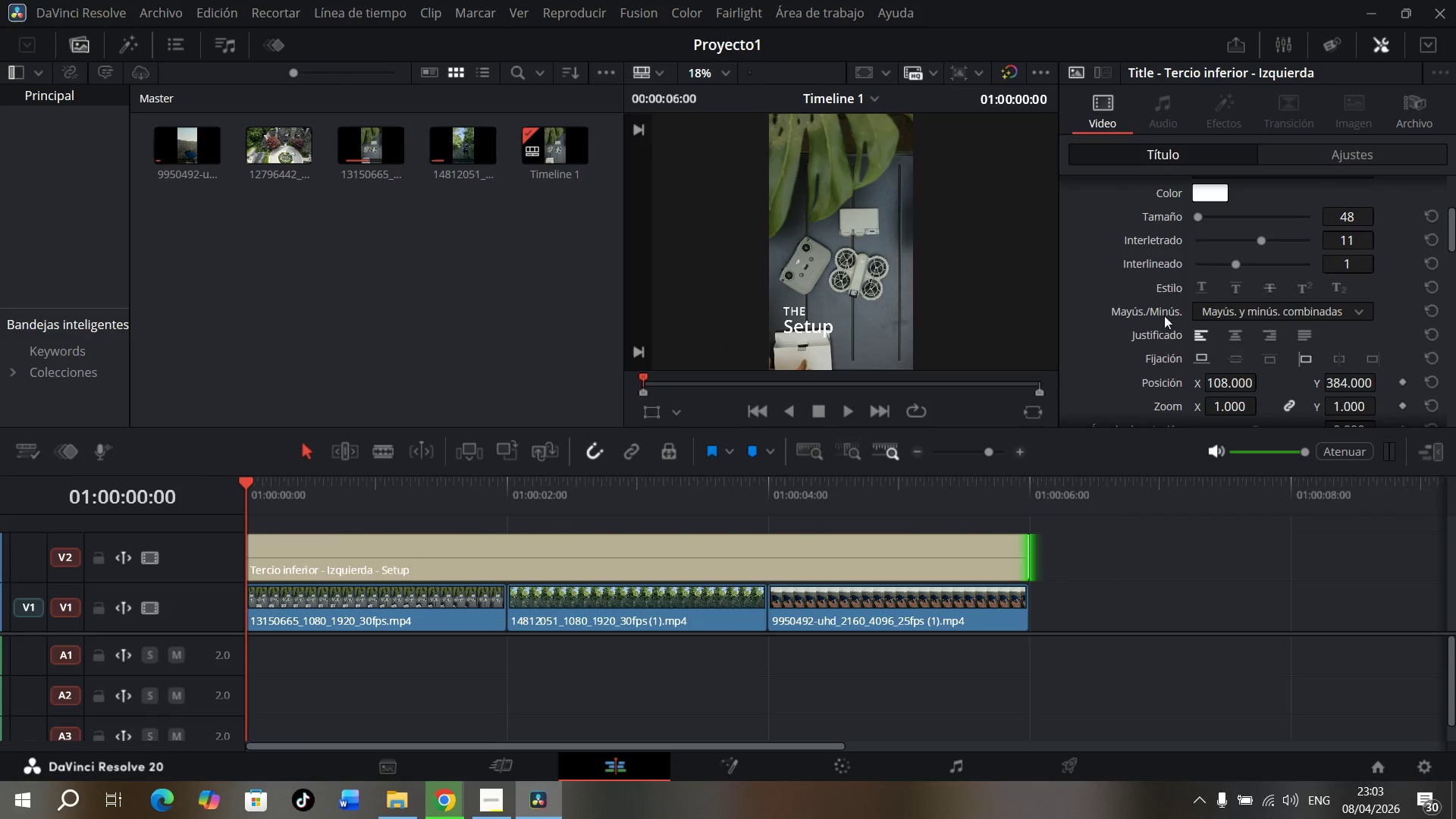 
scroll: coordinate [1168, 304], scroll_direction: up, amount: 1.0
 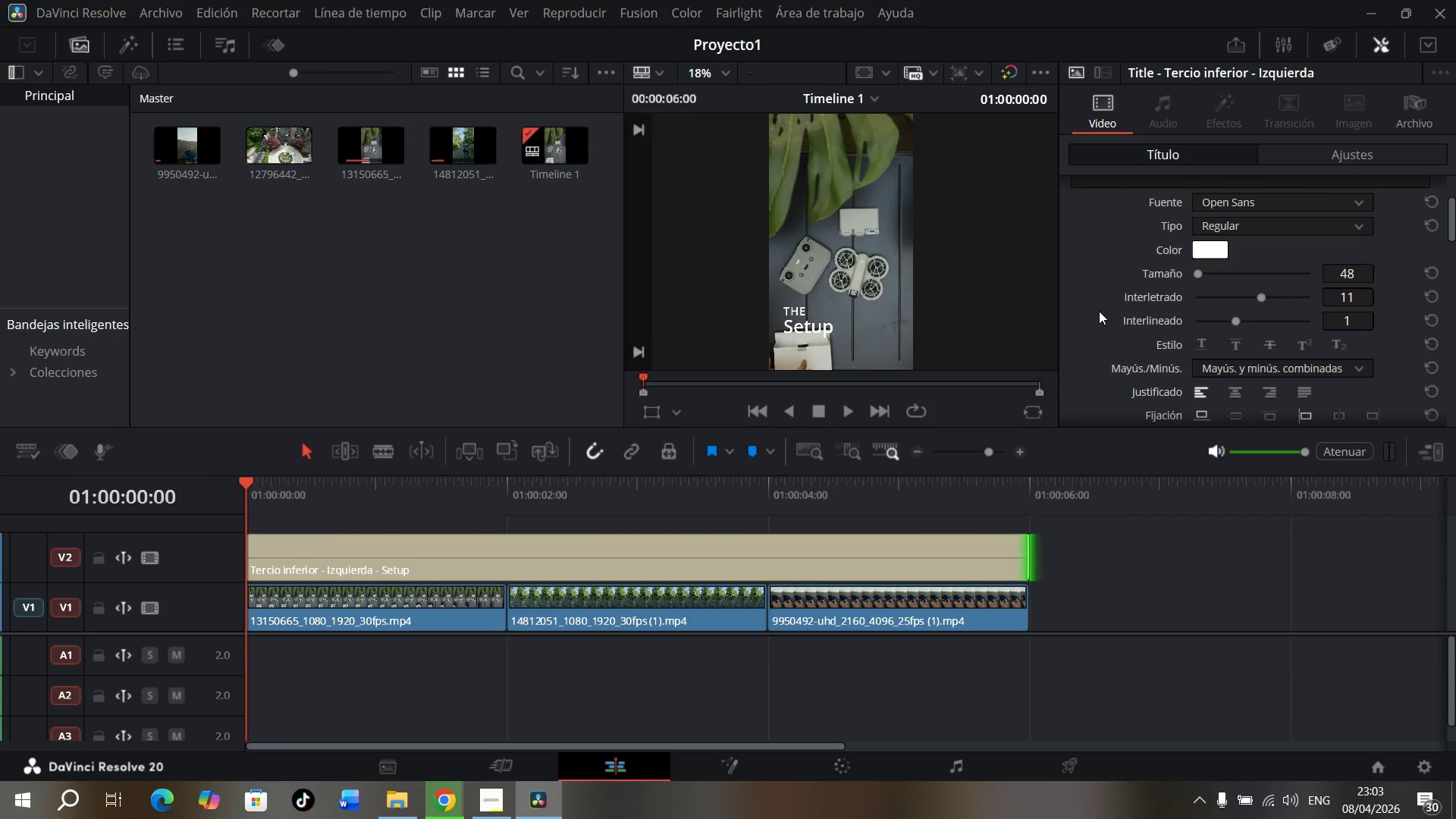 
scroll: coordinate [1099, 311], scroll_direction: down, amount: 1.0
 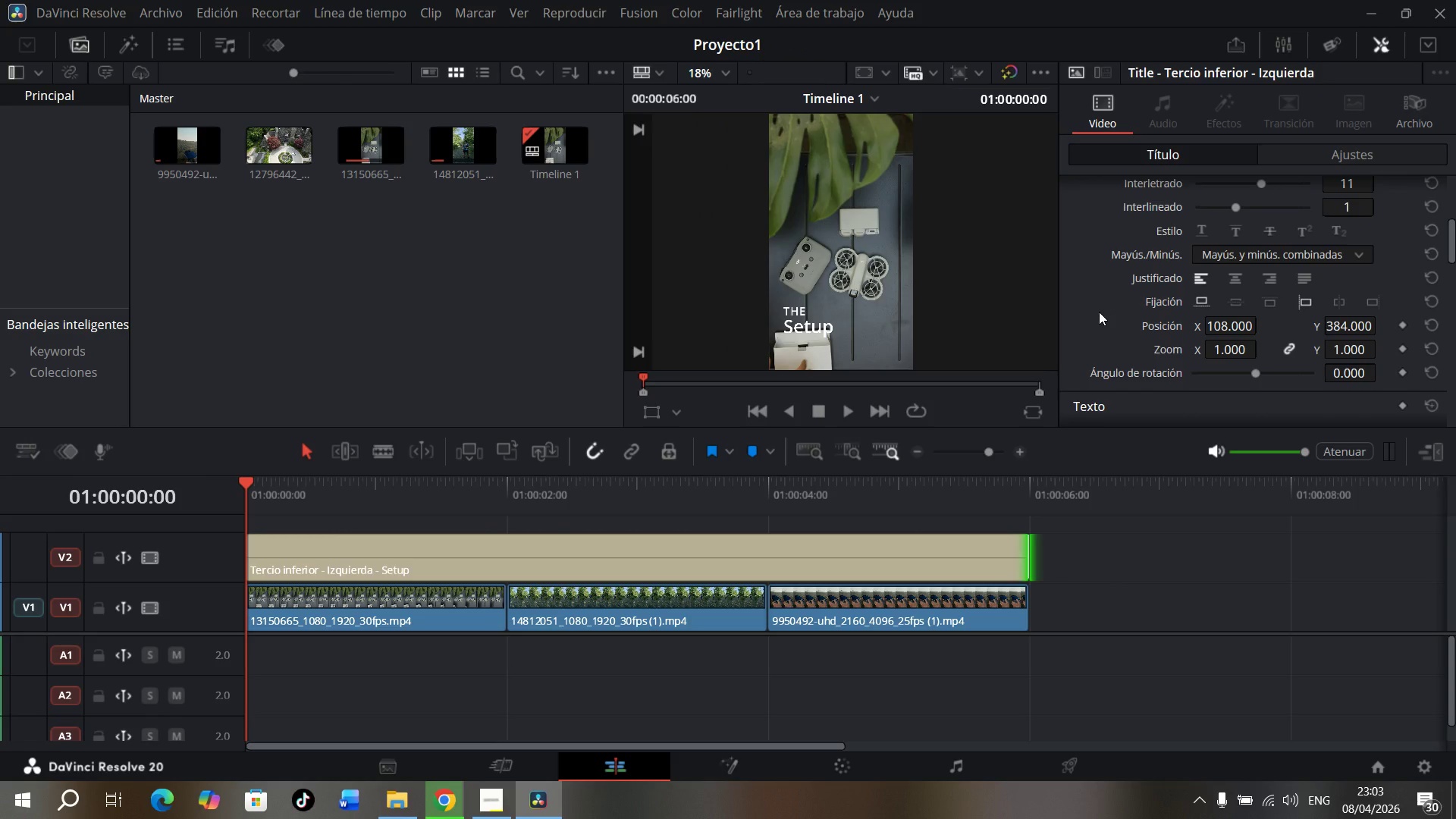 
scroll: coordinate [1101, 303], scroll_direction: up, amount: 10.0
 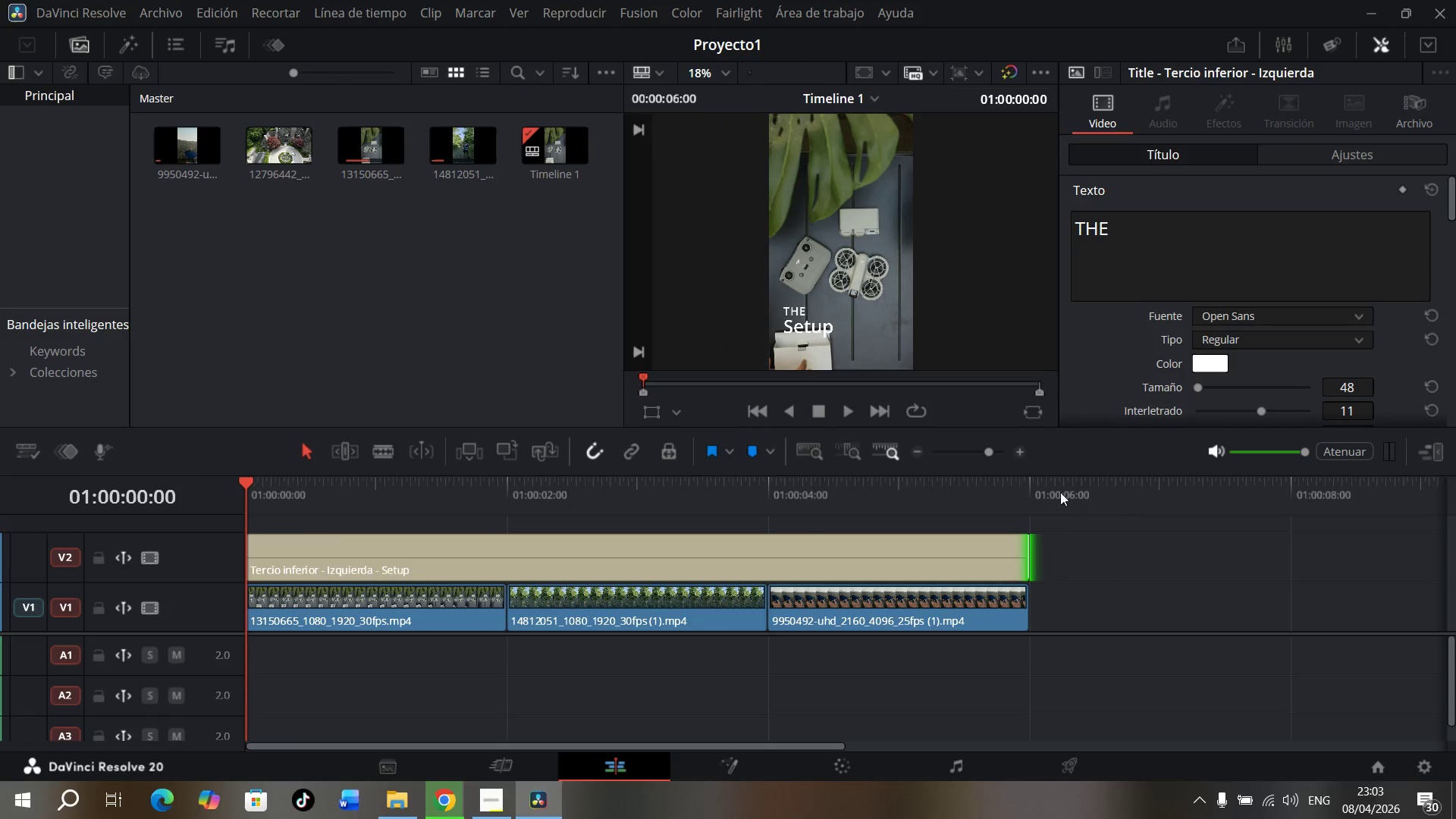 
left_click([1040, 483])
 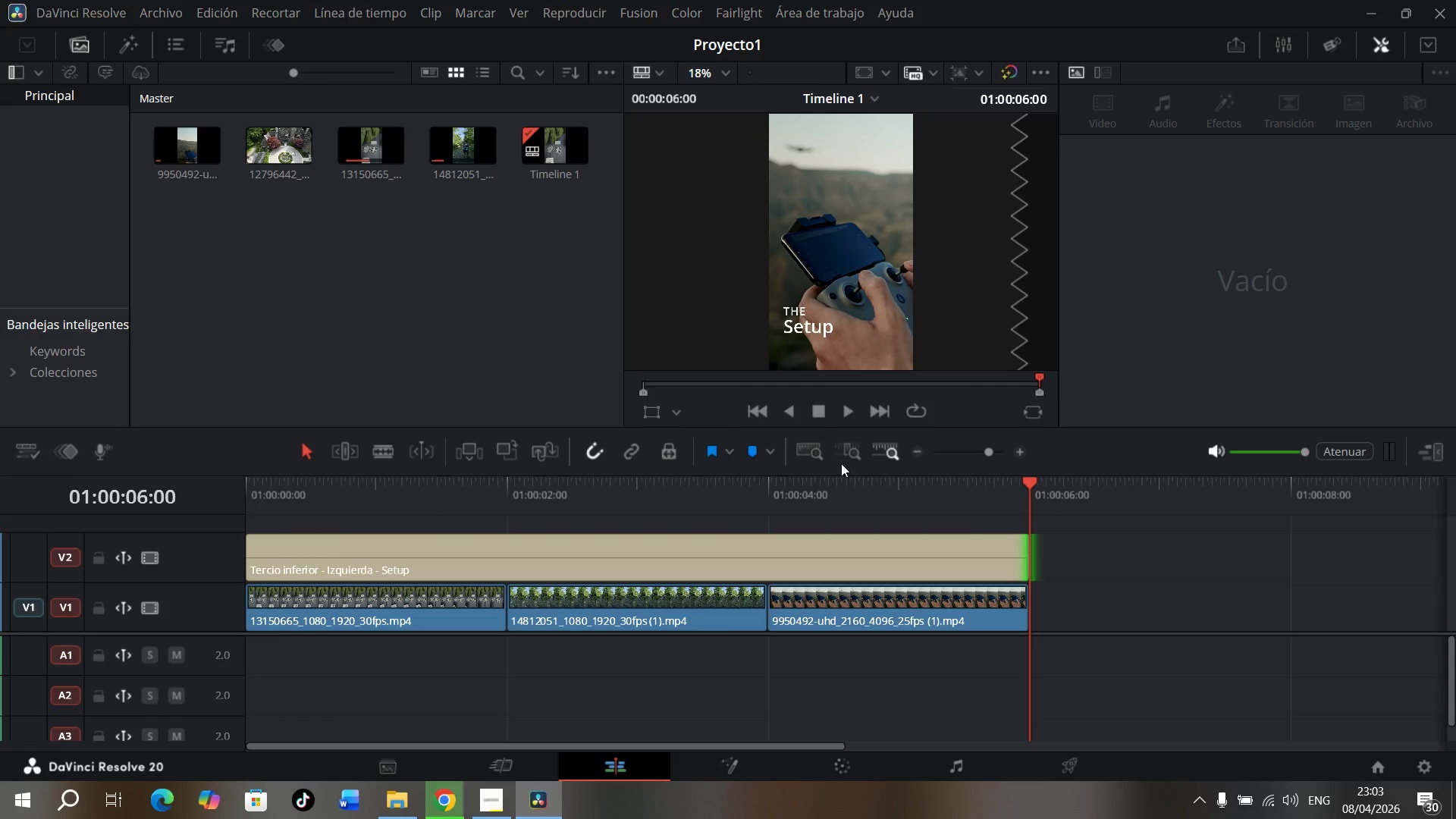 
left_click([468, 328])
 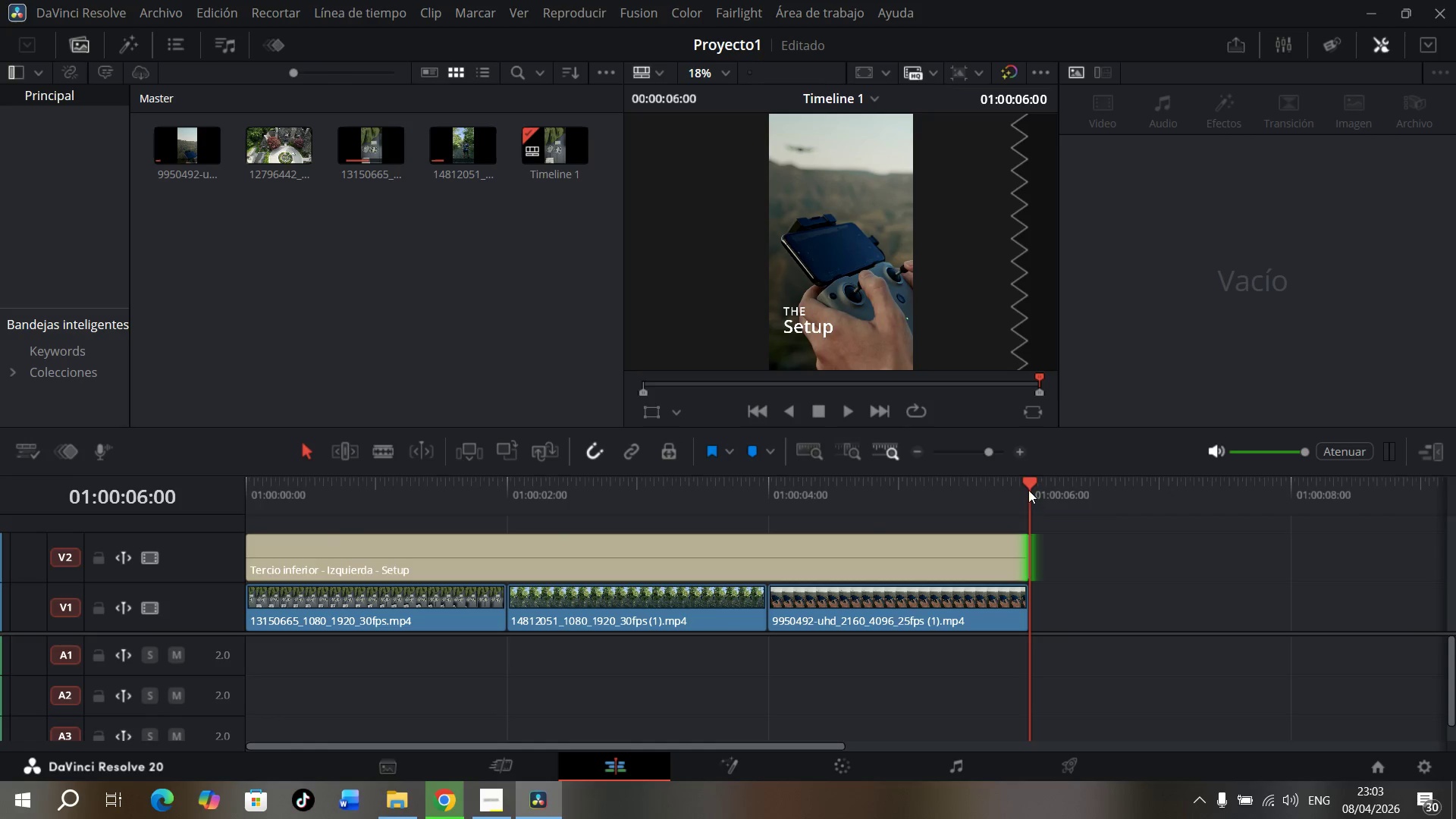 
left_click([1075, 498])
 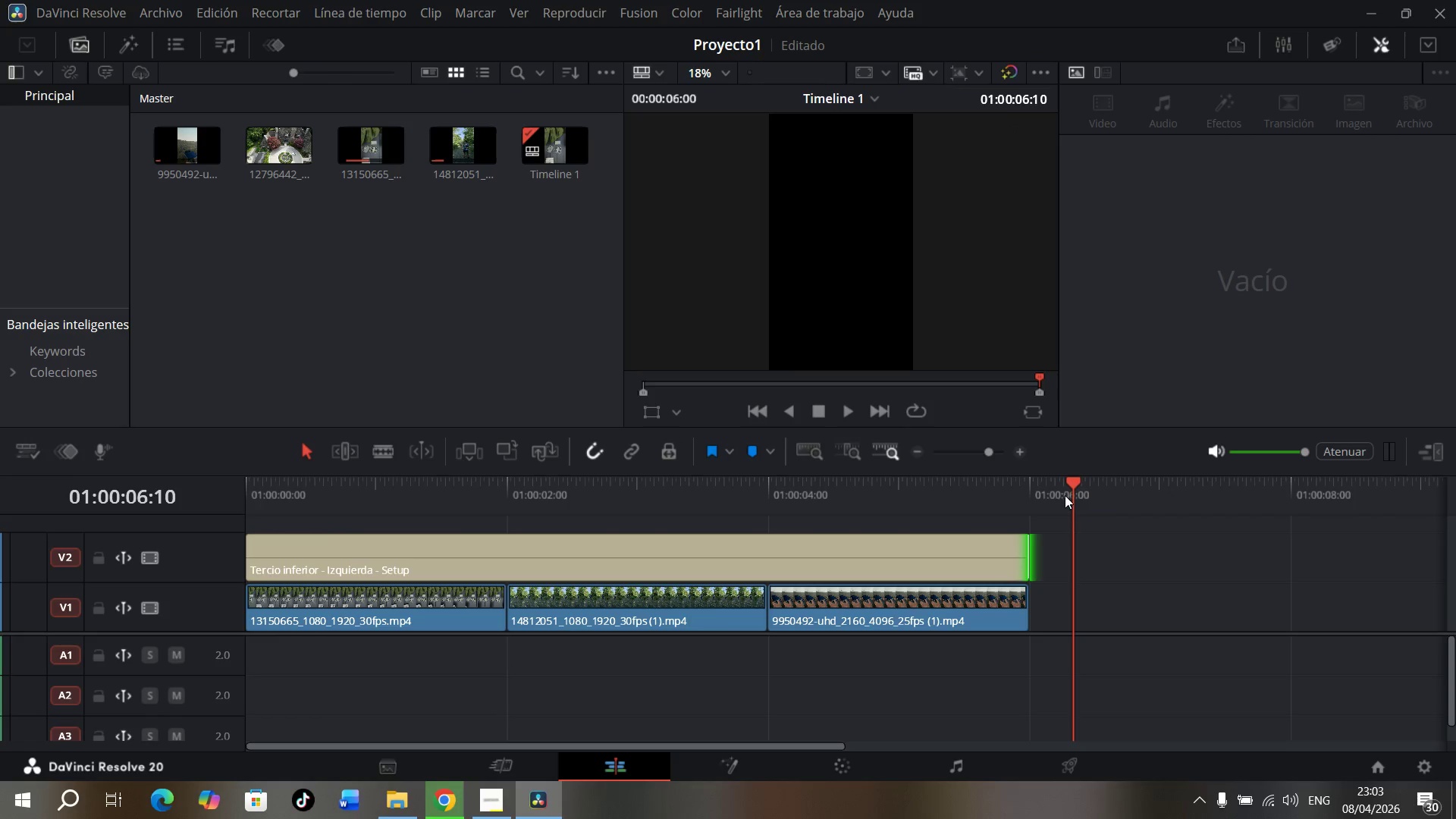 
left_click_drag(start_coordinate=[1065, 491], to_coordinate=[1036, 482])
 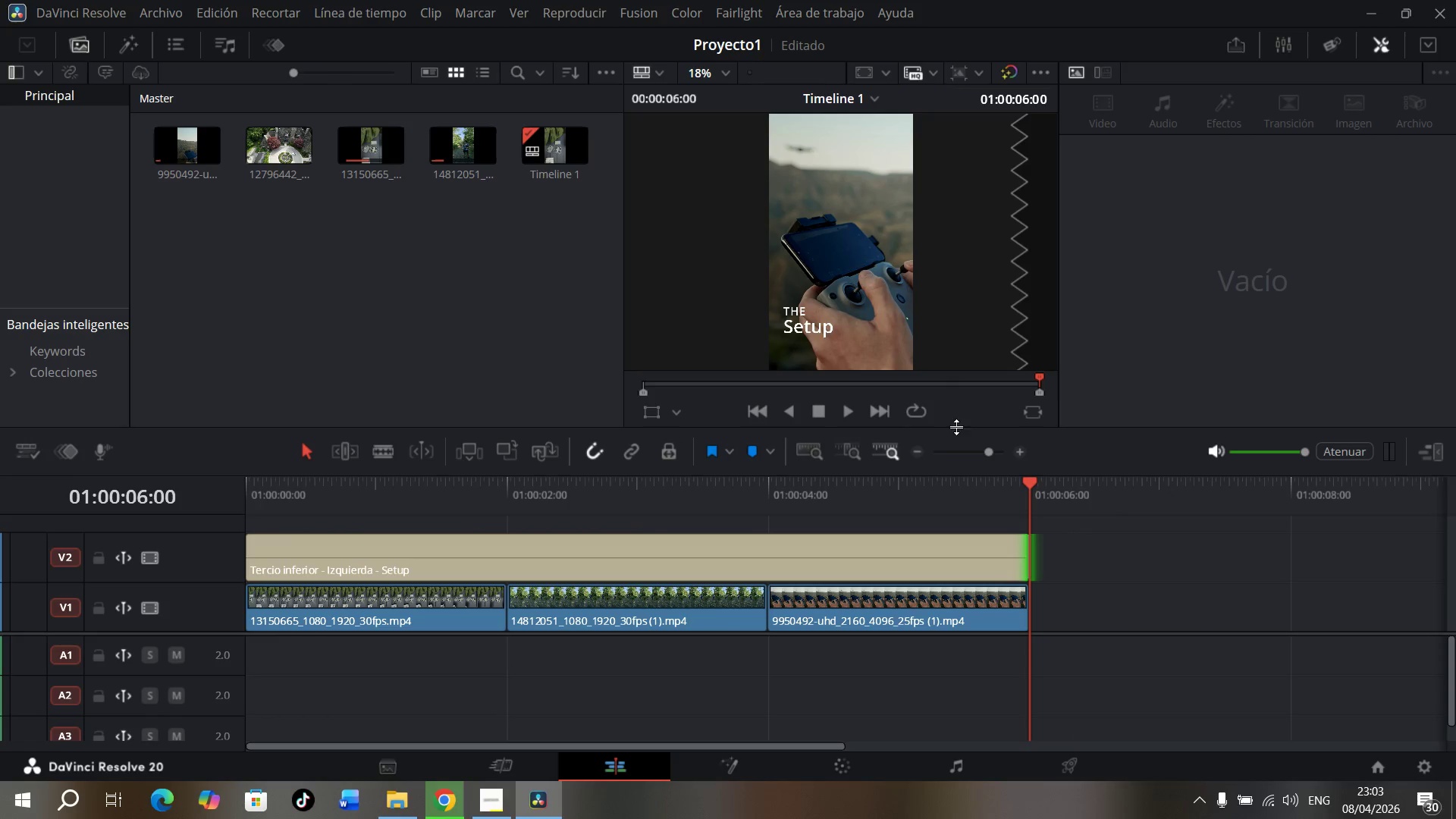 
left_click_drag(start_coordinate=[1025, 491], to_coordinate=[1037, 521])
 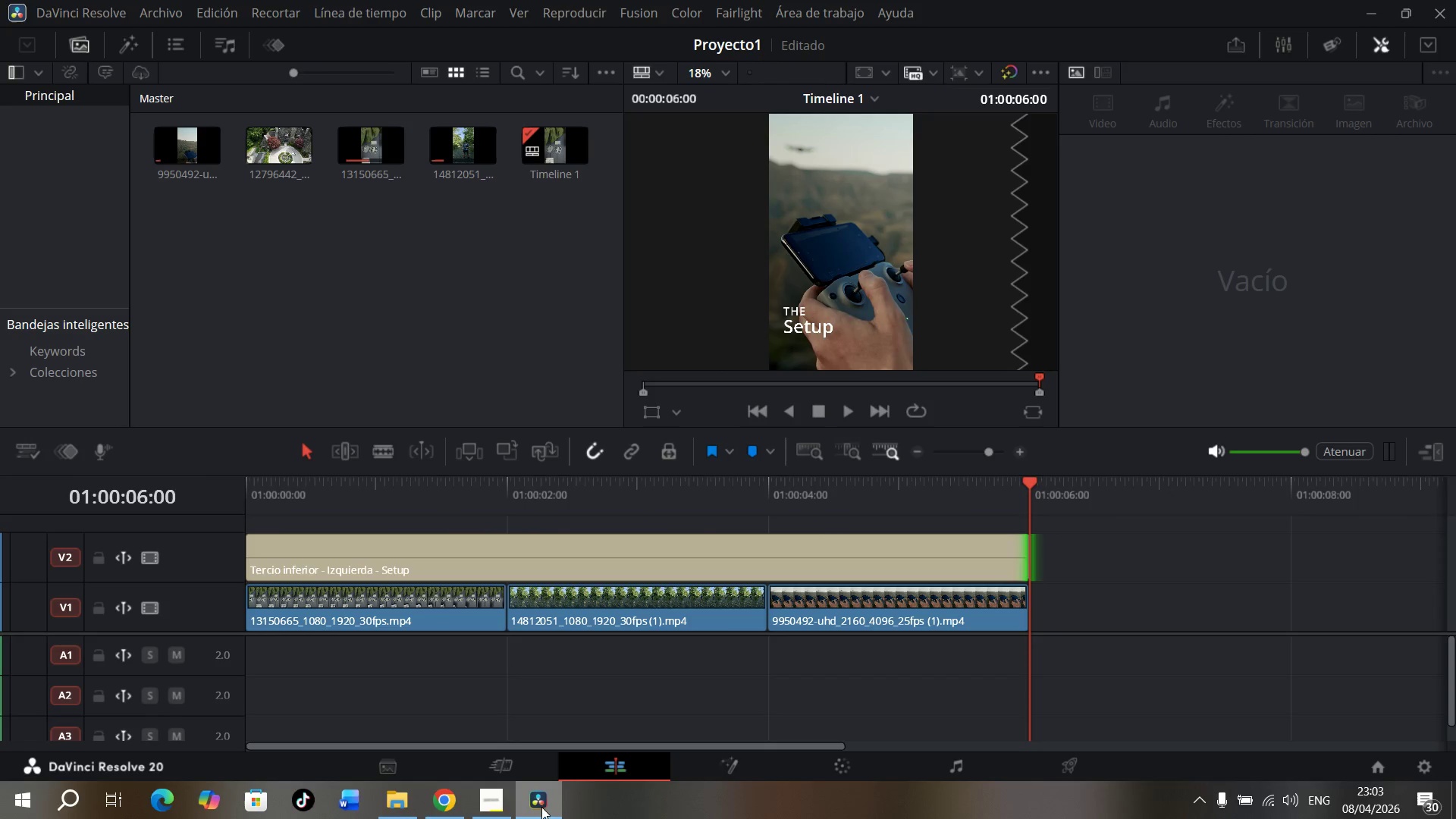 
left_click([453, 802])
 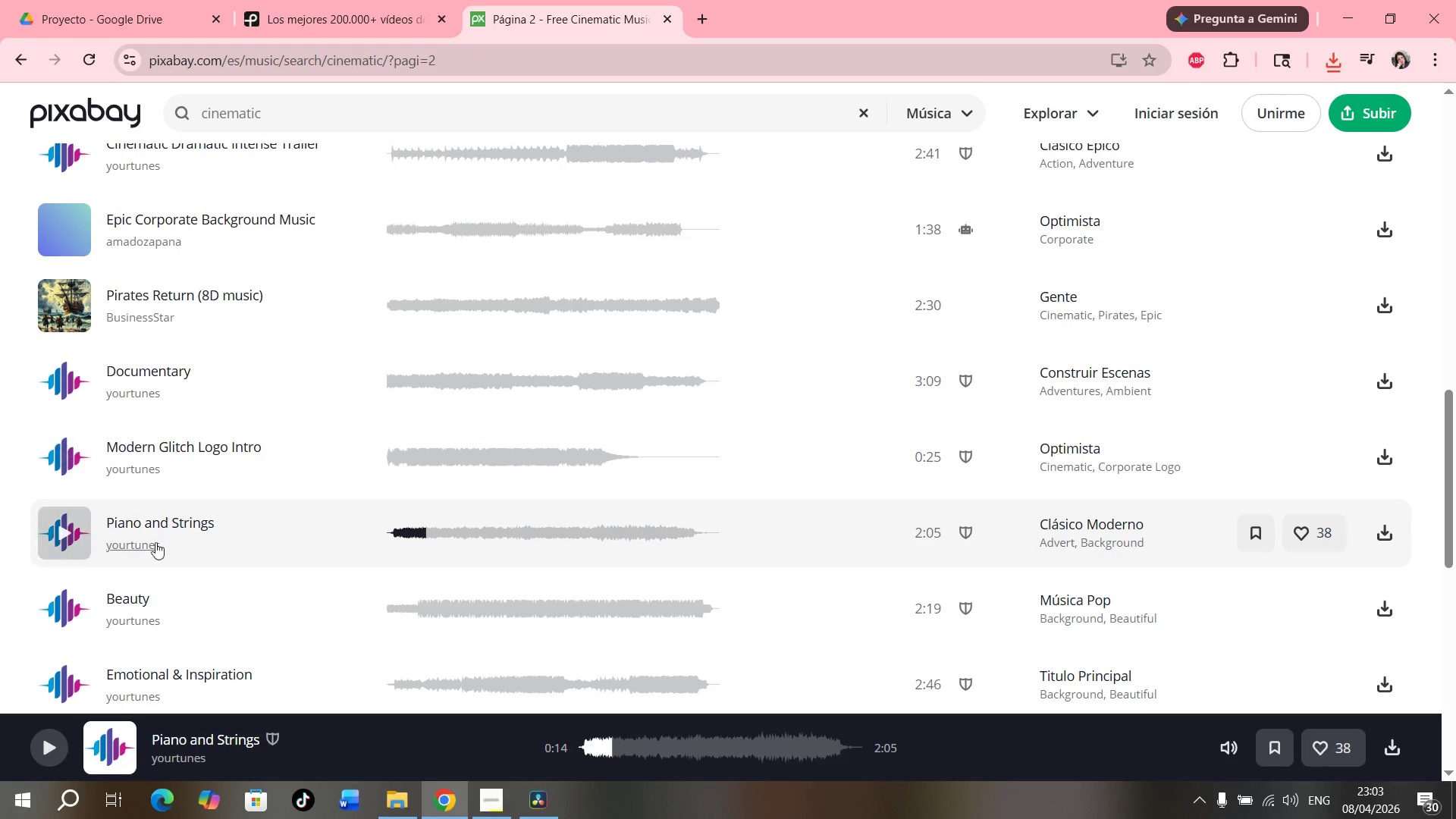 
left_click([66, 533])
 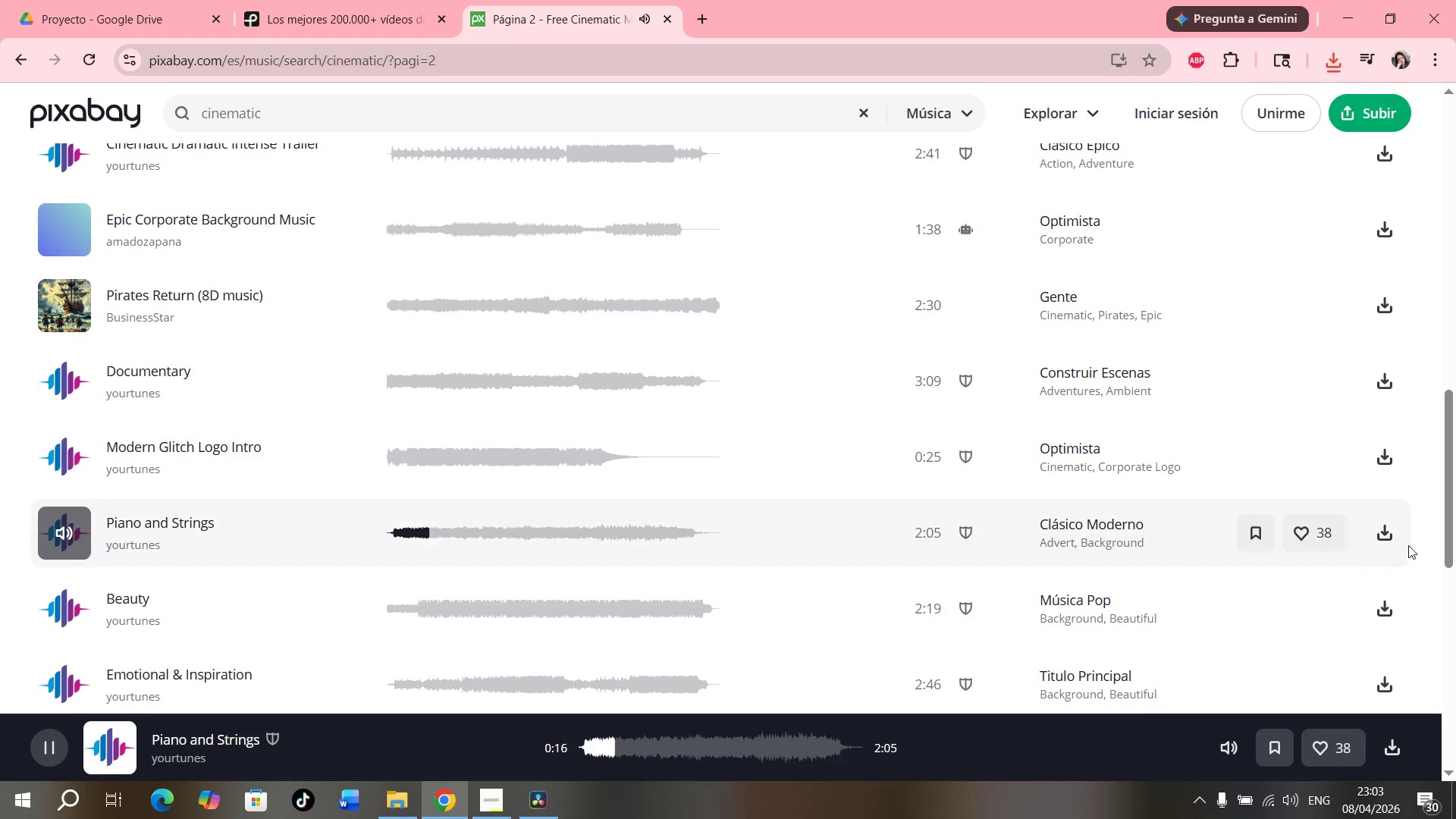 
left_click([1379, 534])
 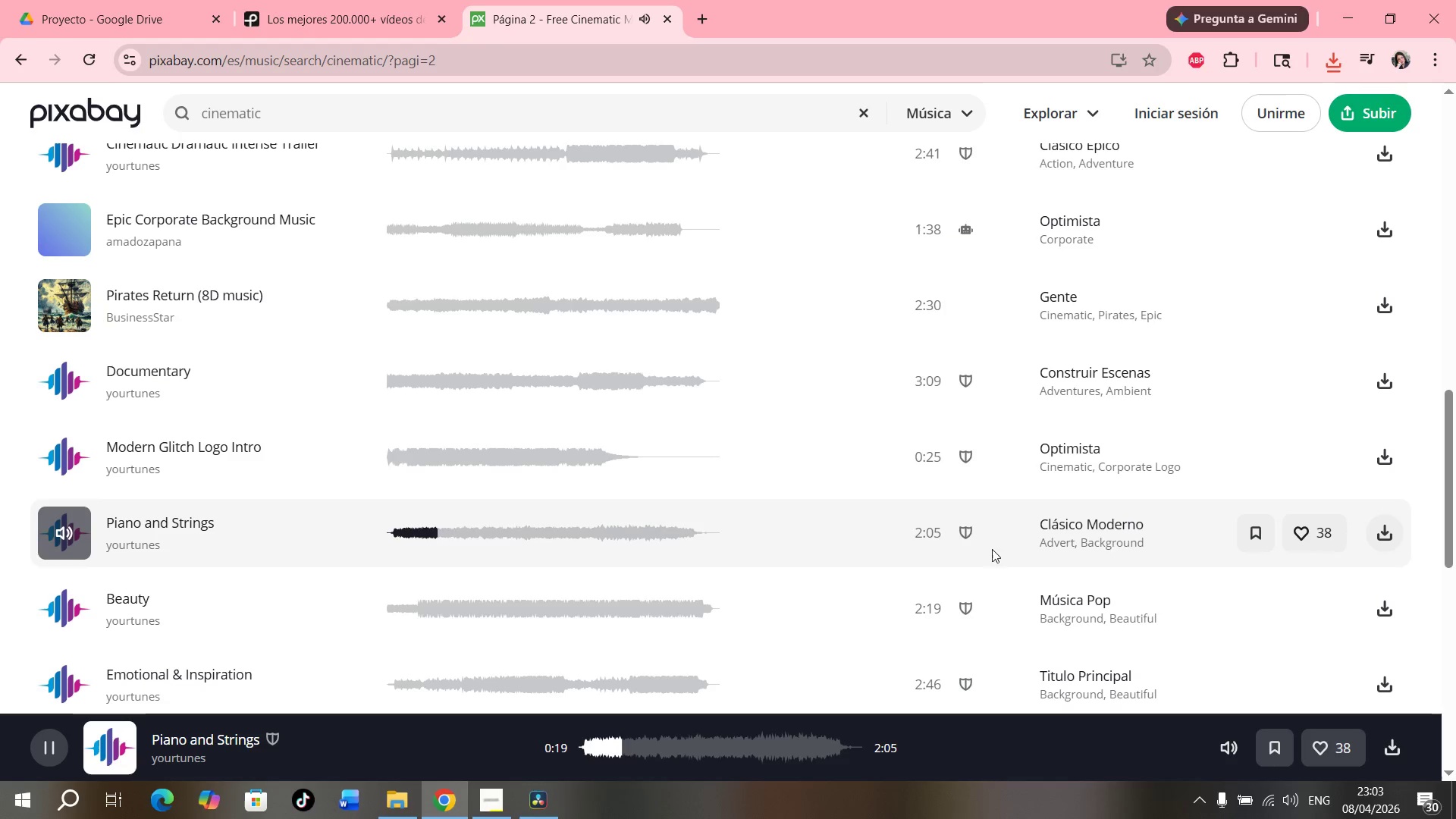 
left_click([68, 532])
 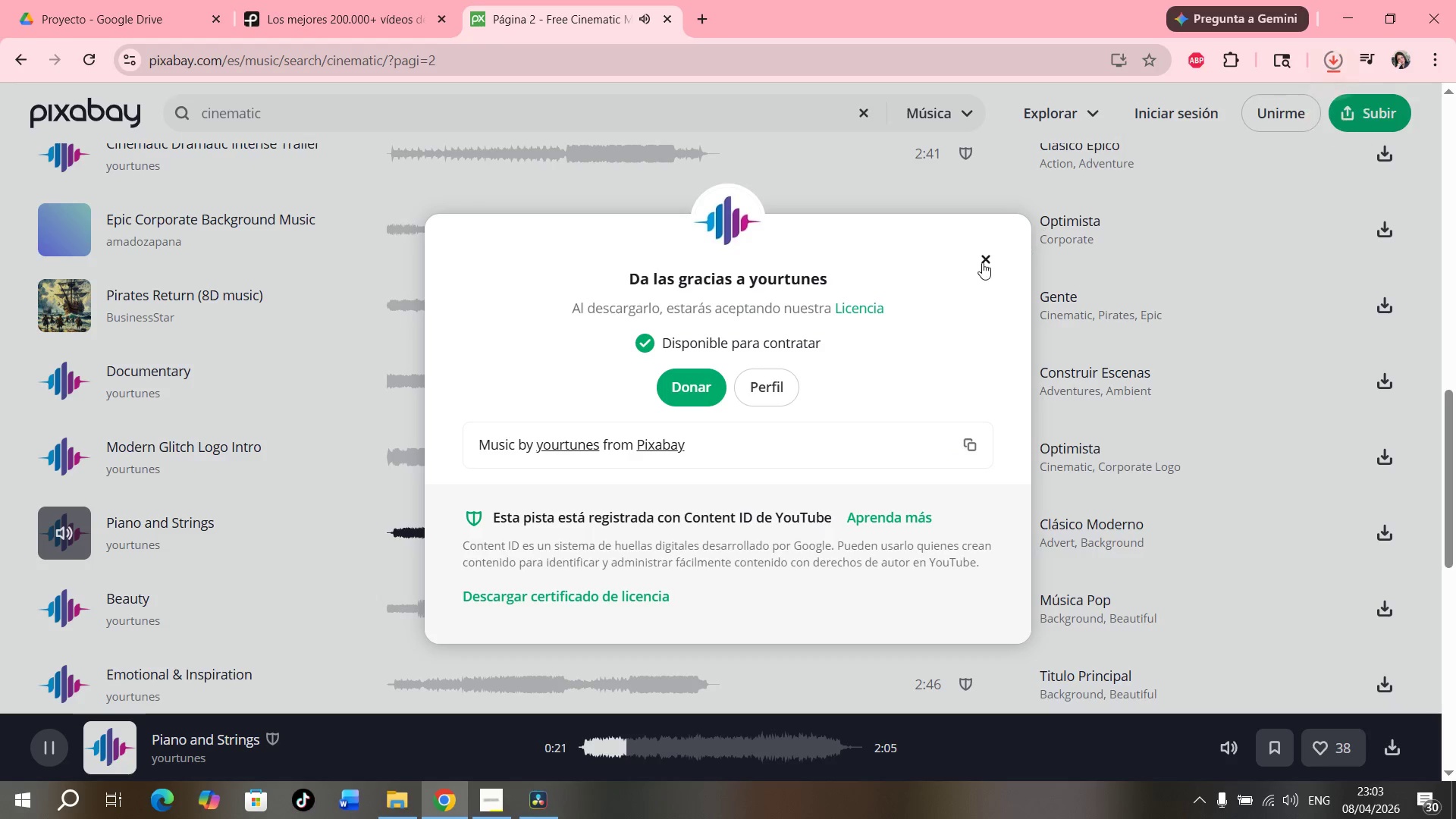 
left_click([985, 263])
 